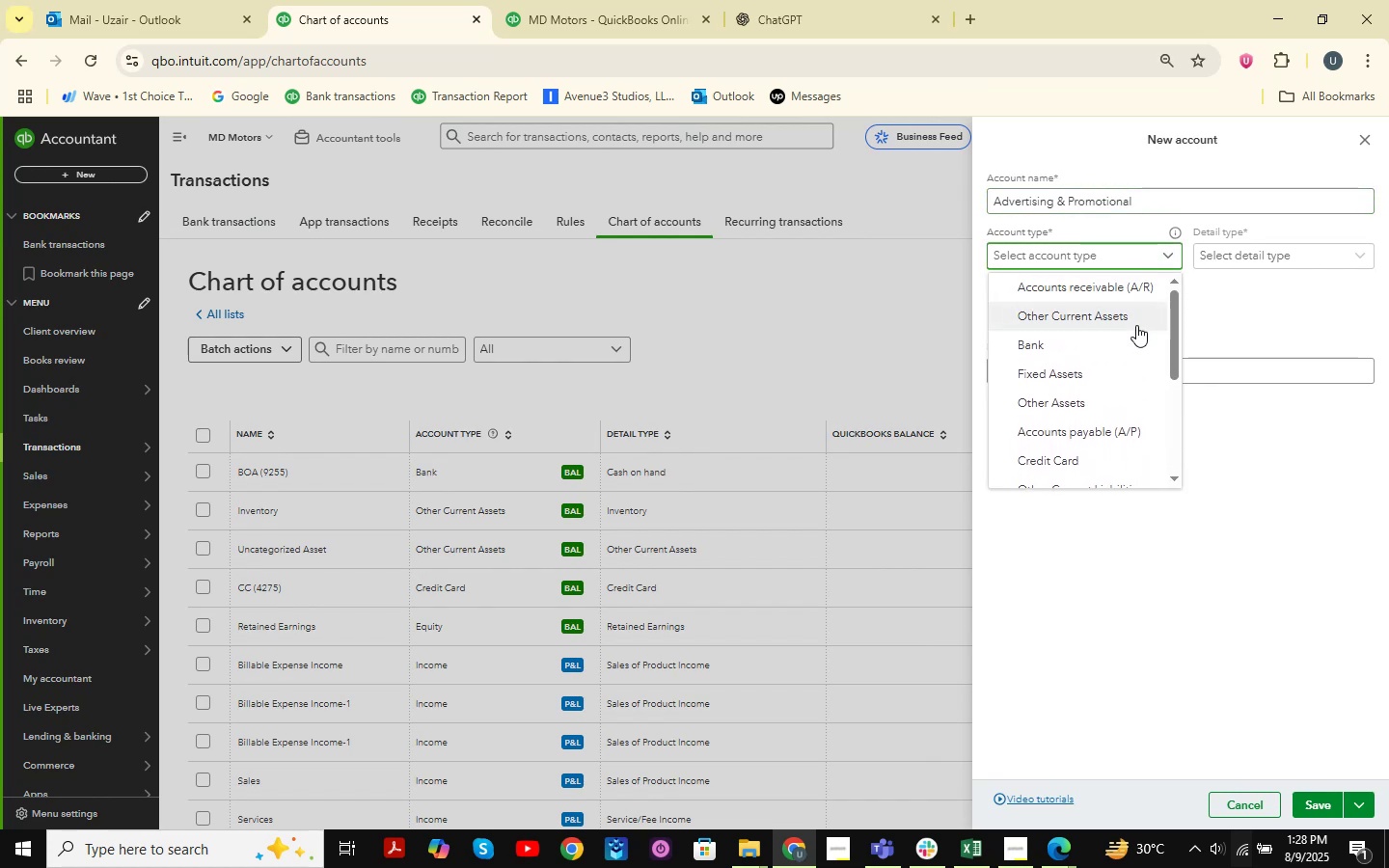 
scroll: coordinate [1124, 346], scroll_direction: down, amount: 4.0
 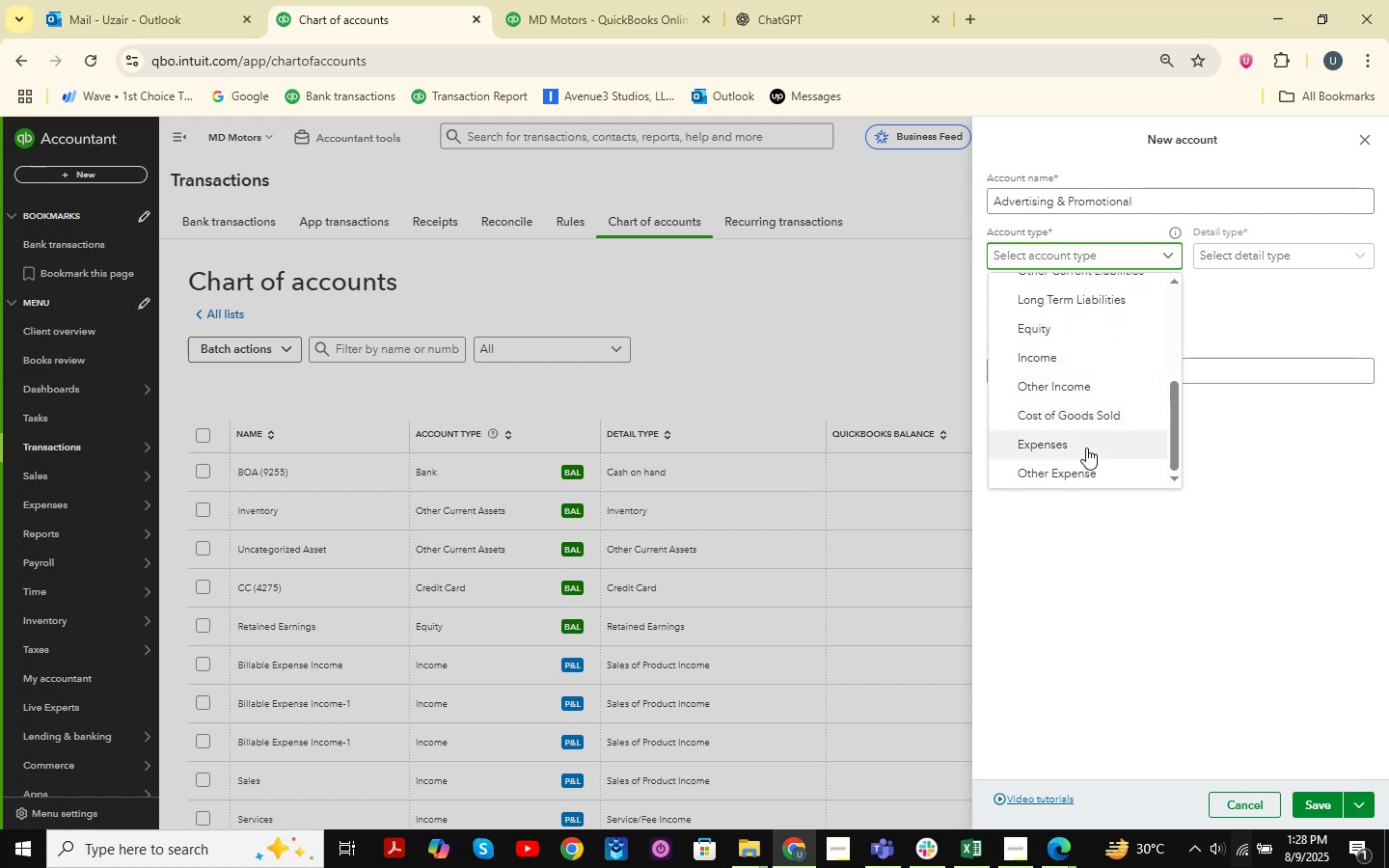 
left_click([1086, 448])
 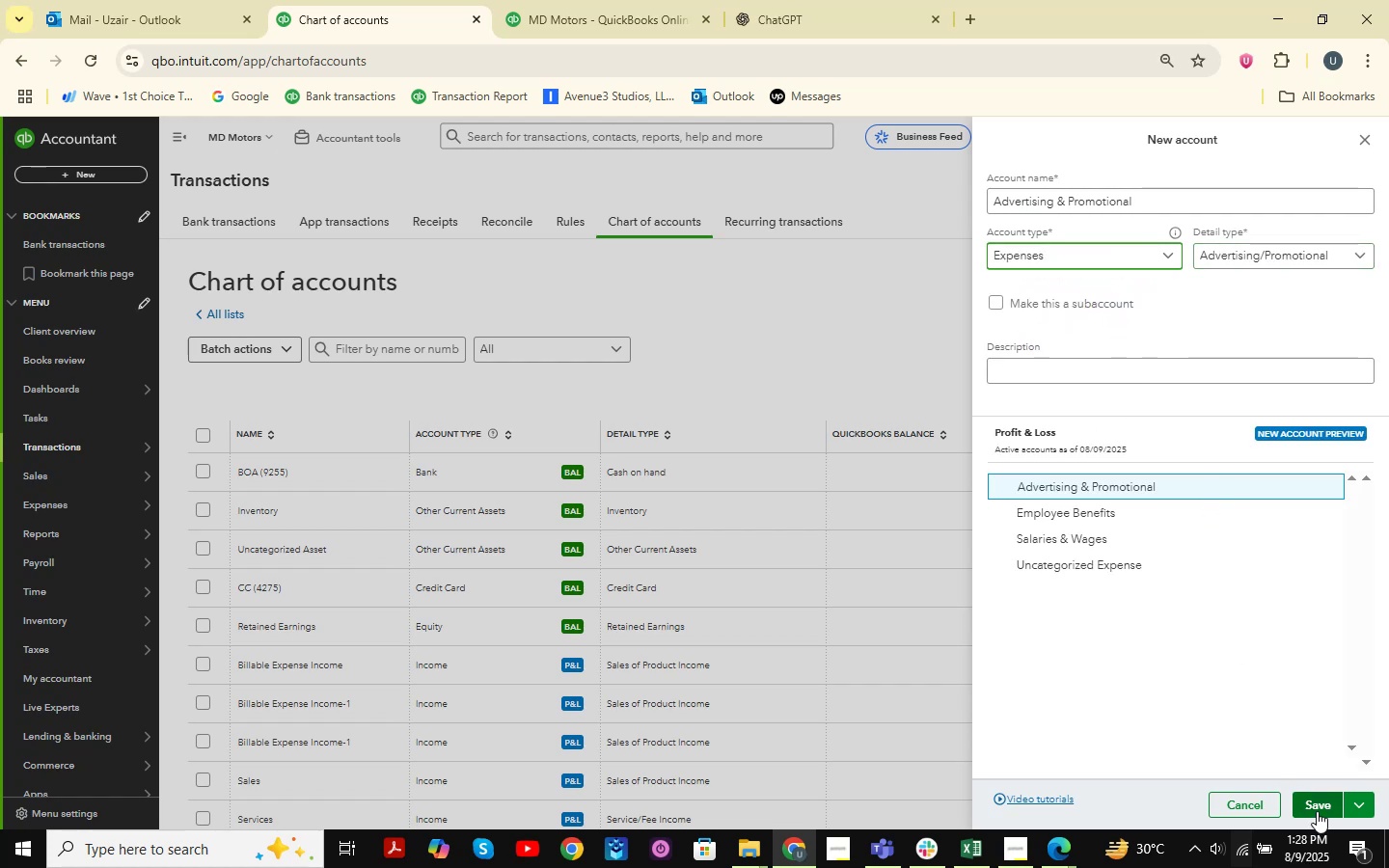 
left_click([1317, 811])
 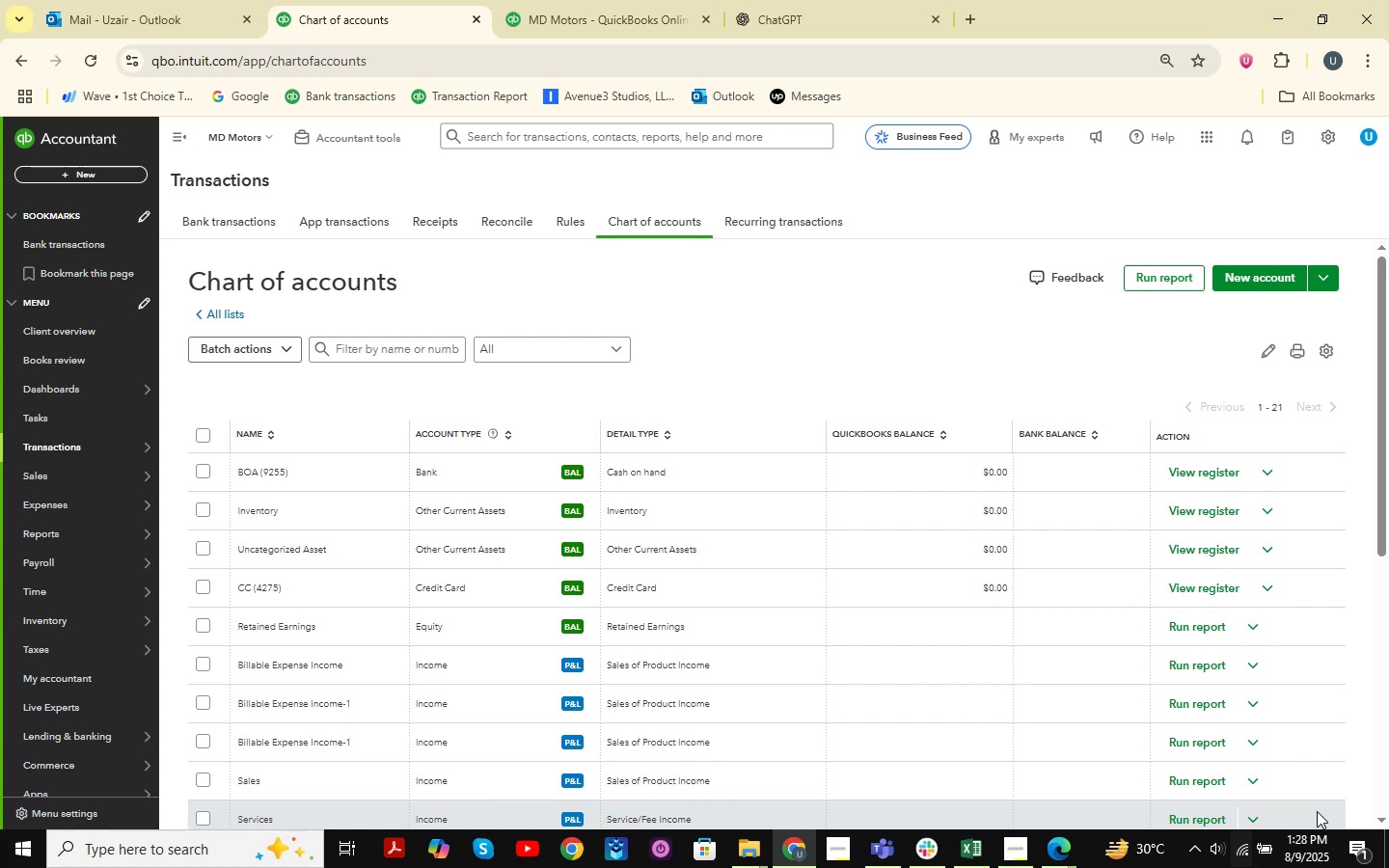 
wait(11.28)
 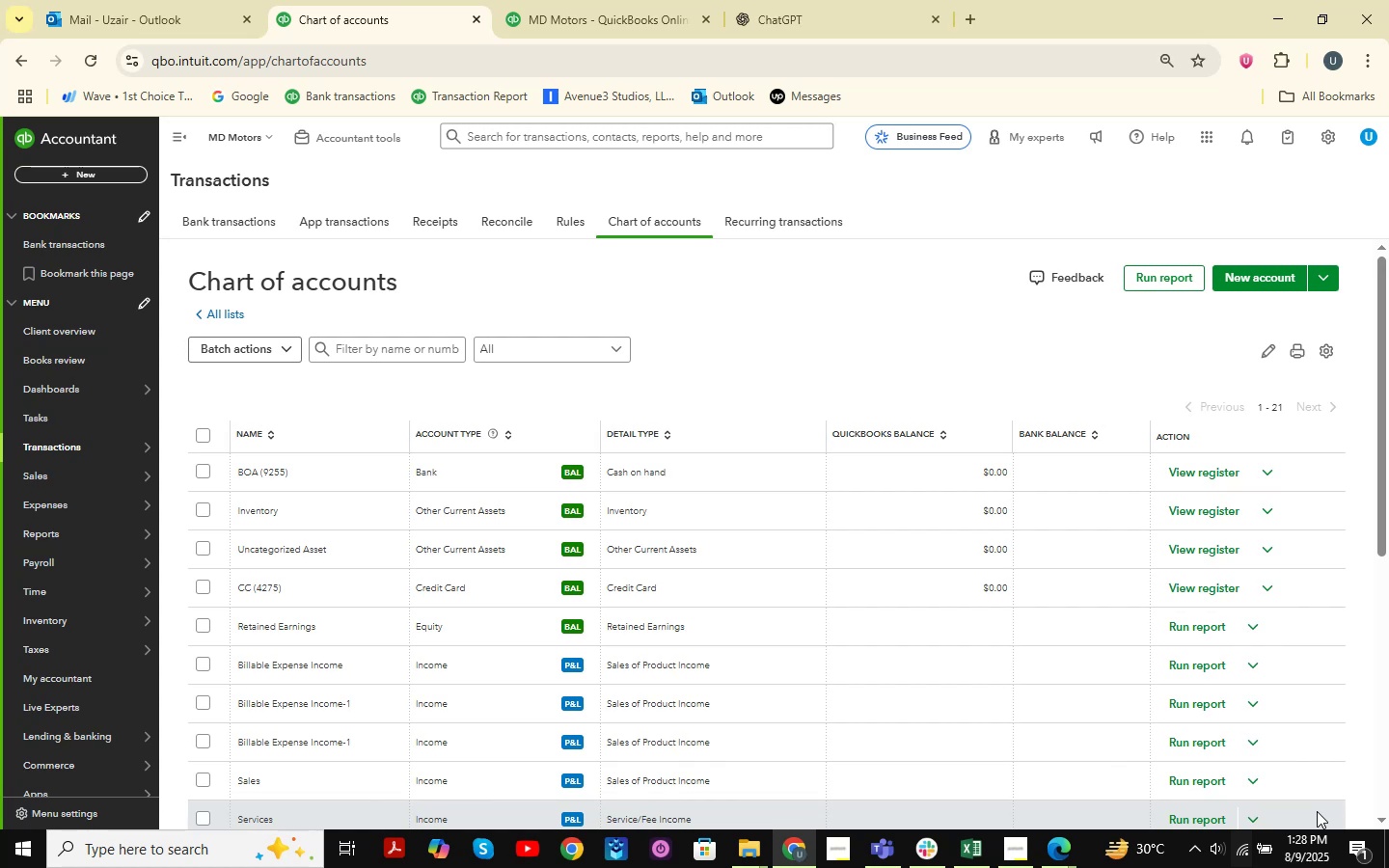 
left_click([1259, 280])
 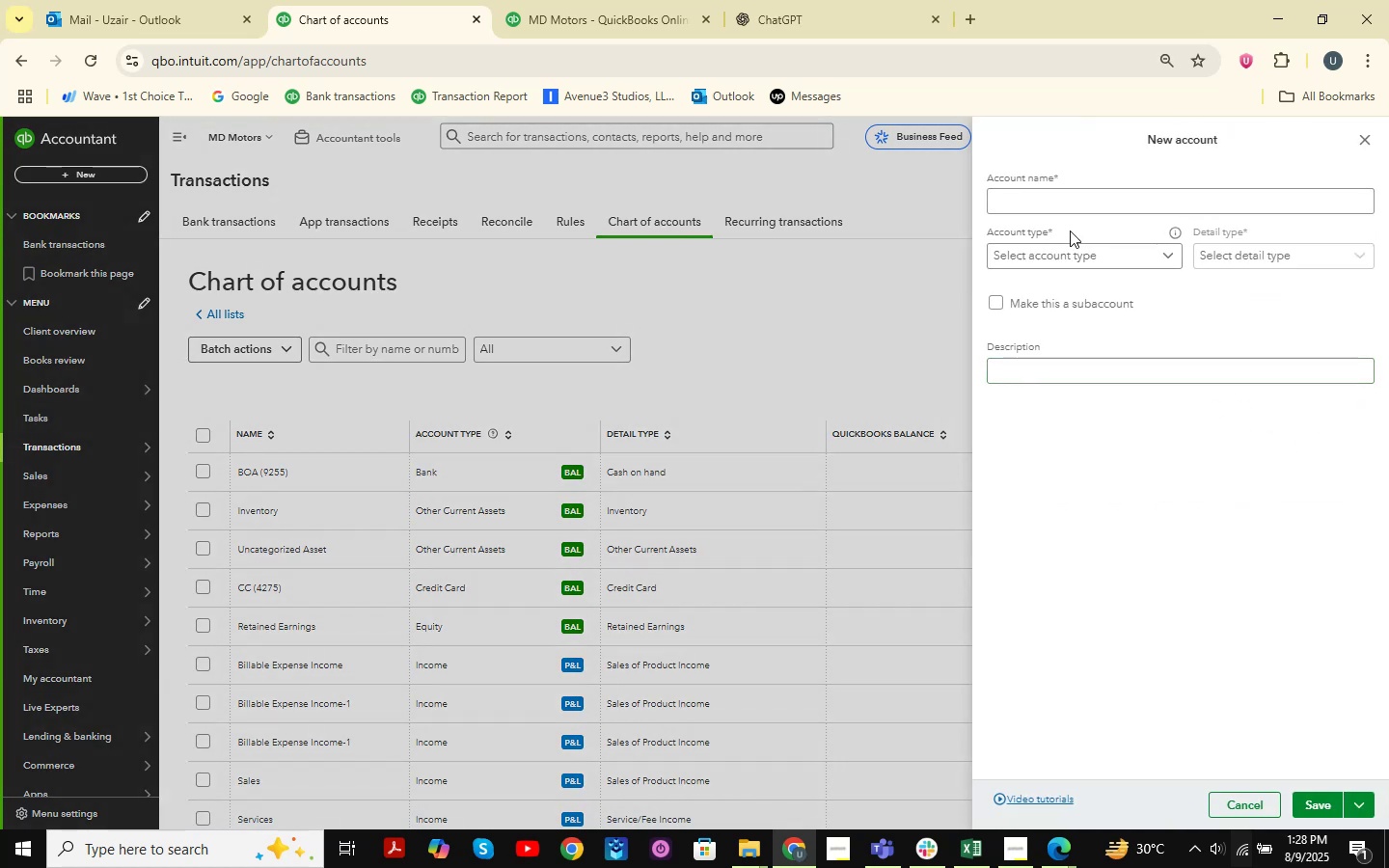 
double_click([1089, 205])
 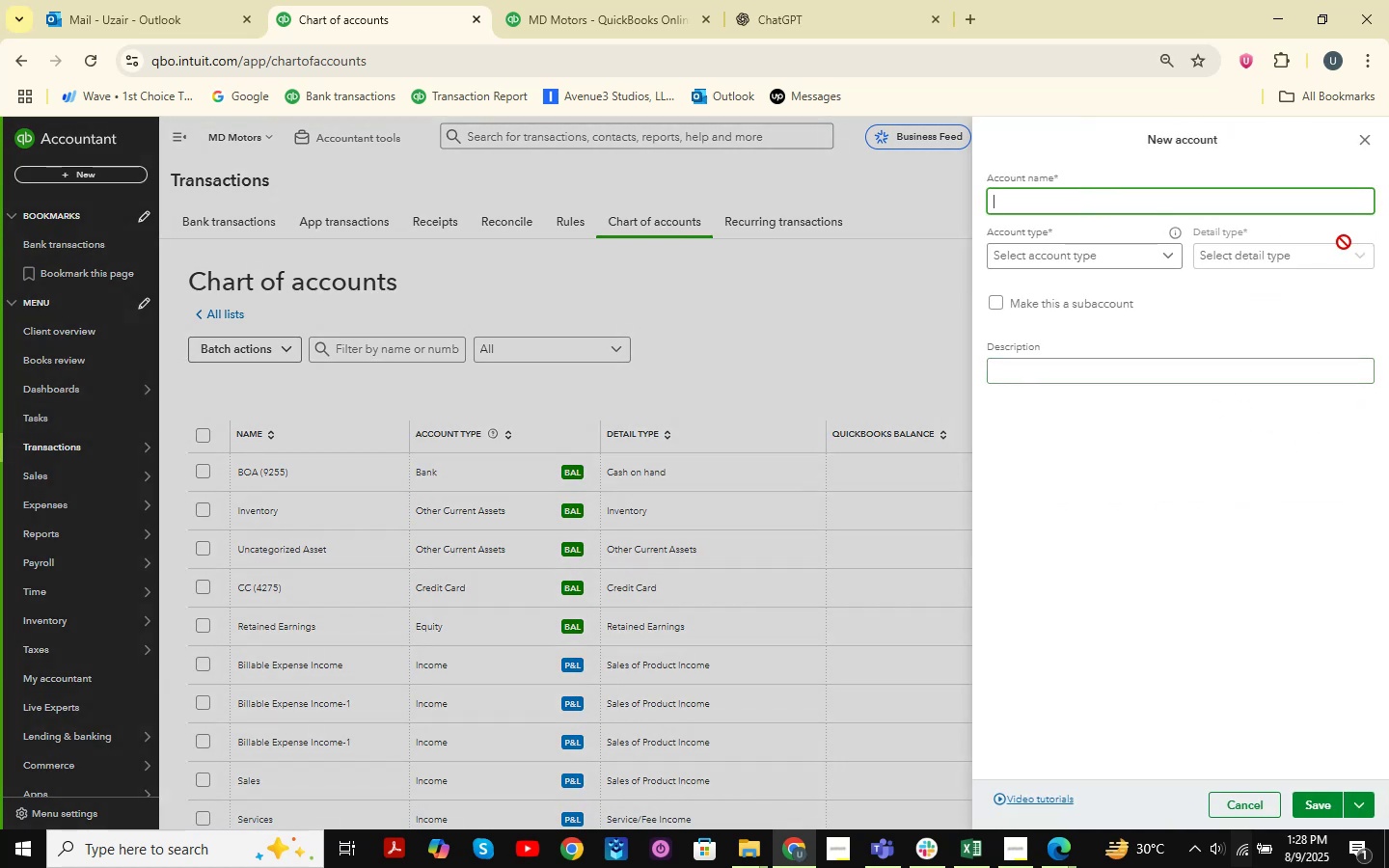 
type(Auto m)
key(Backspace)
type(Mobilr )
key(Backspace)
key(Backspace)
type(e Expense )
 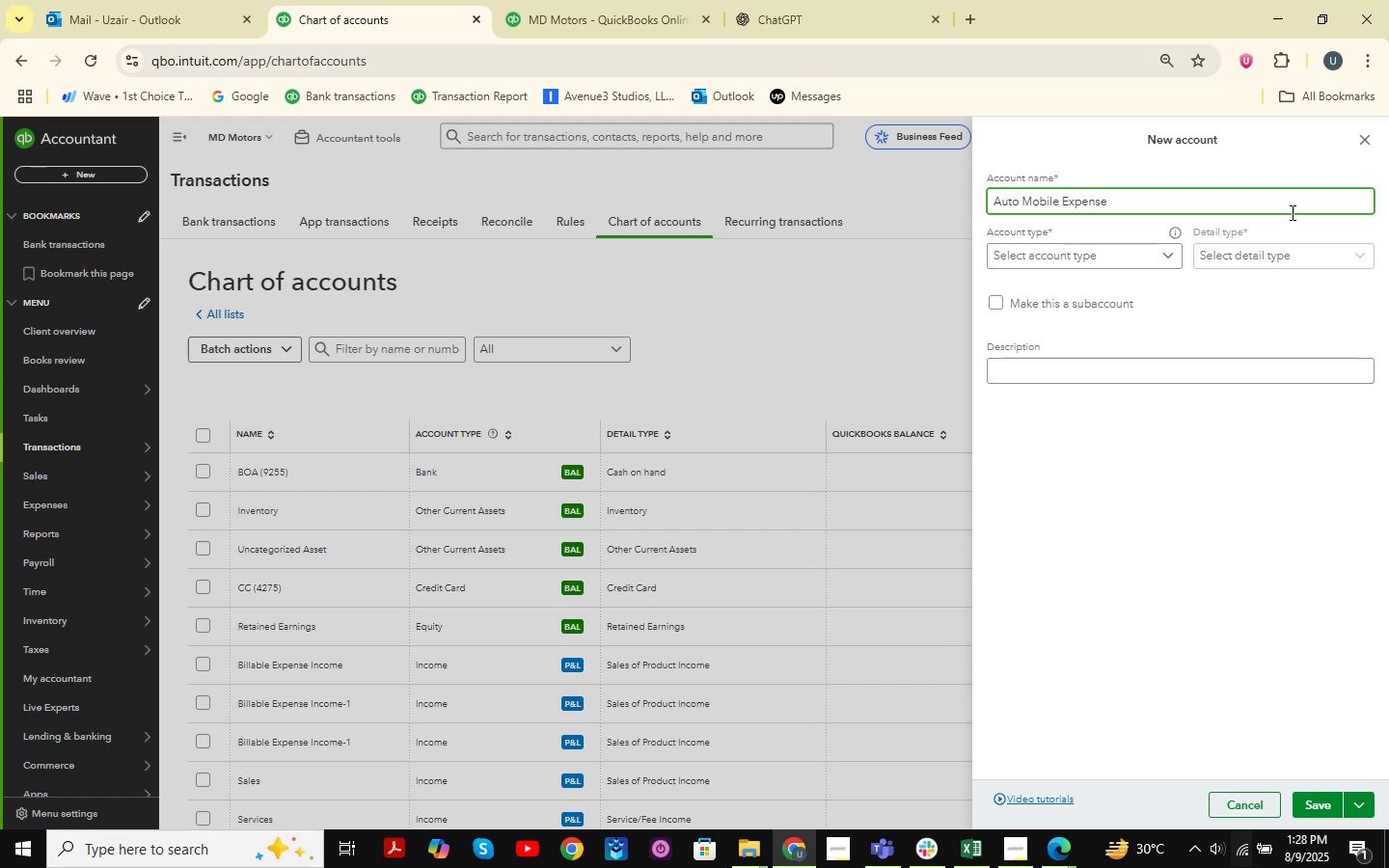 
left_click([1167, 256])
 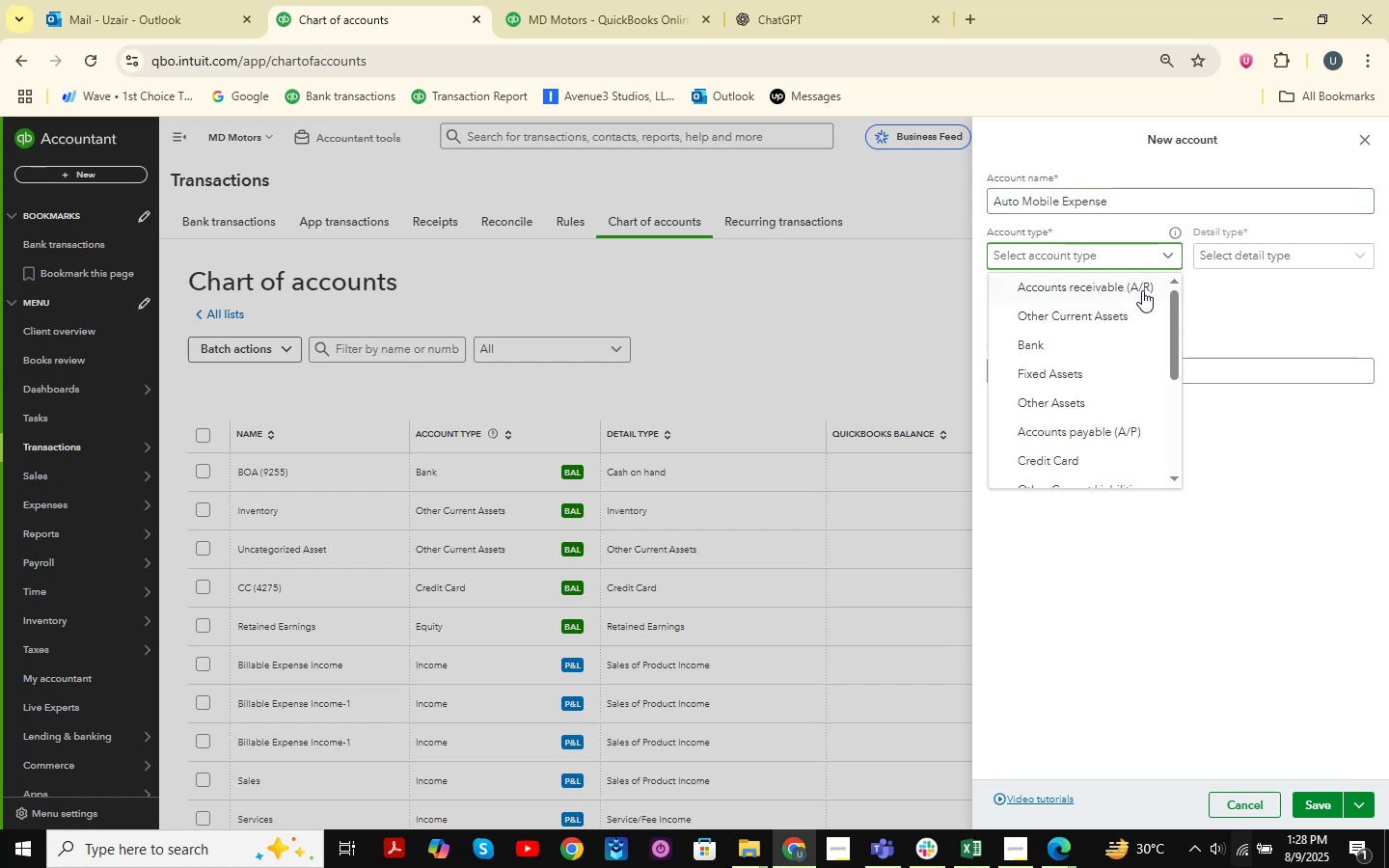 
scroll: coordinate [1151, 366], scroll_direction: down, amount: 4.0
 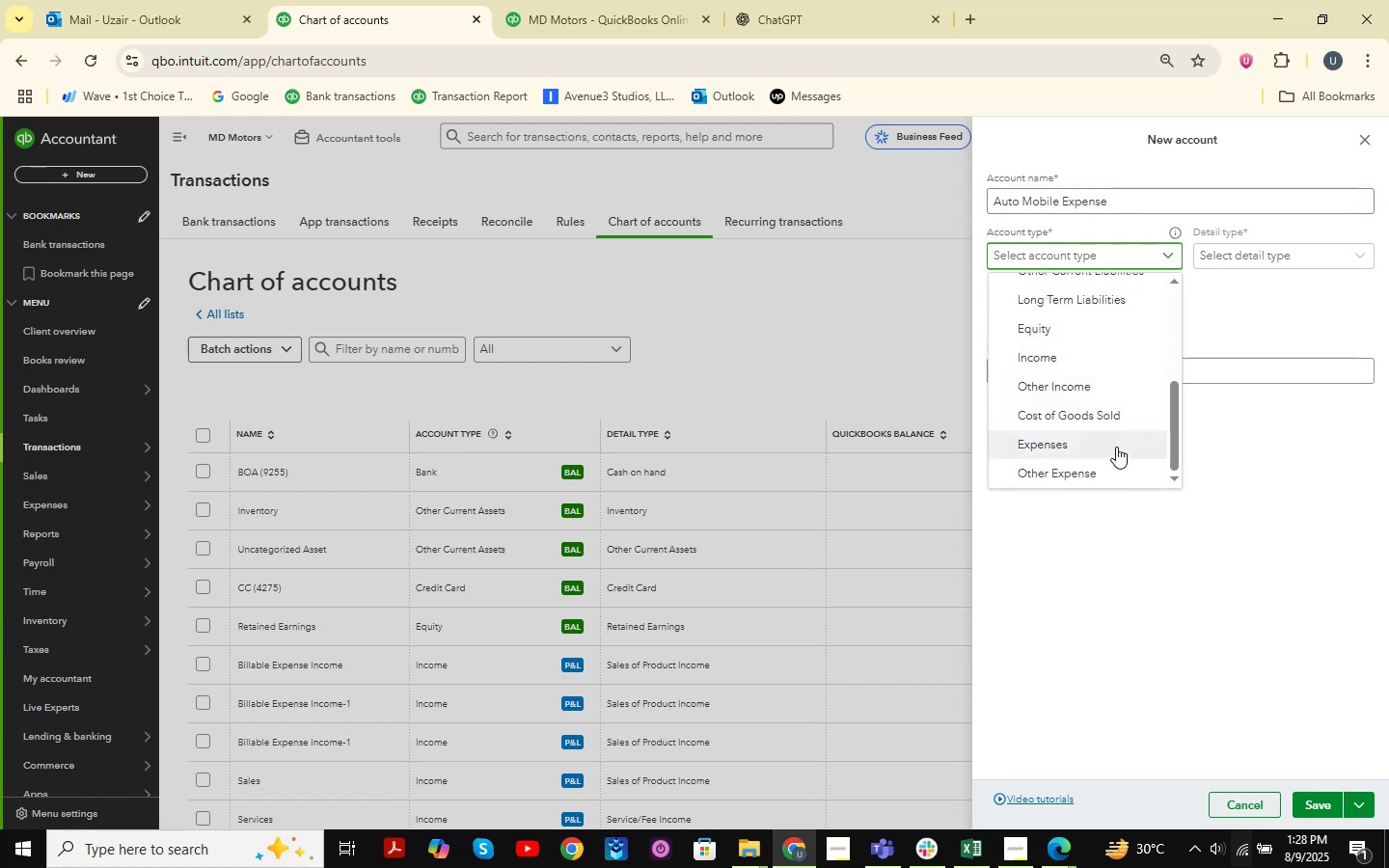 
left_click([1116, 447])
 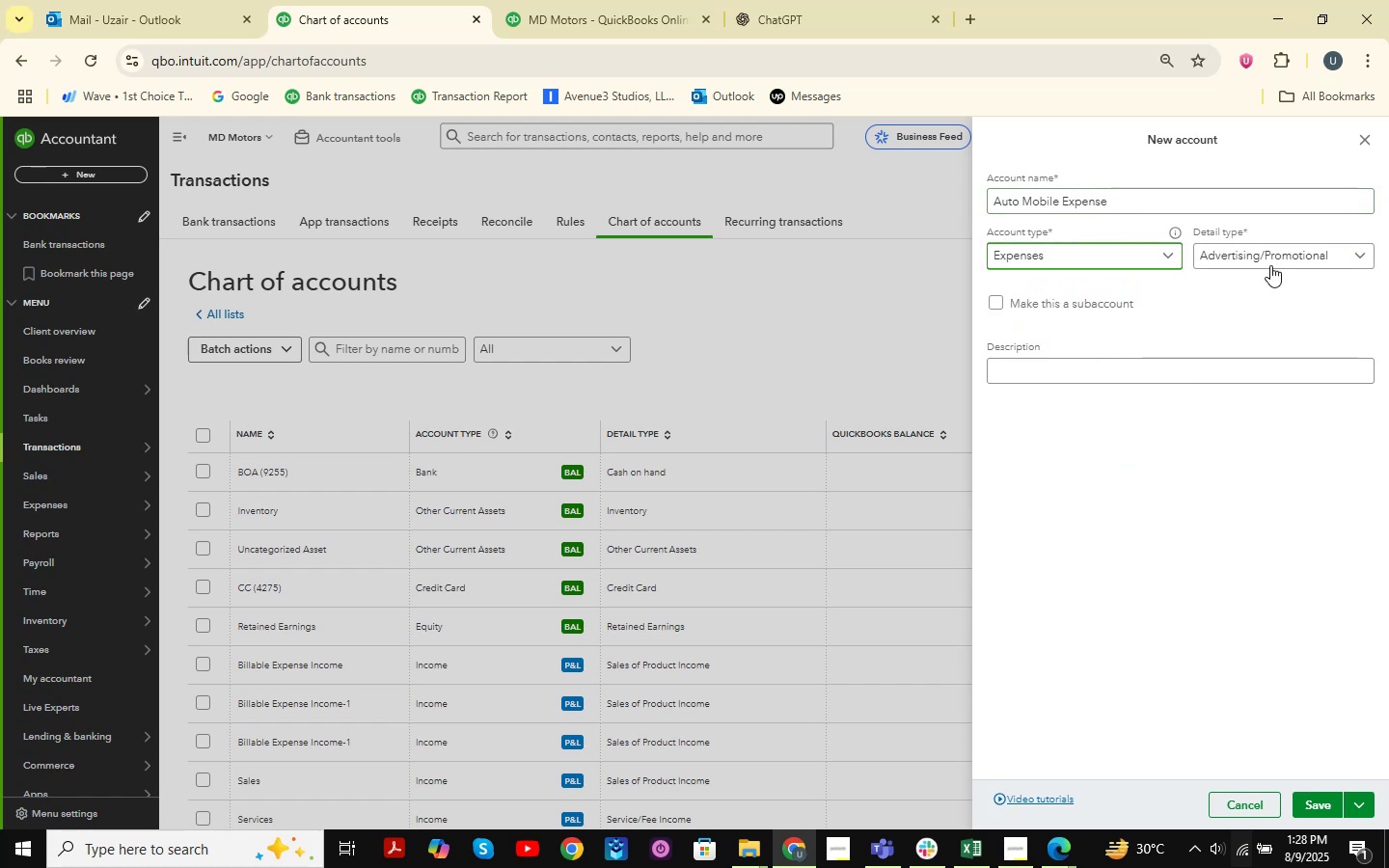 
left_click([1275, 258])
 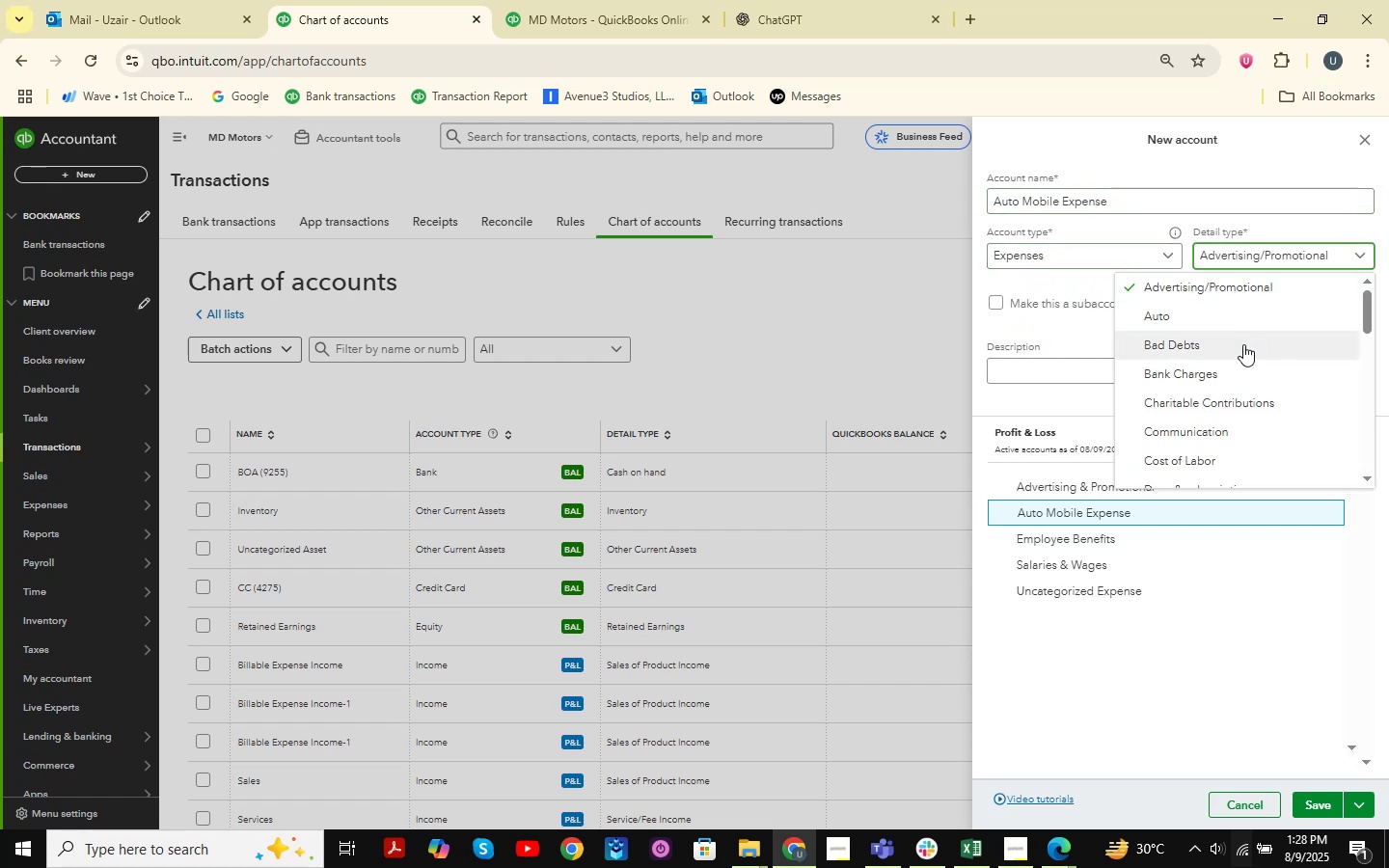 
key(A)
 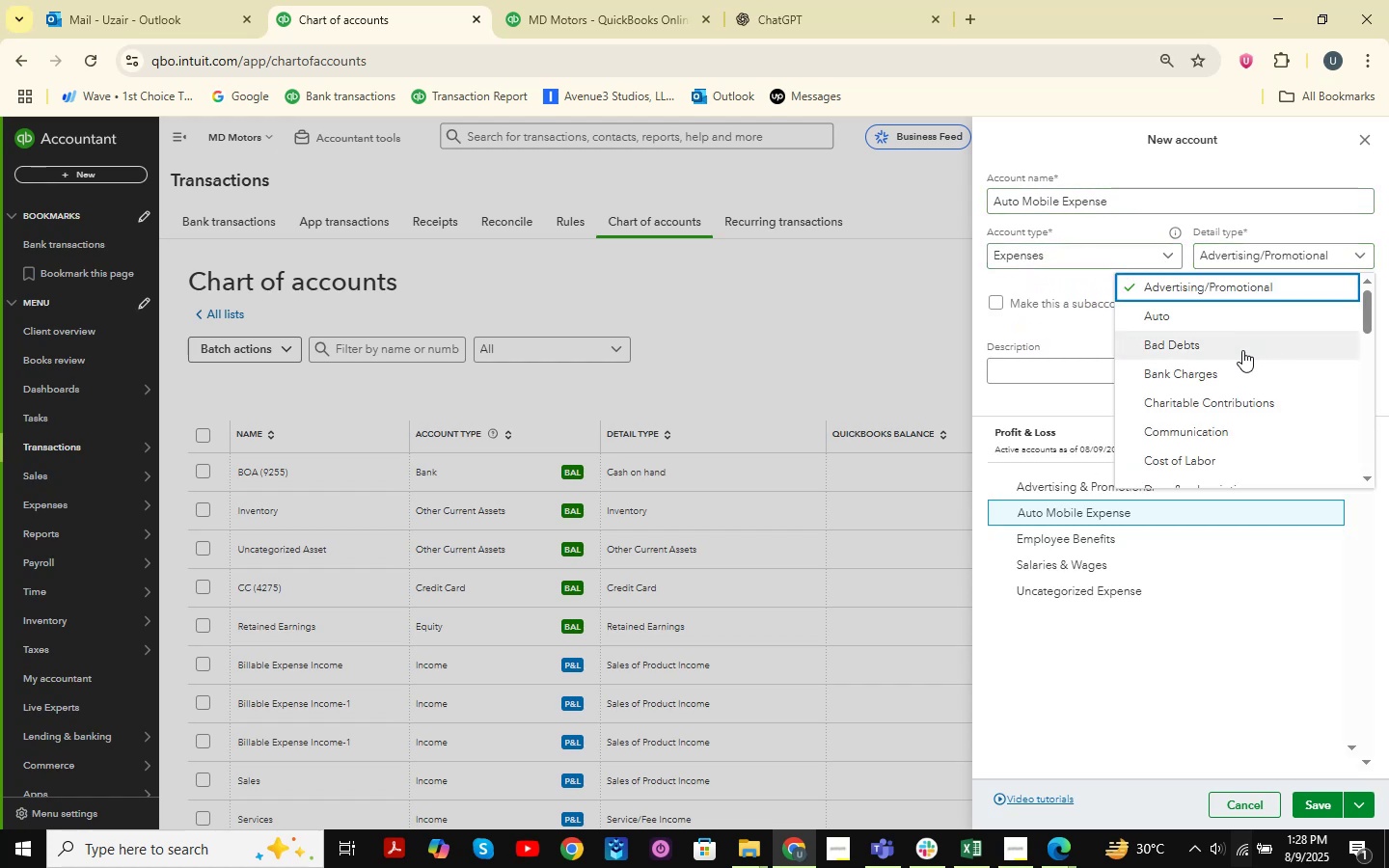 
scroll: coordinate [1245, 380], scroll_direction: down, amount: 1.0
 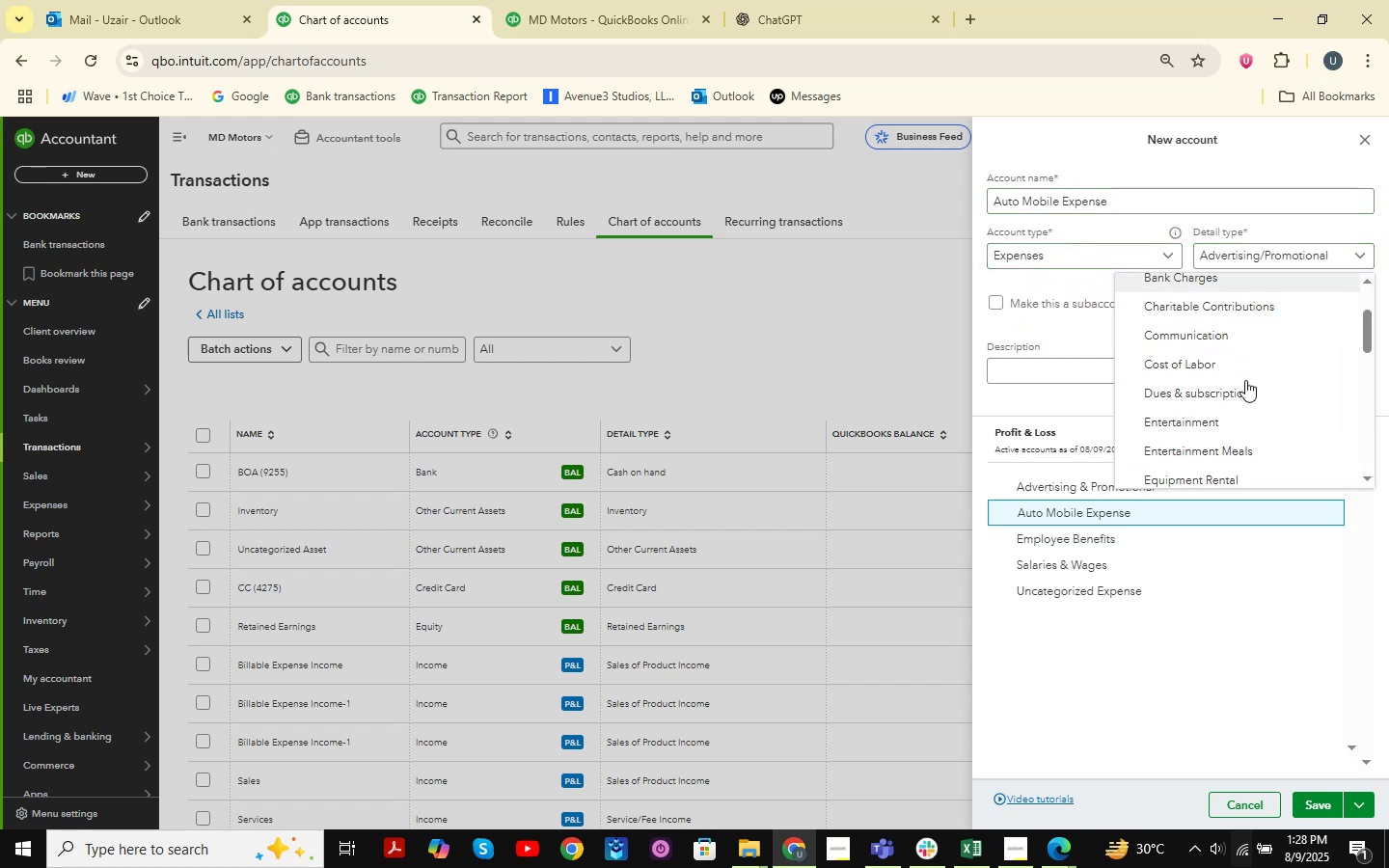 
scroll: coordinate [1245, 380], scroll_direction: up, amount: 1.0
 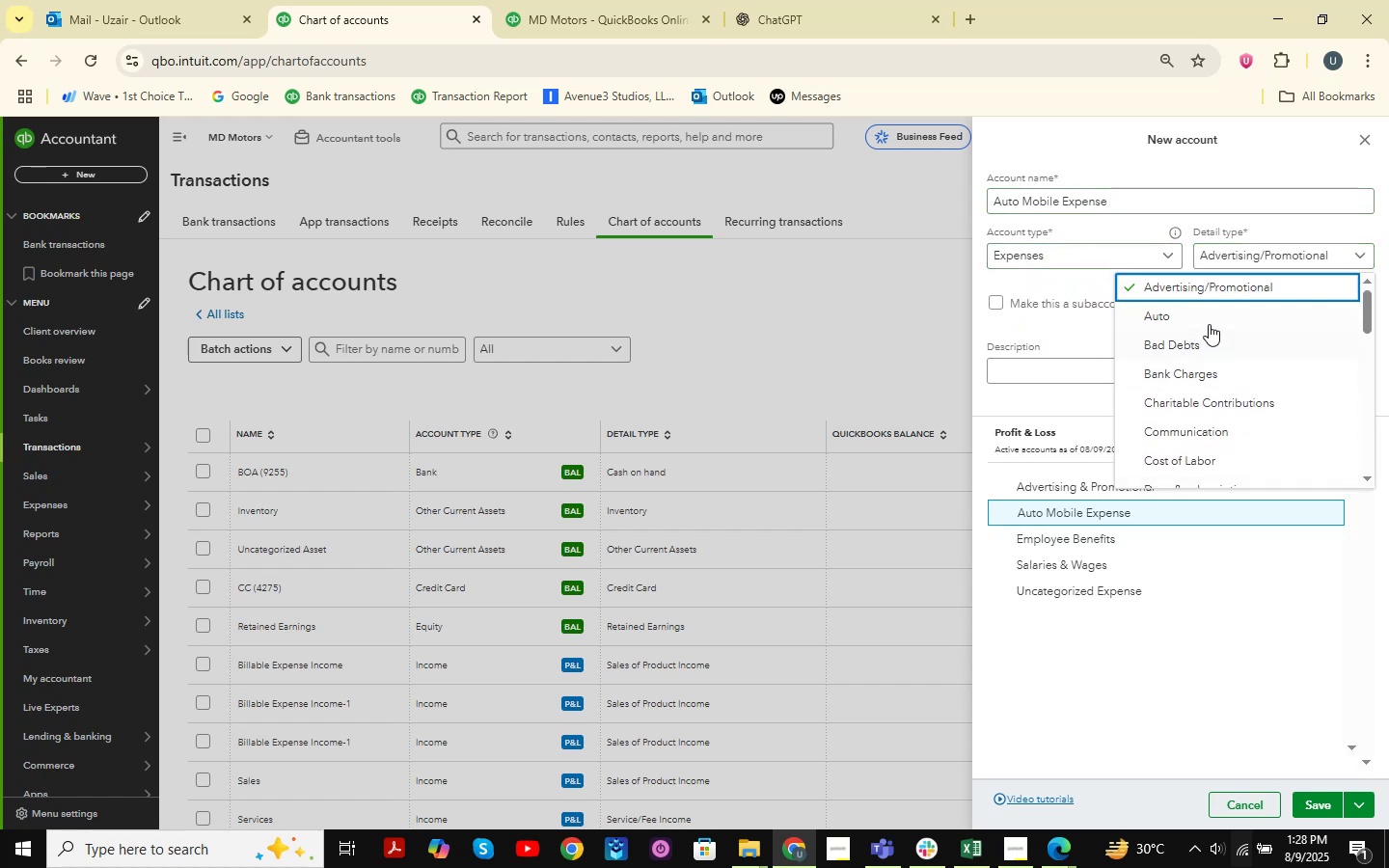 
left_click([1208, 320])
 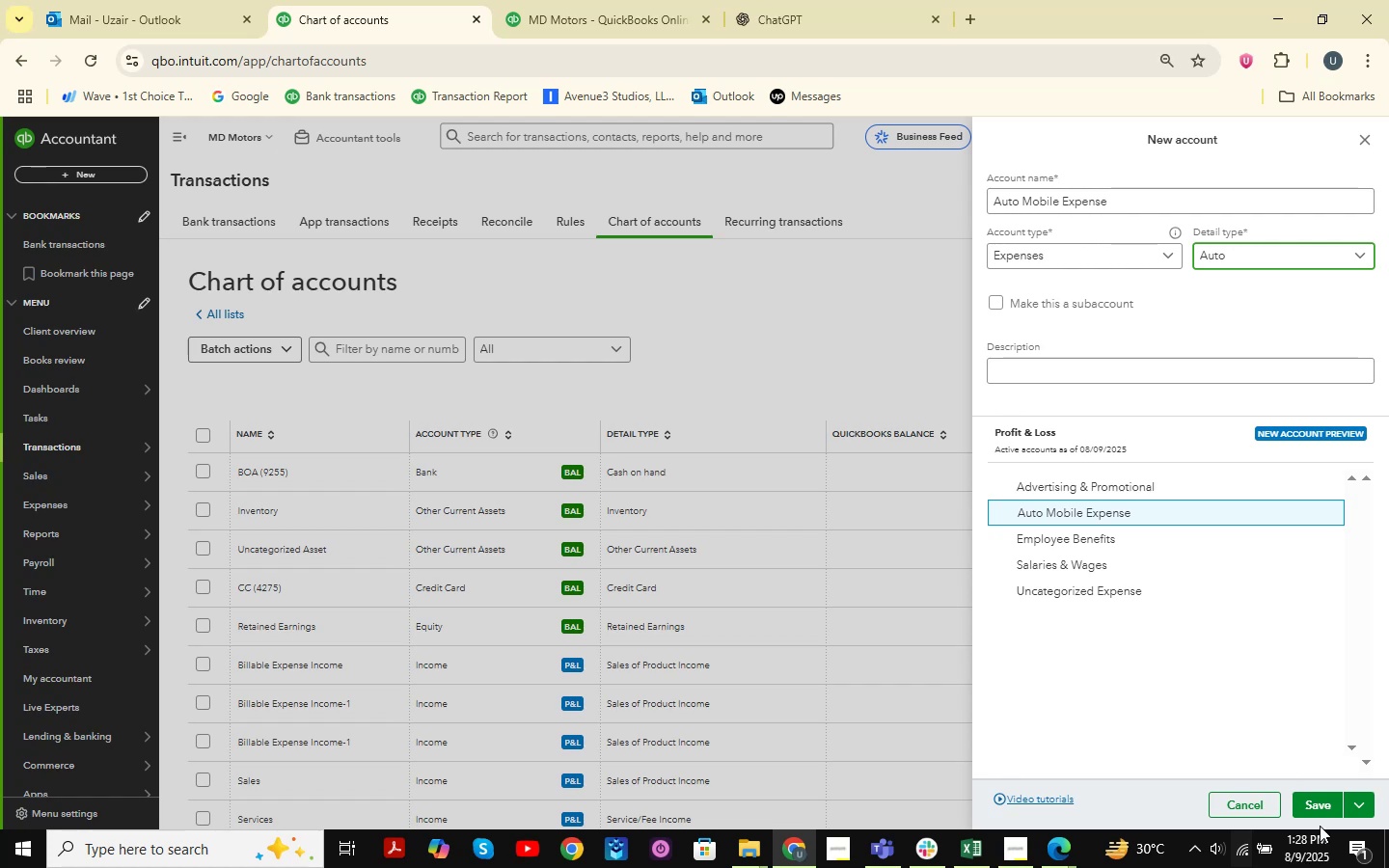 
left_click([1321, 806])
 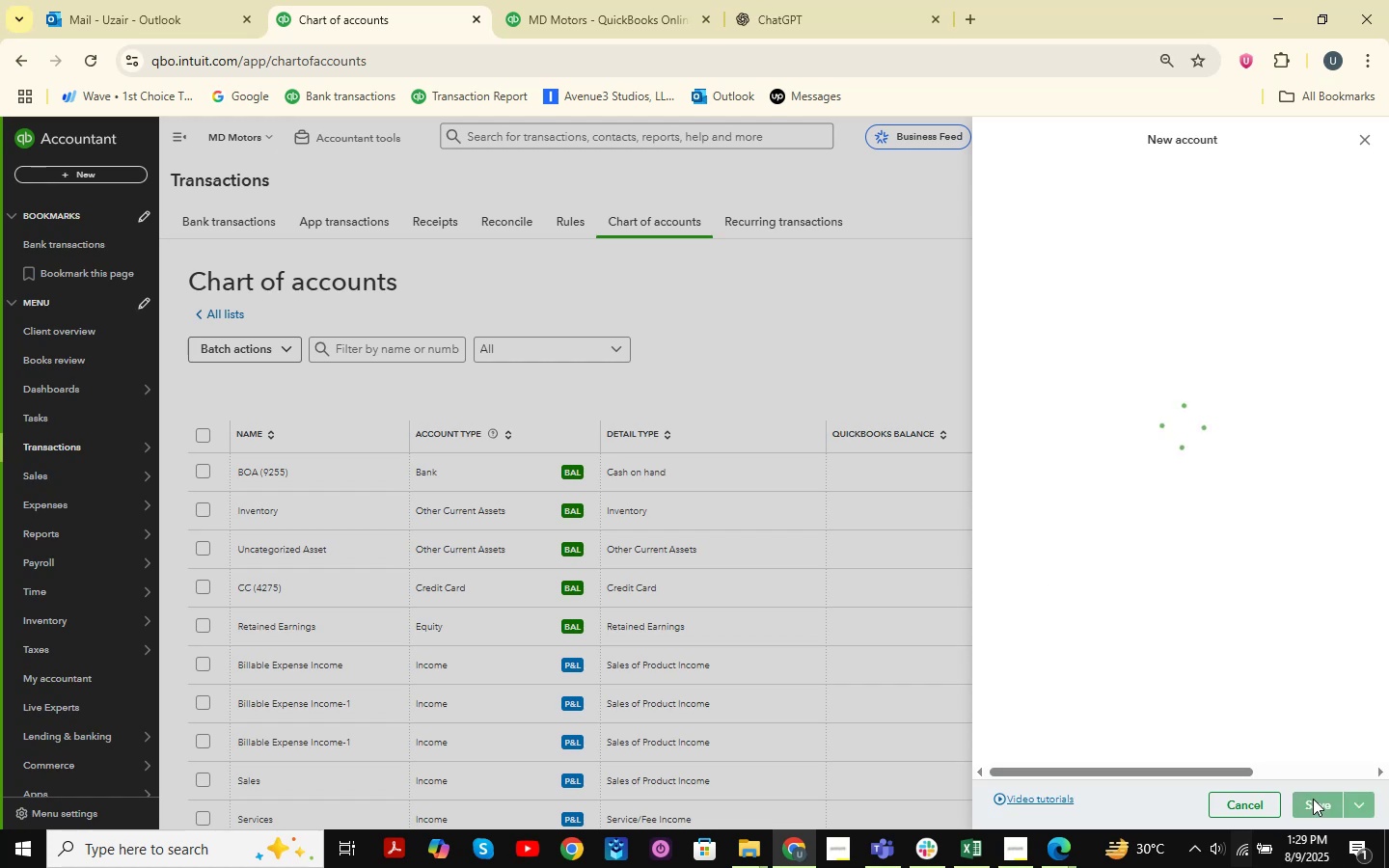 
mouse_move([1311, 716])
 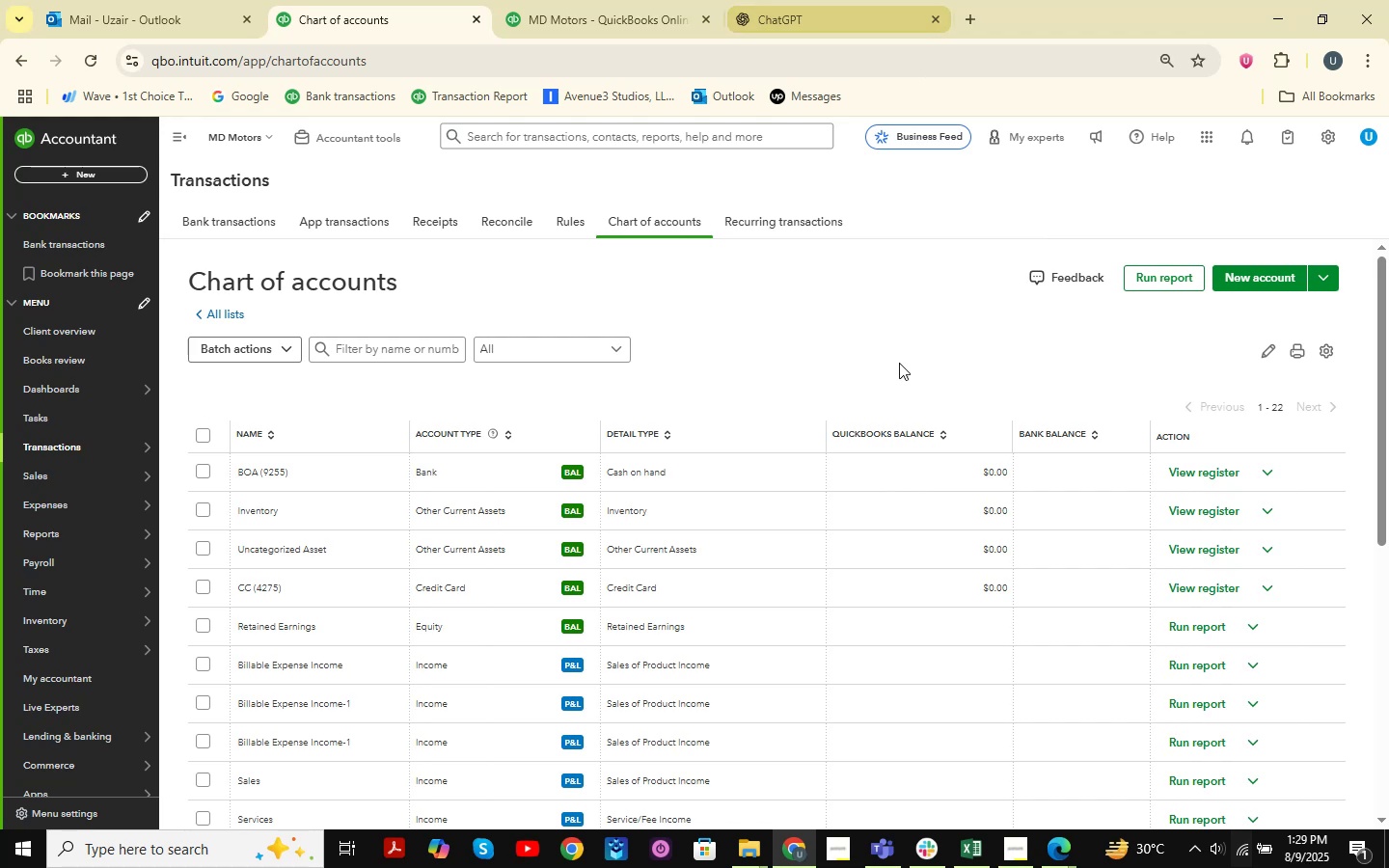 
scroll: coordinate [859, 420], scroll_direction: down, amount: 7.0
 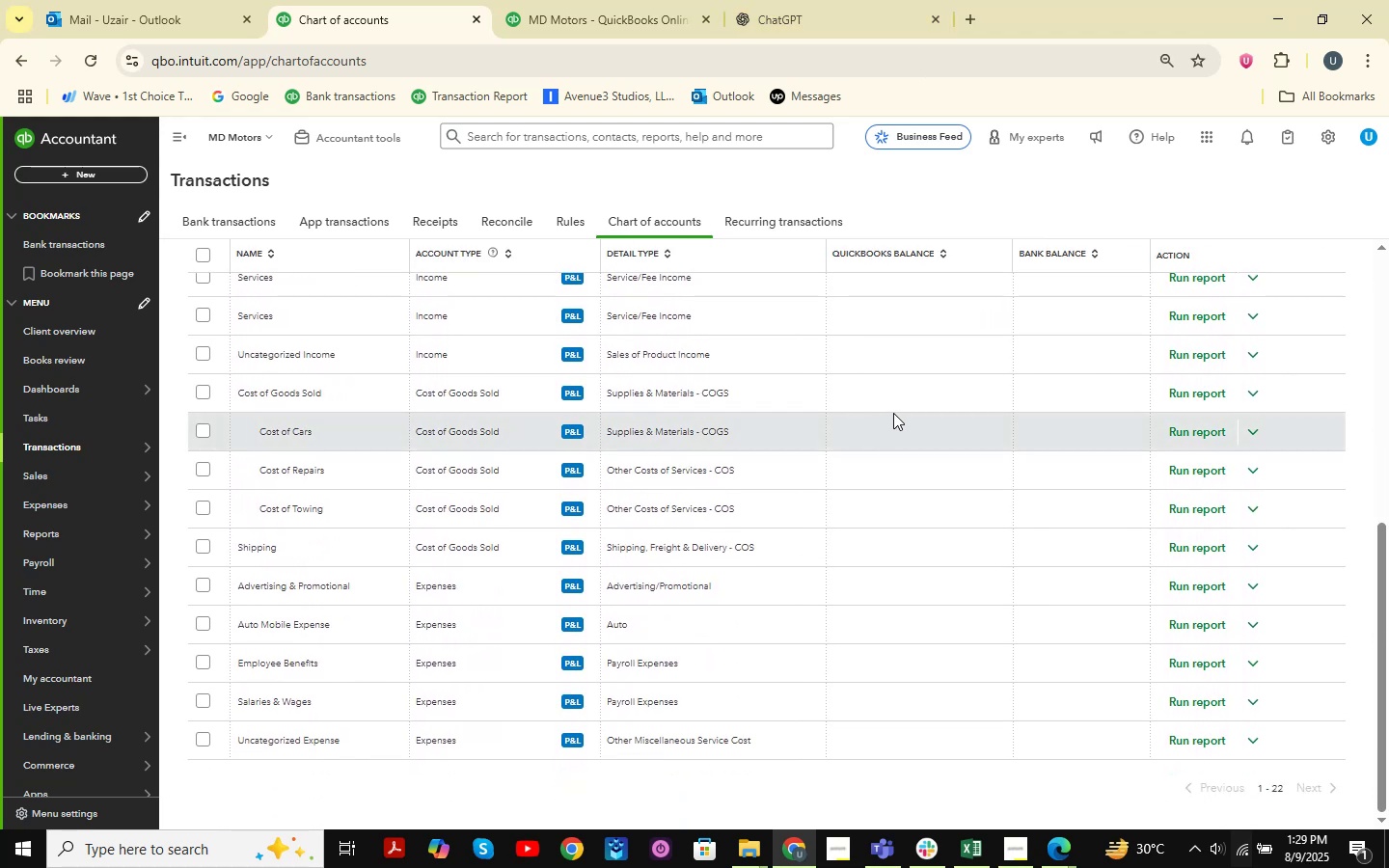 
scroll: coordinate [893, 413], scroll_direction: up, amount: 7.0
 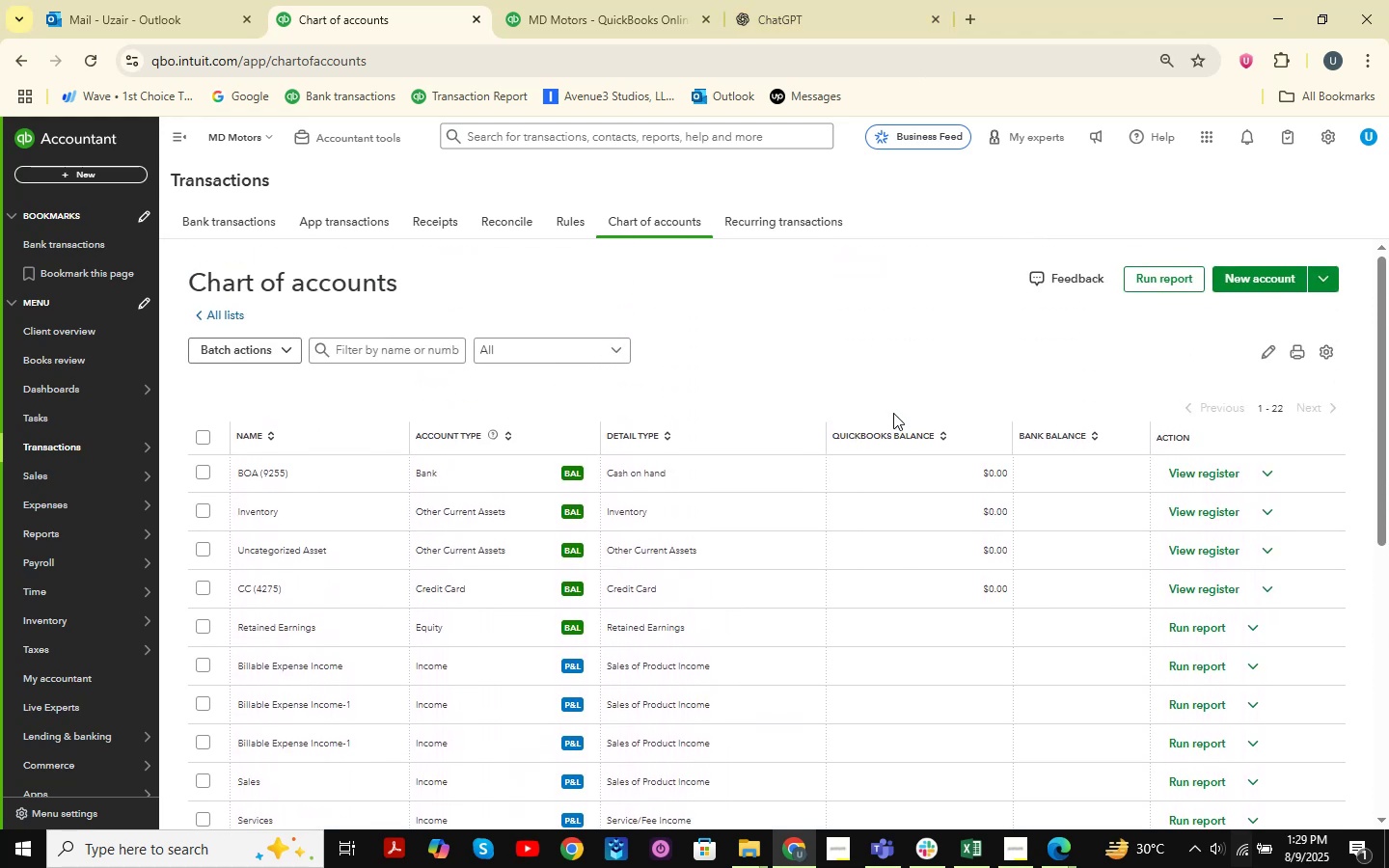 
scroll: coordinate [481, 484], scroll_direction: down, amount: 6.0
 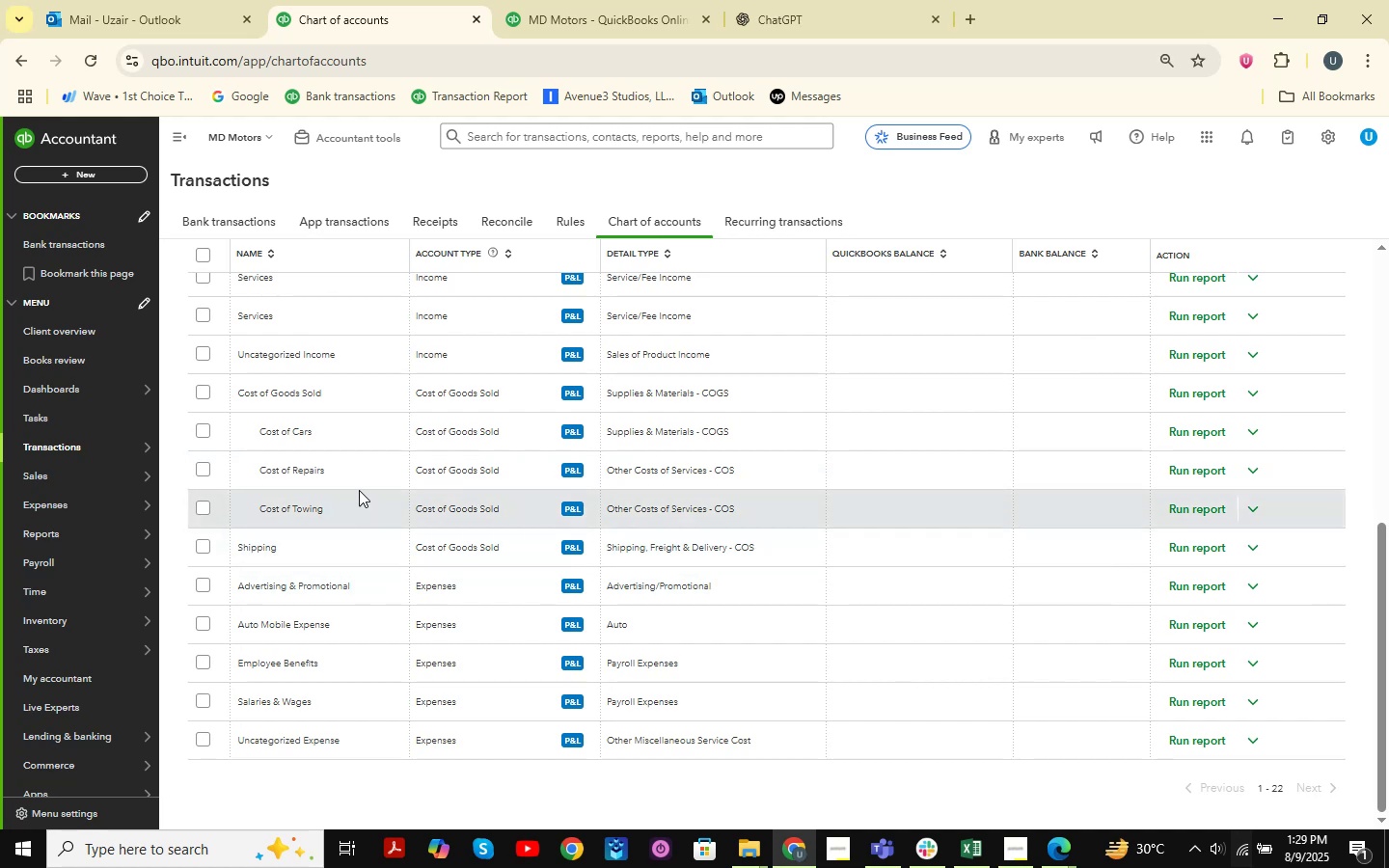 
wait(6.5)
 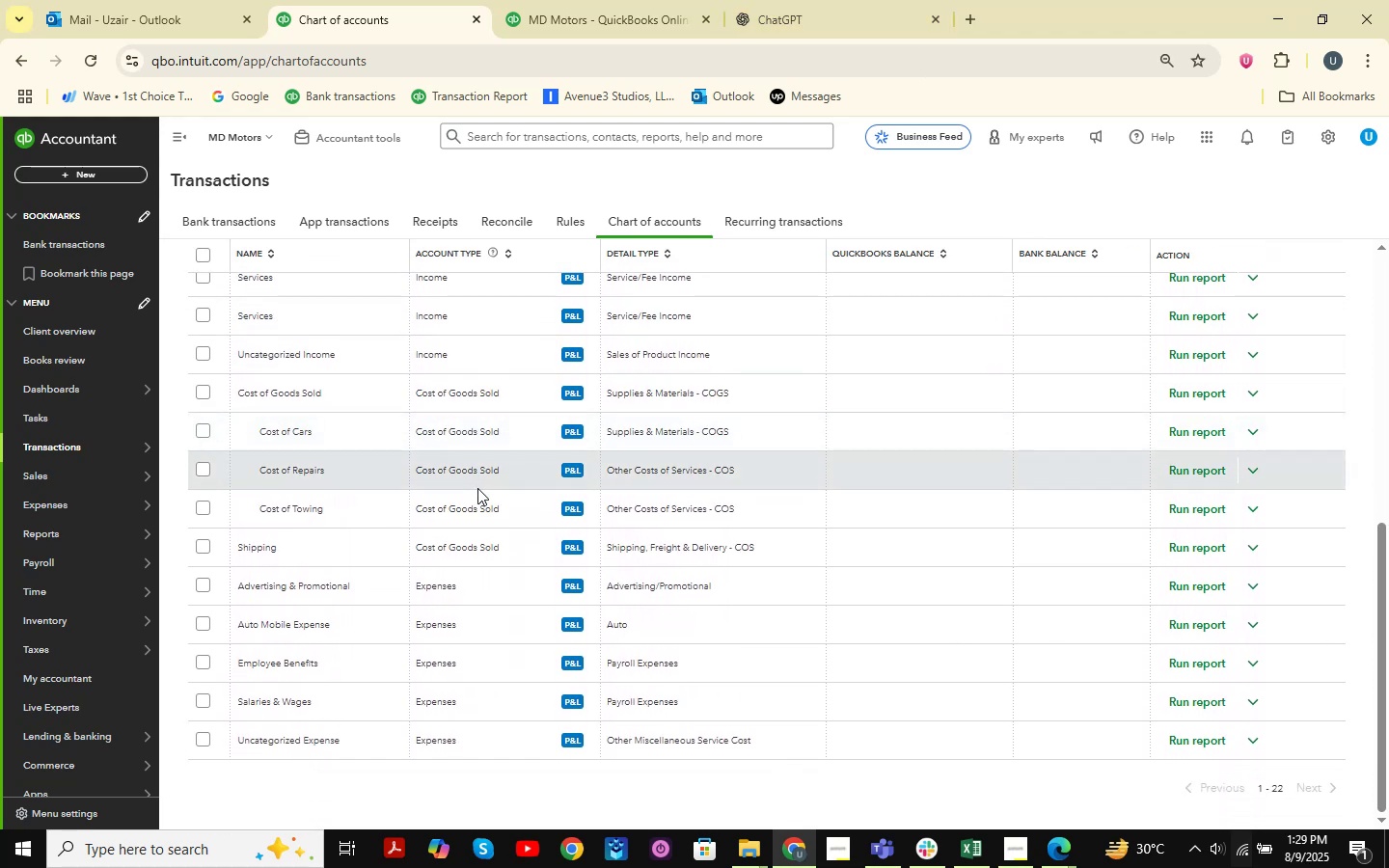 
scroll: coordinate [367, 419], scroll_direction: up, amount: 2.0
 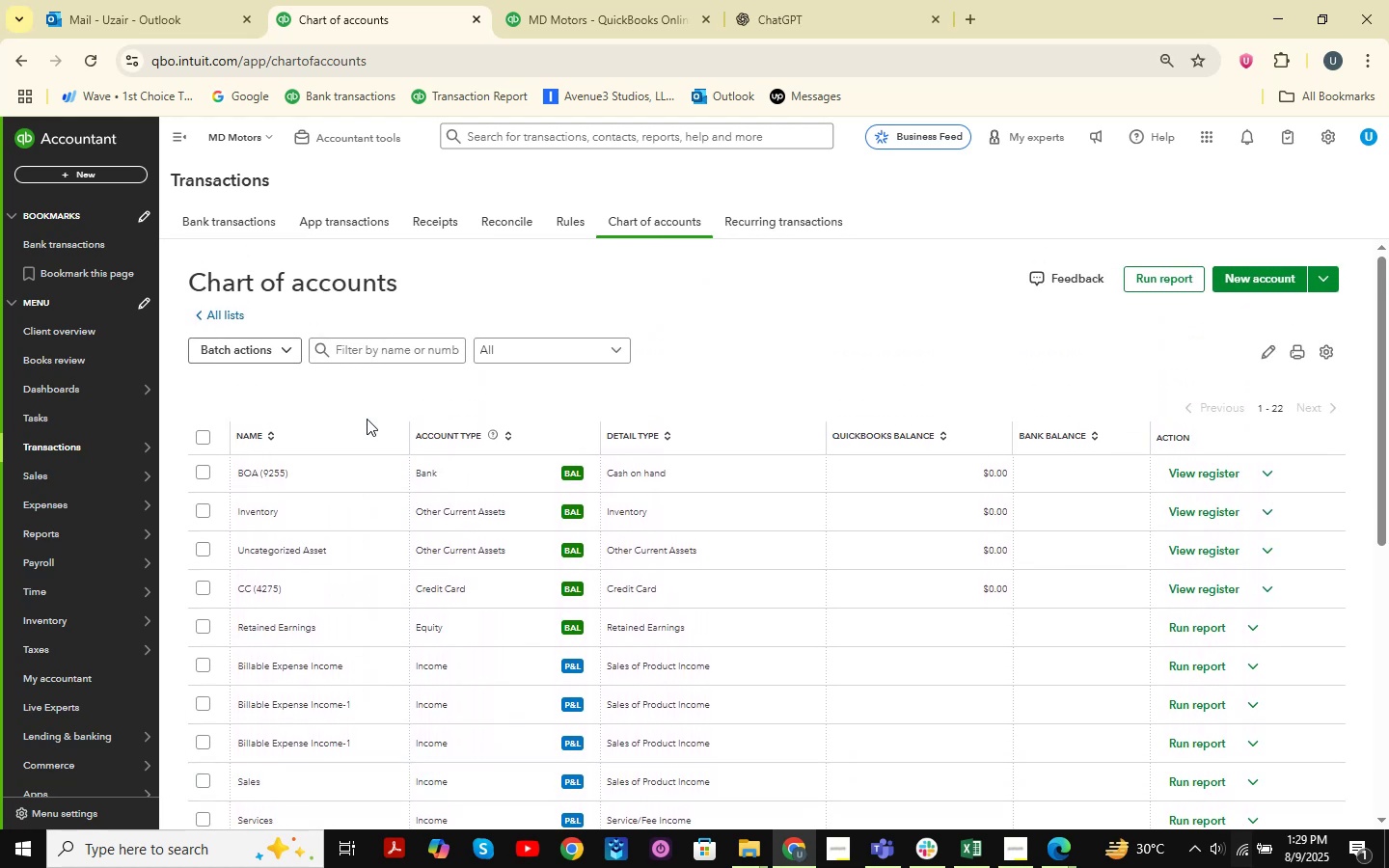 
scroll: coordinate [367, 419], scroll_direction: none, amount: 0.0
 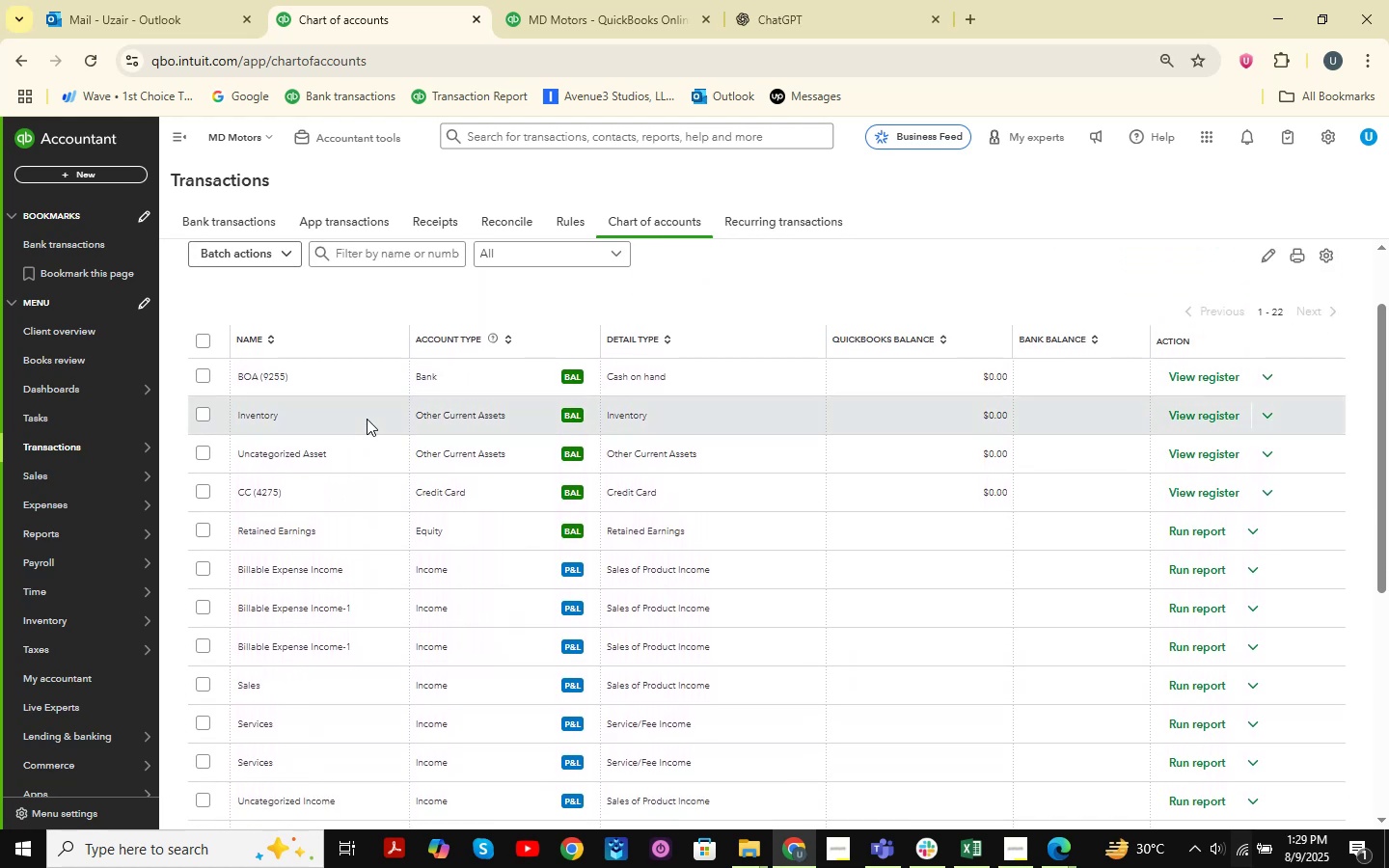 
scroll: coordinate [367, 419], scroll_direction: up, amount: 3.0
 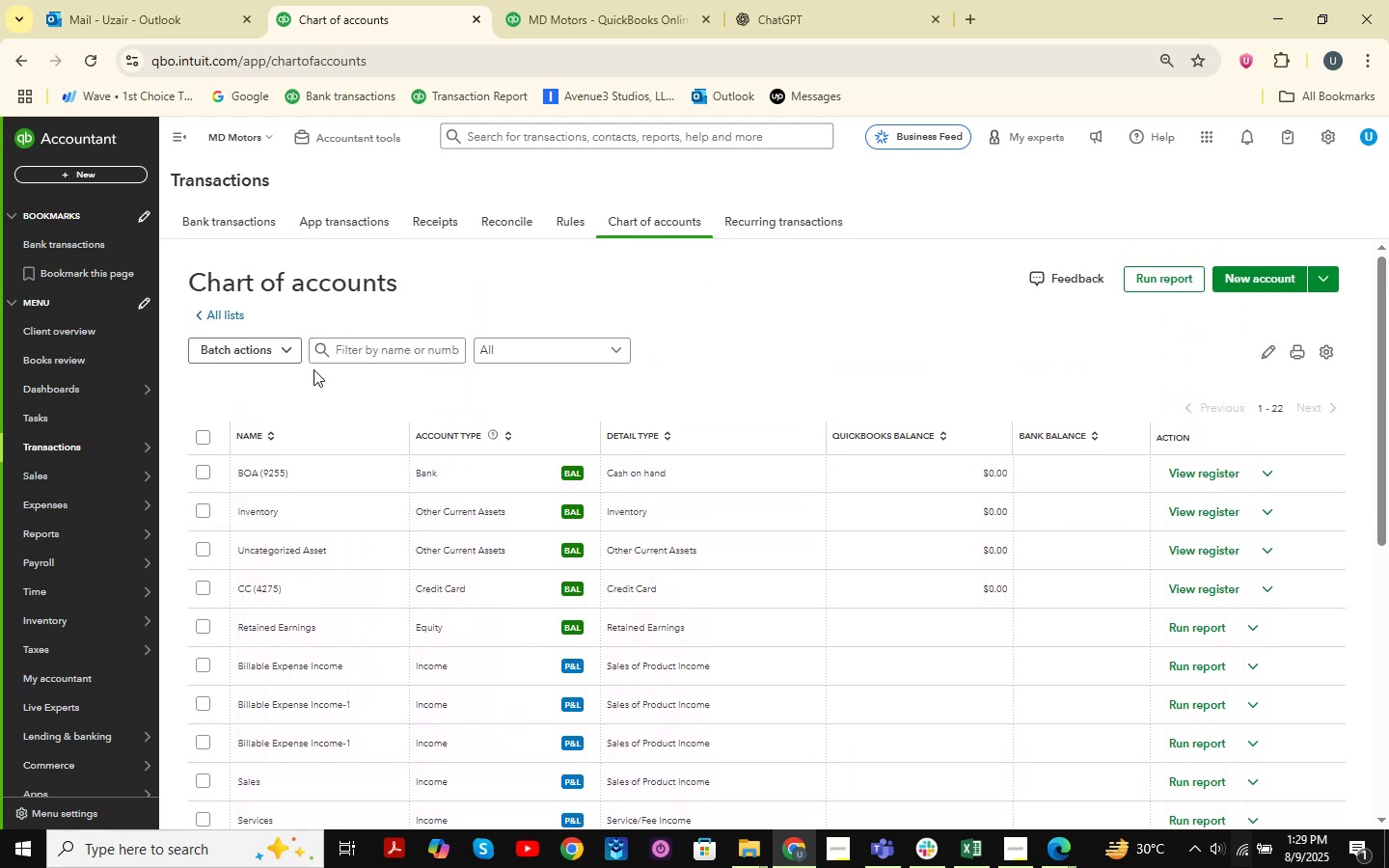 
double_click([384, 354])
 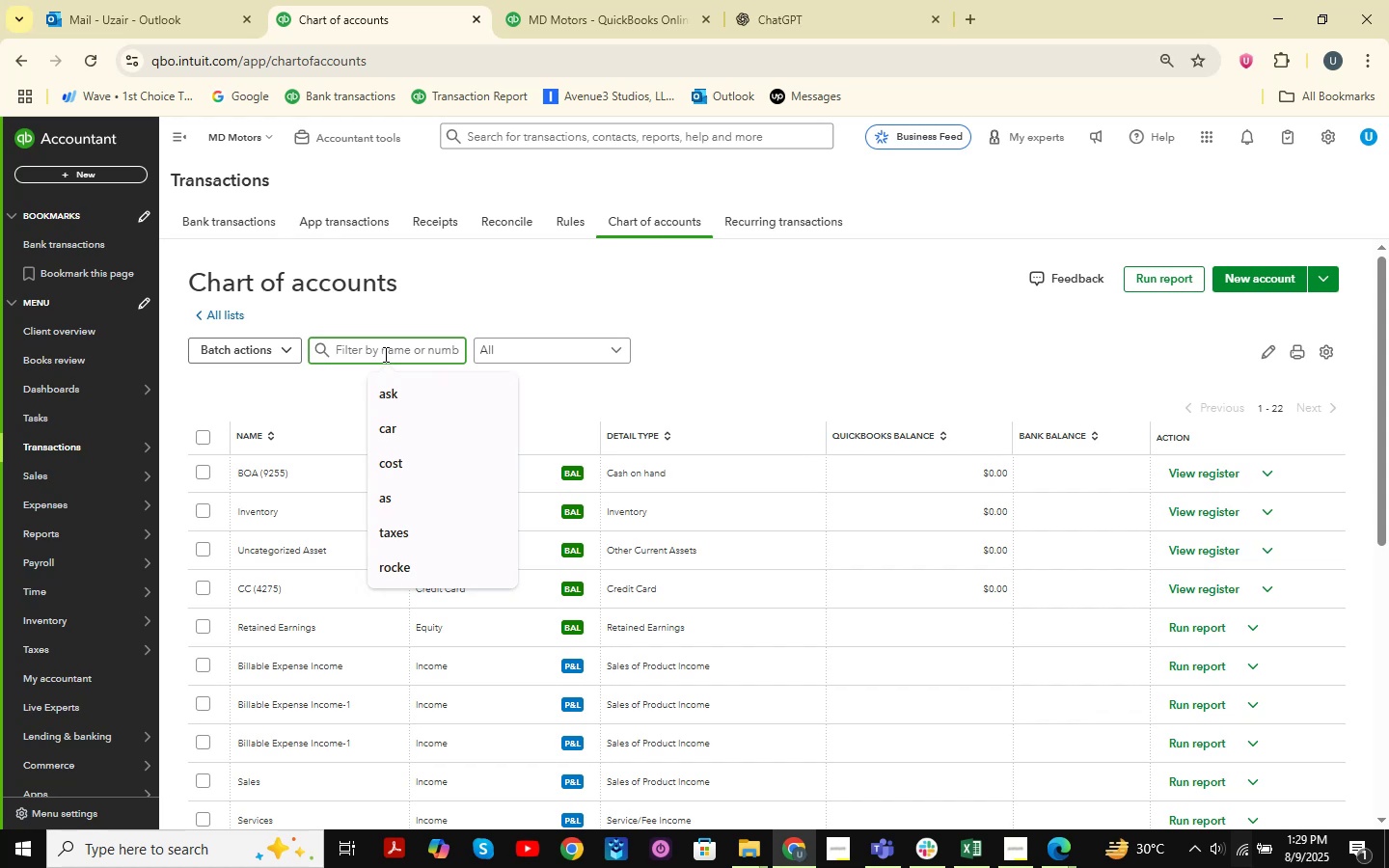 
type(bank )
 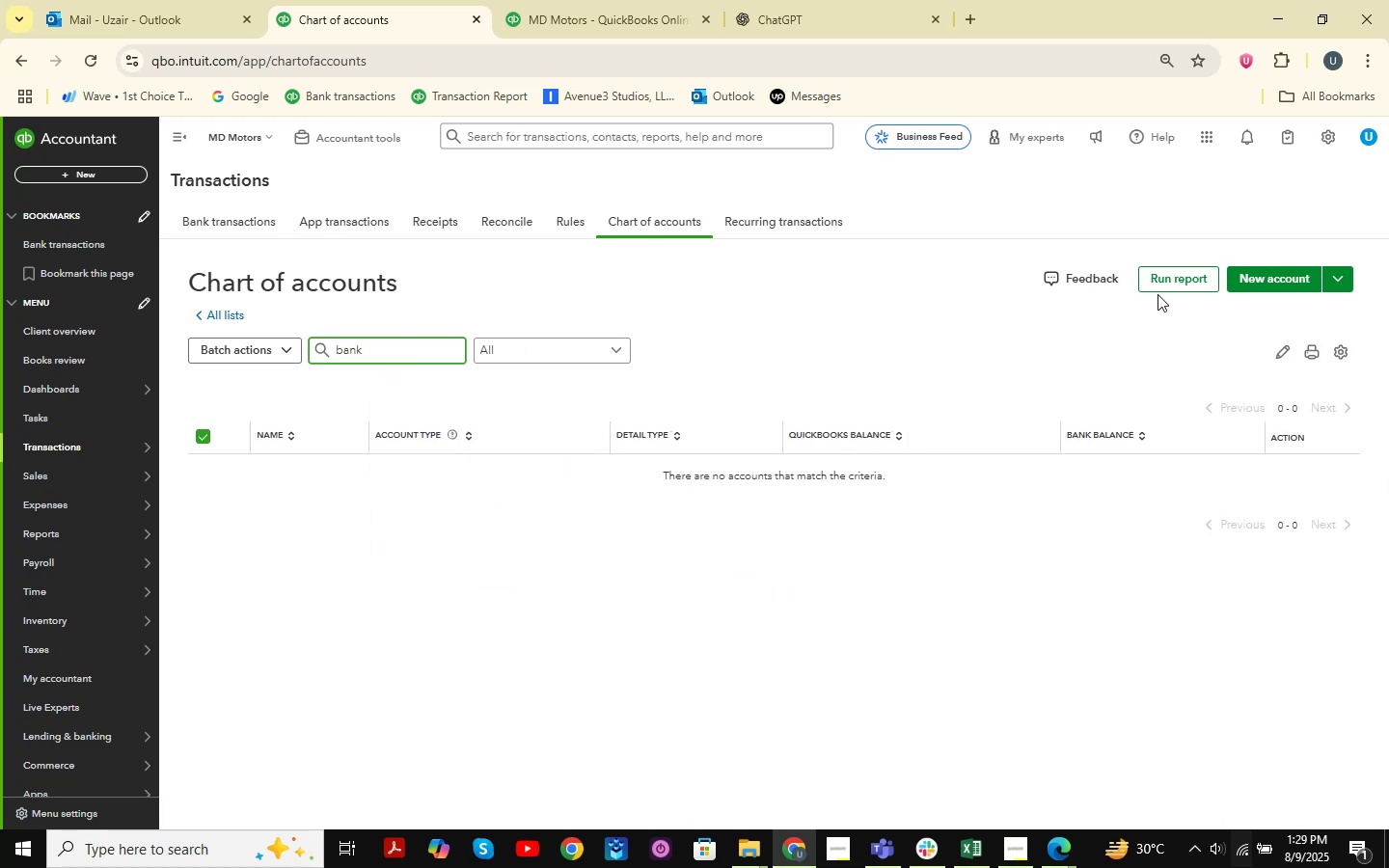 
left_click([1274, 281])
 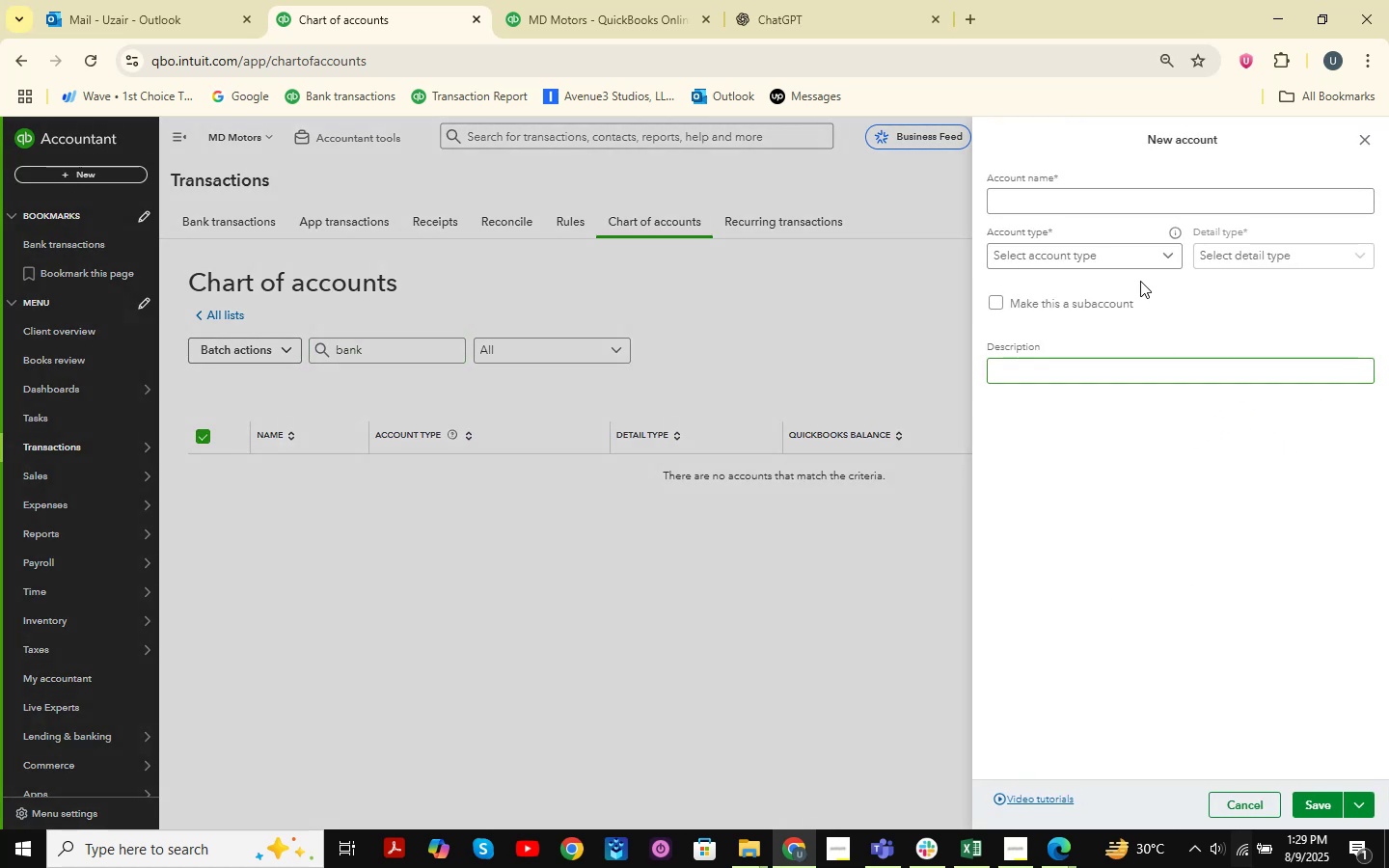 
left_click([1072, 189])
 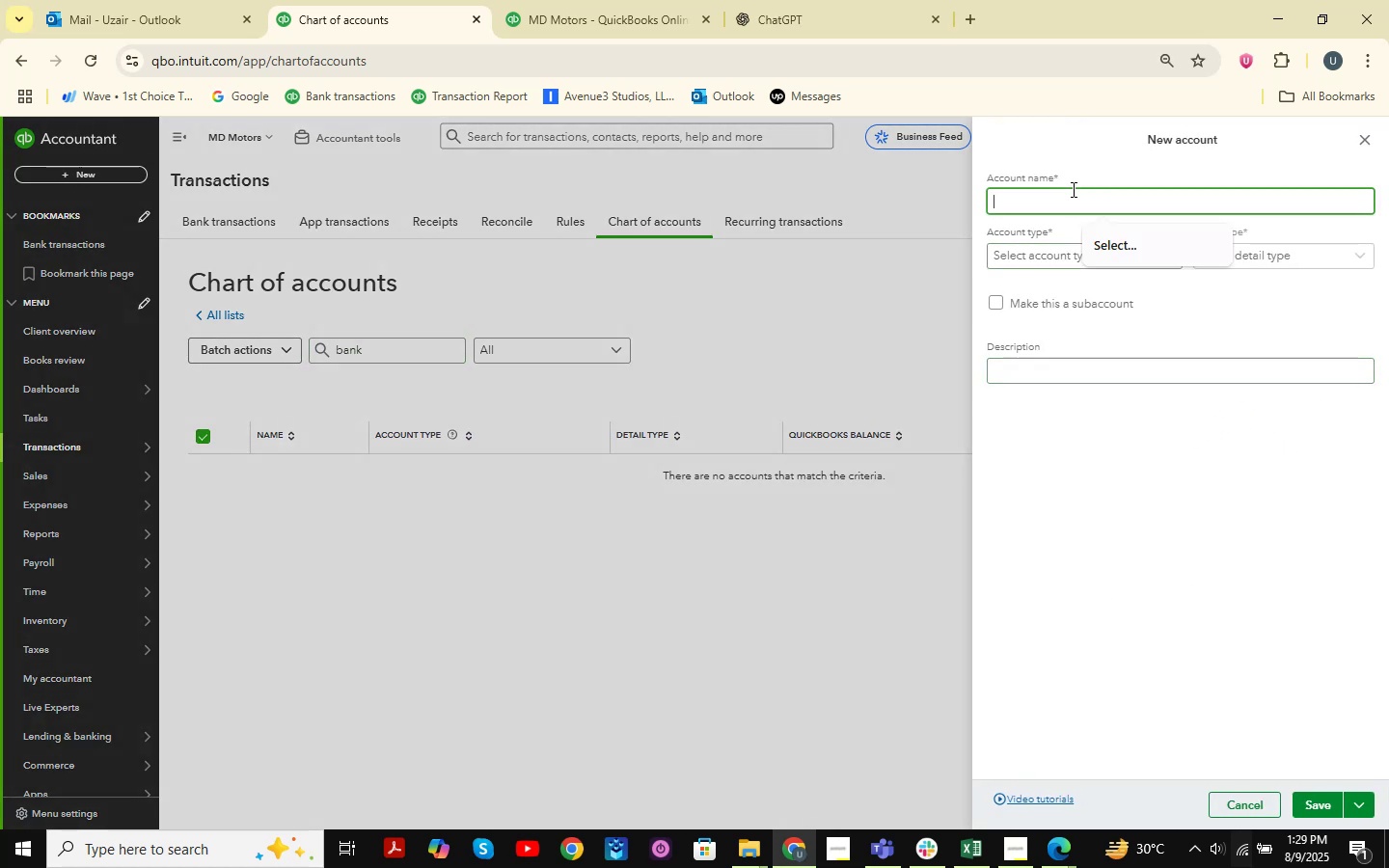 
type(Bank s)
key(Backspace)
type(Service Charges )
 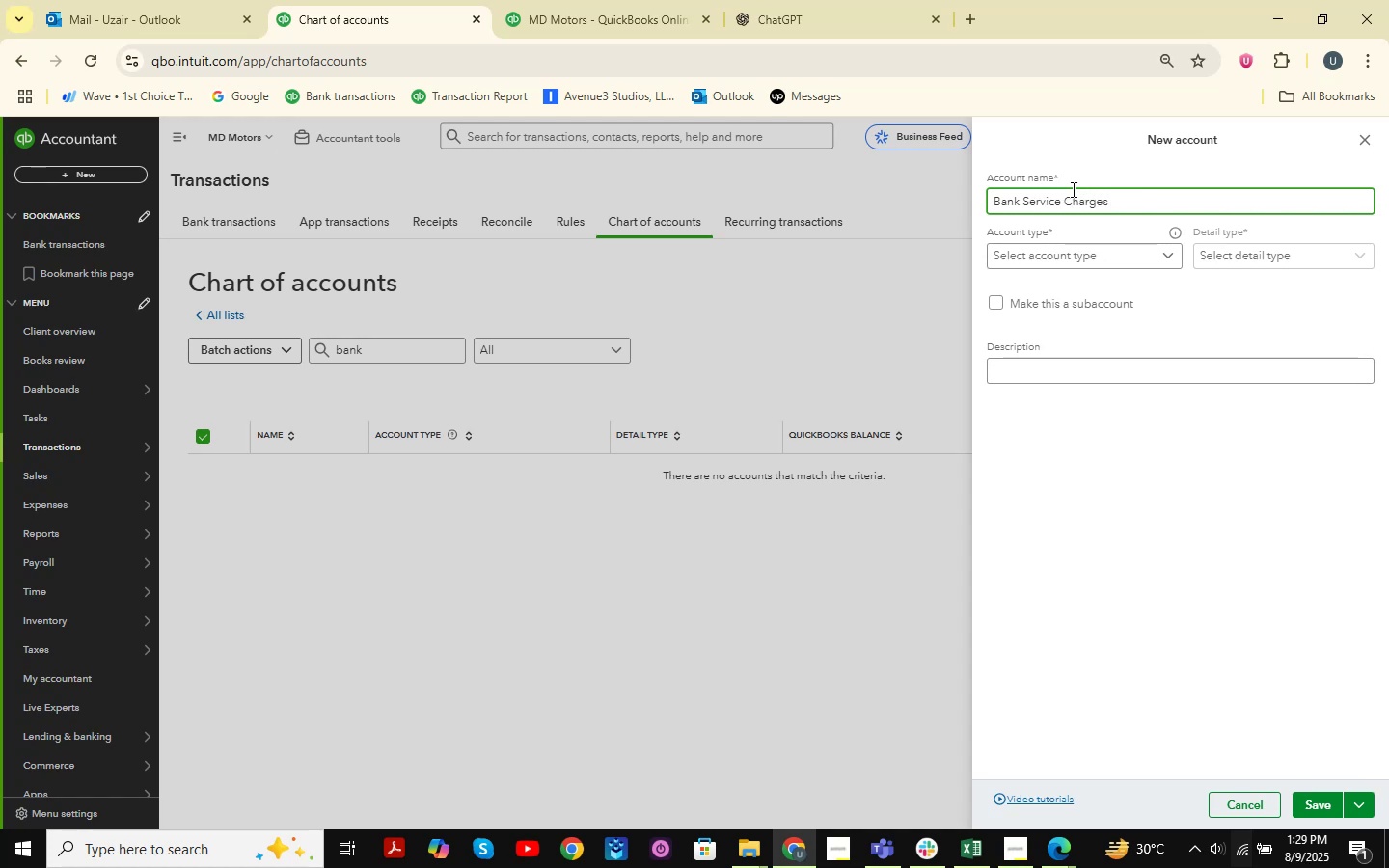 
left_click([1103, 256])
 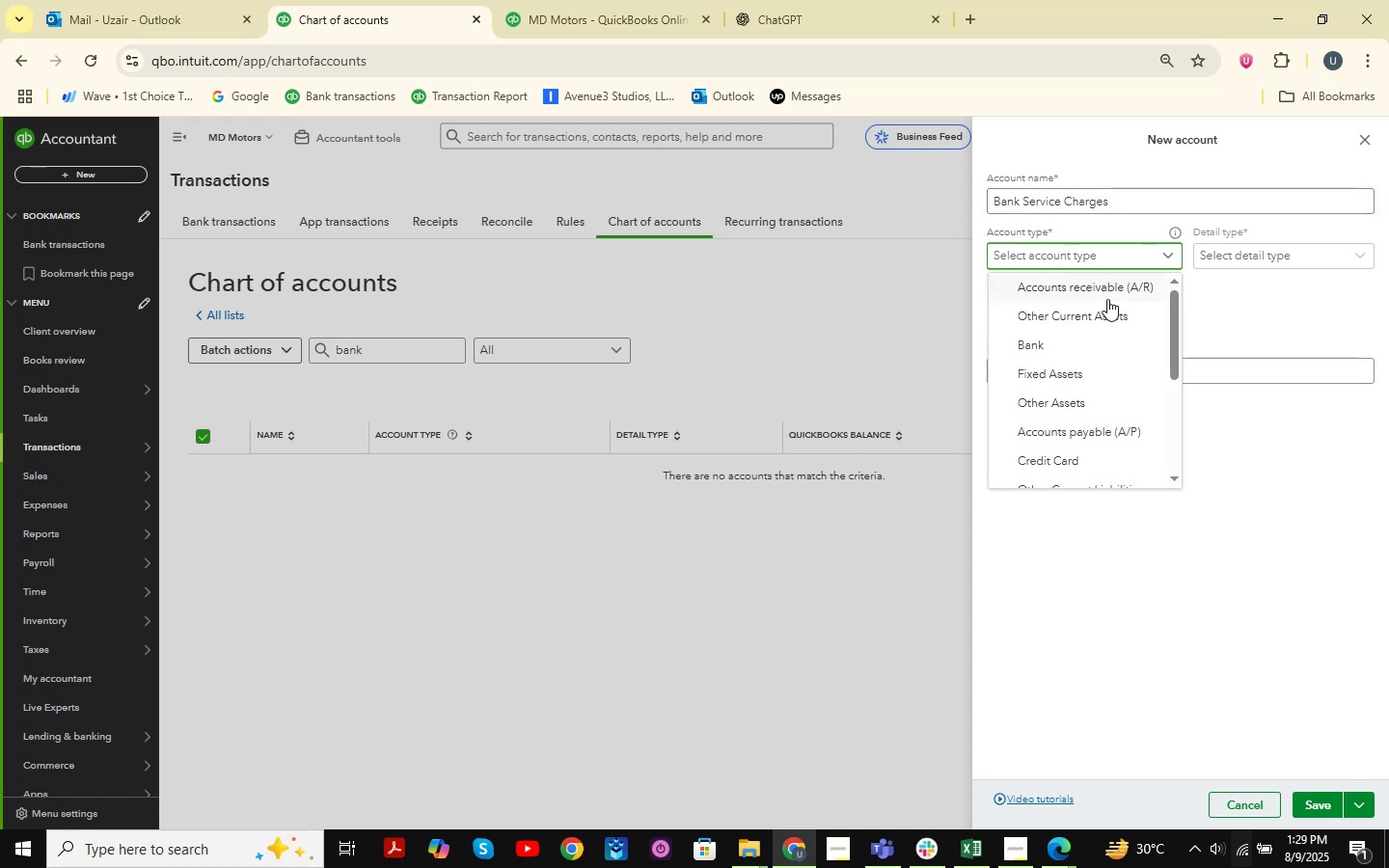 
scroll: coordinate [1083, 420], scroll_direction: down, amount: 3.0
 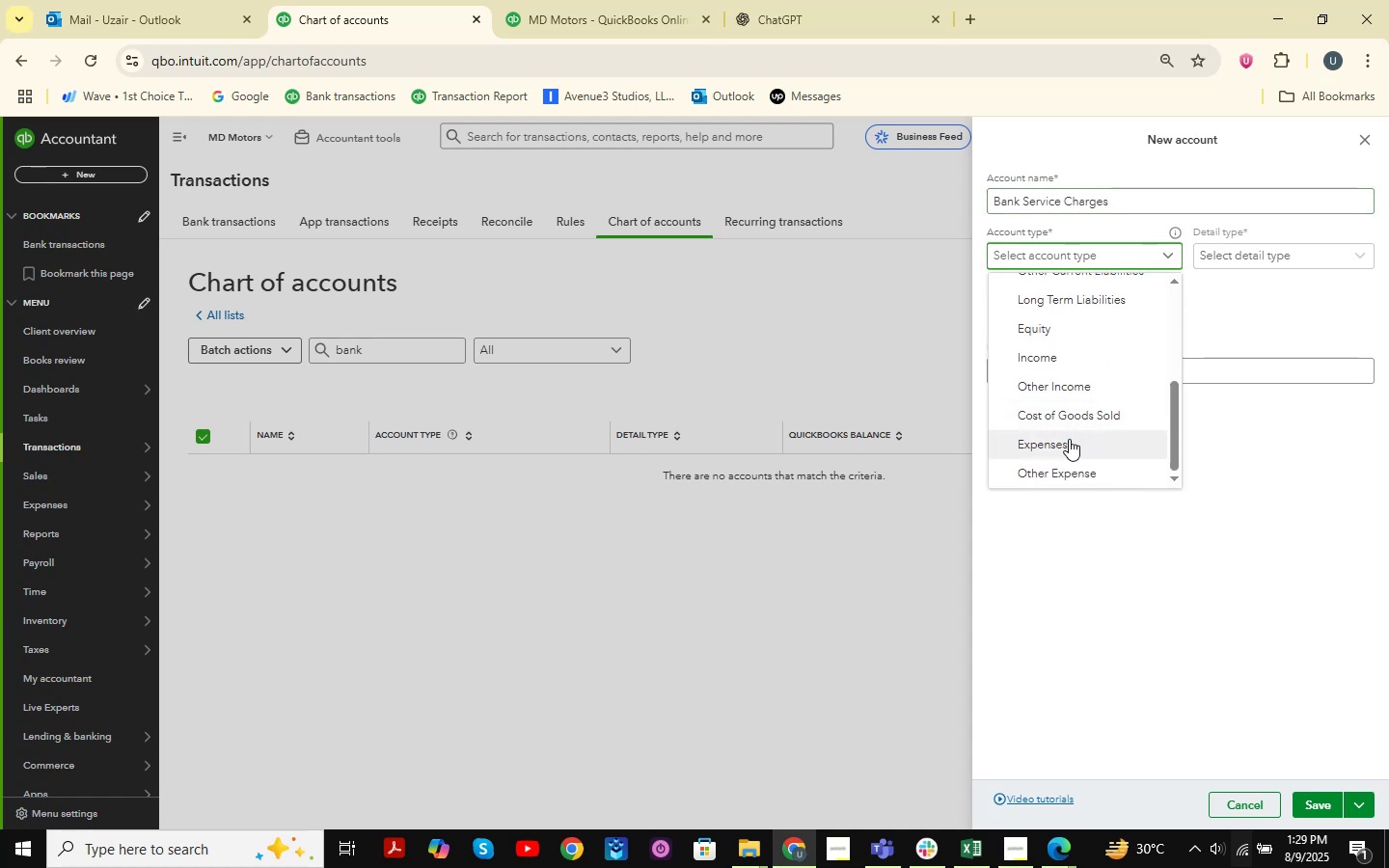 
left_click([1069, 439])
 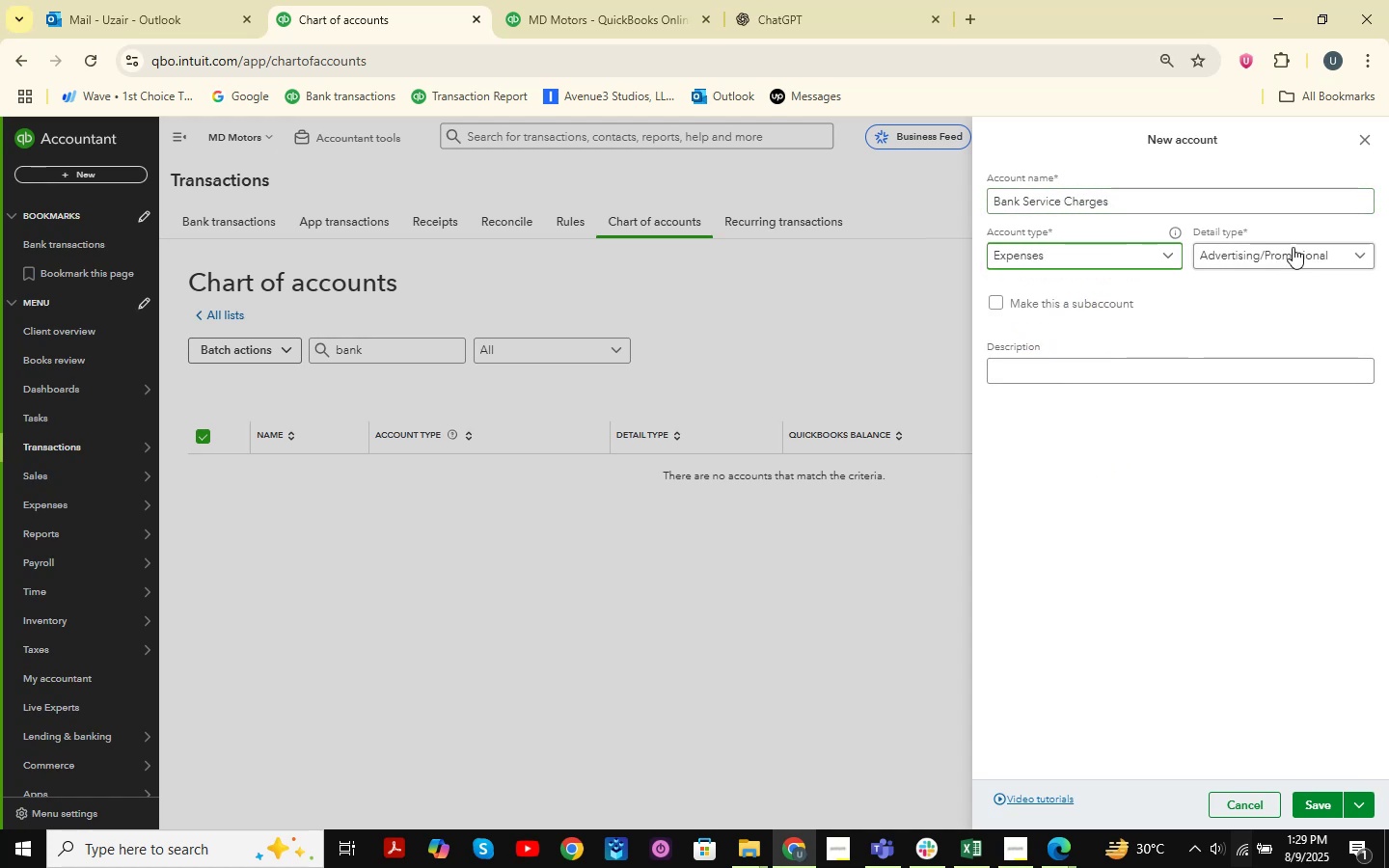 
left_click([1293, 247])
 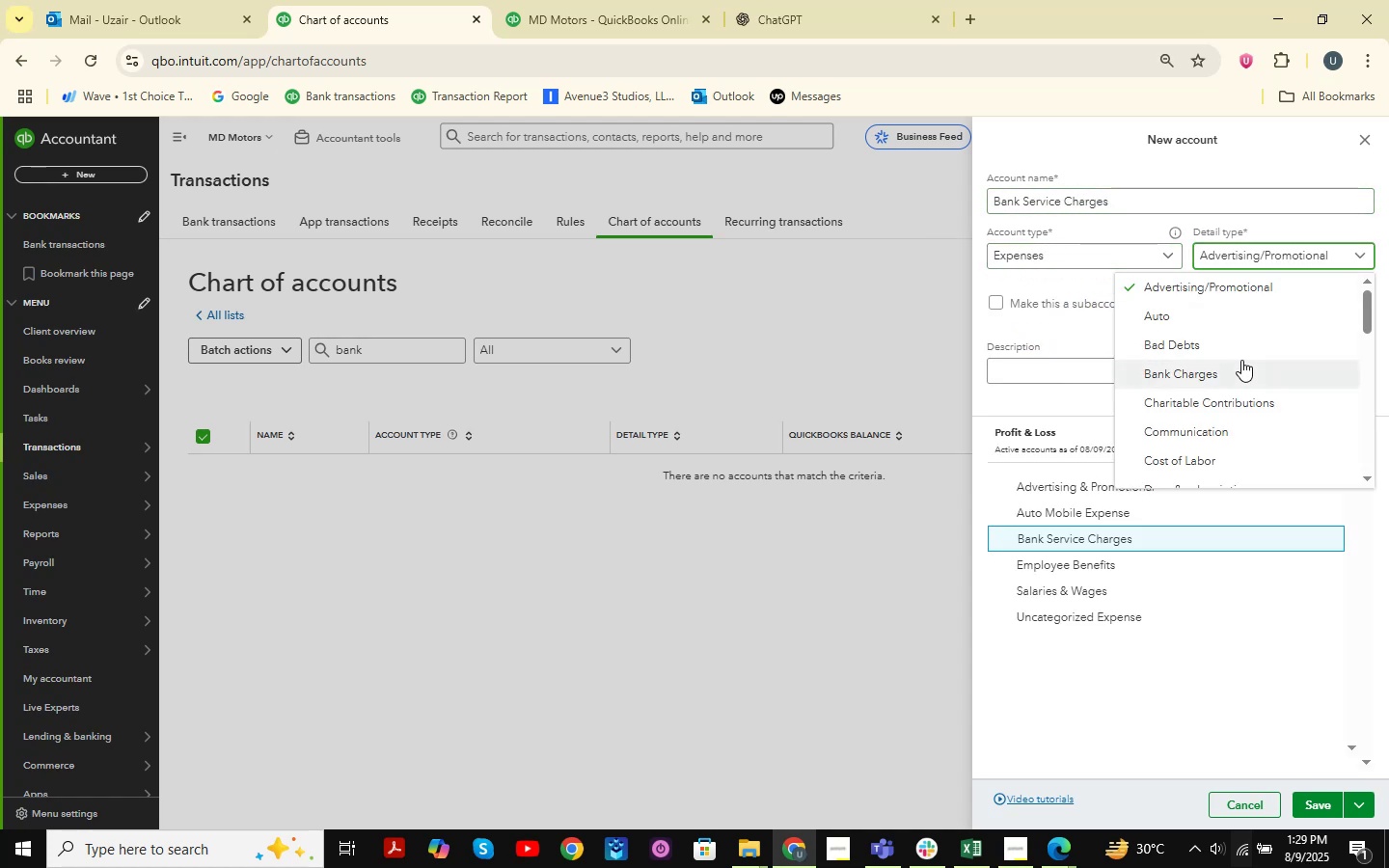 
scroll: coordinate [1234, 373], scroll_direction: none, amount: 0.0
 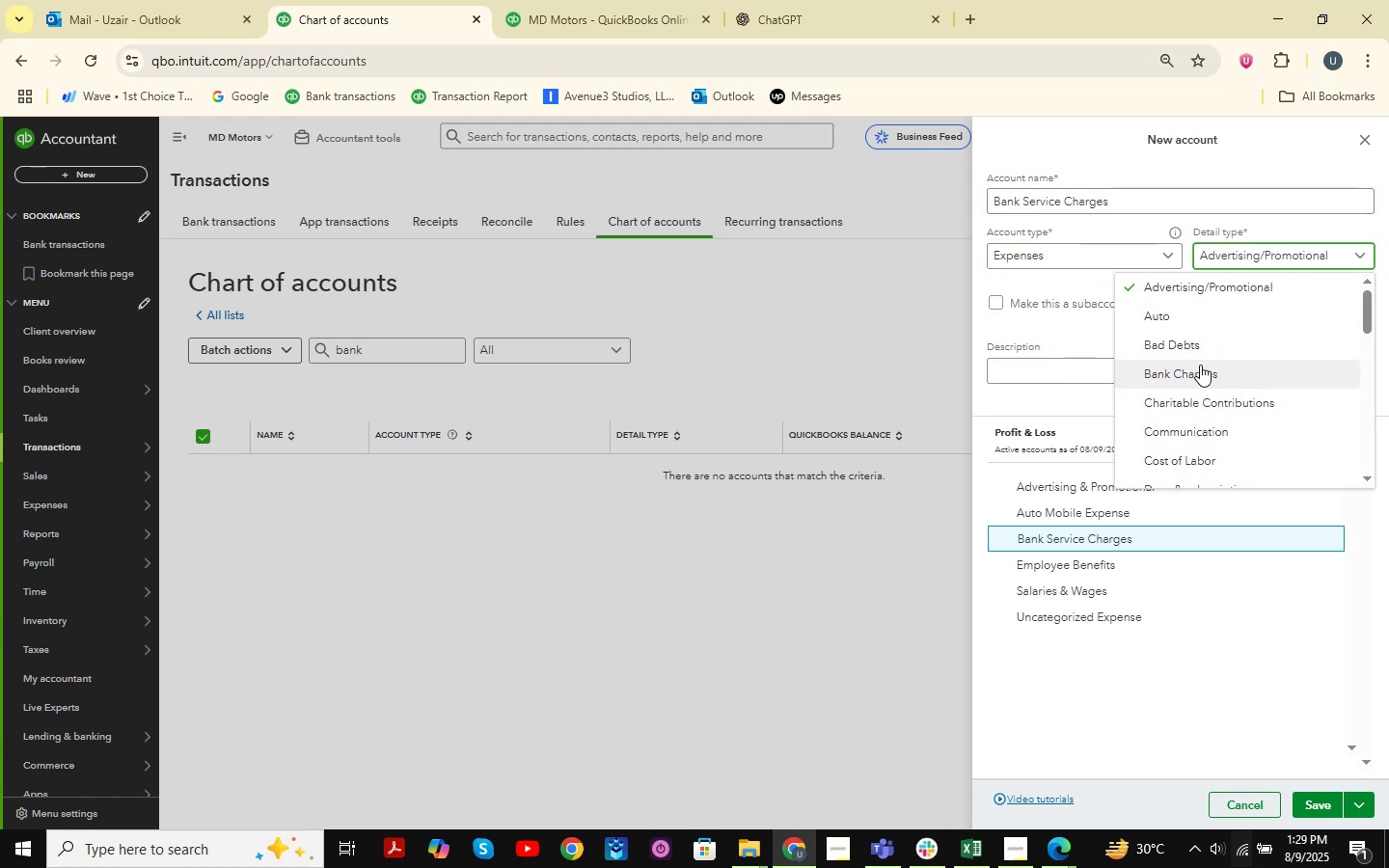 
left_click([1190, 366])
 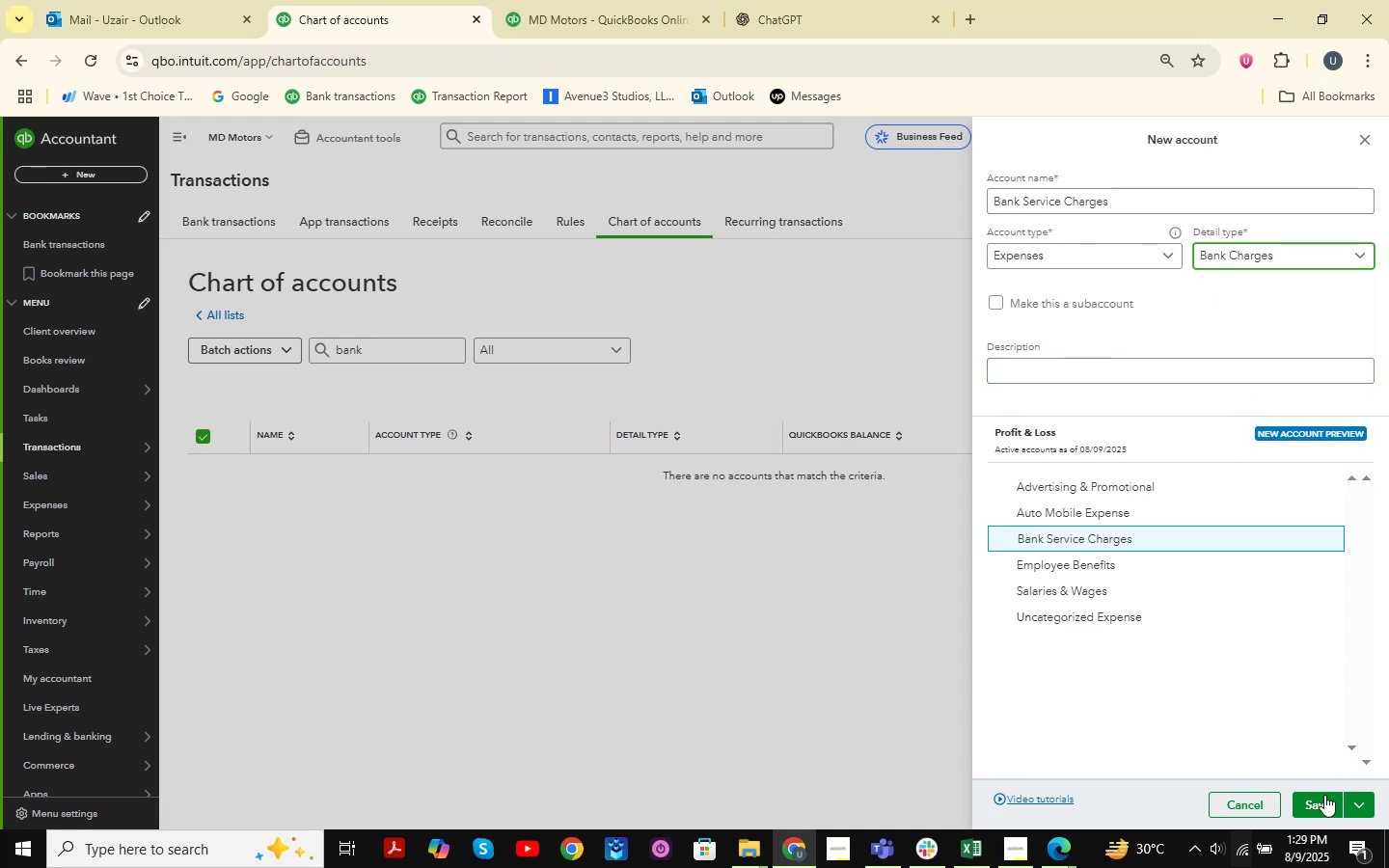 
left_click([1316, 806])
 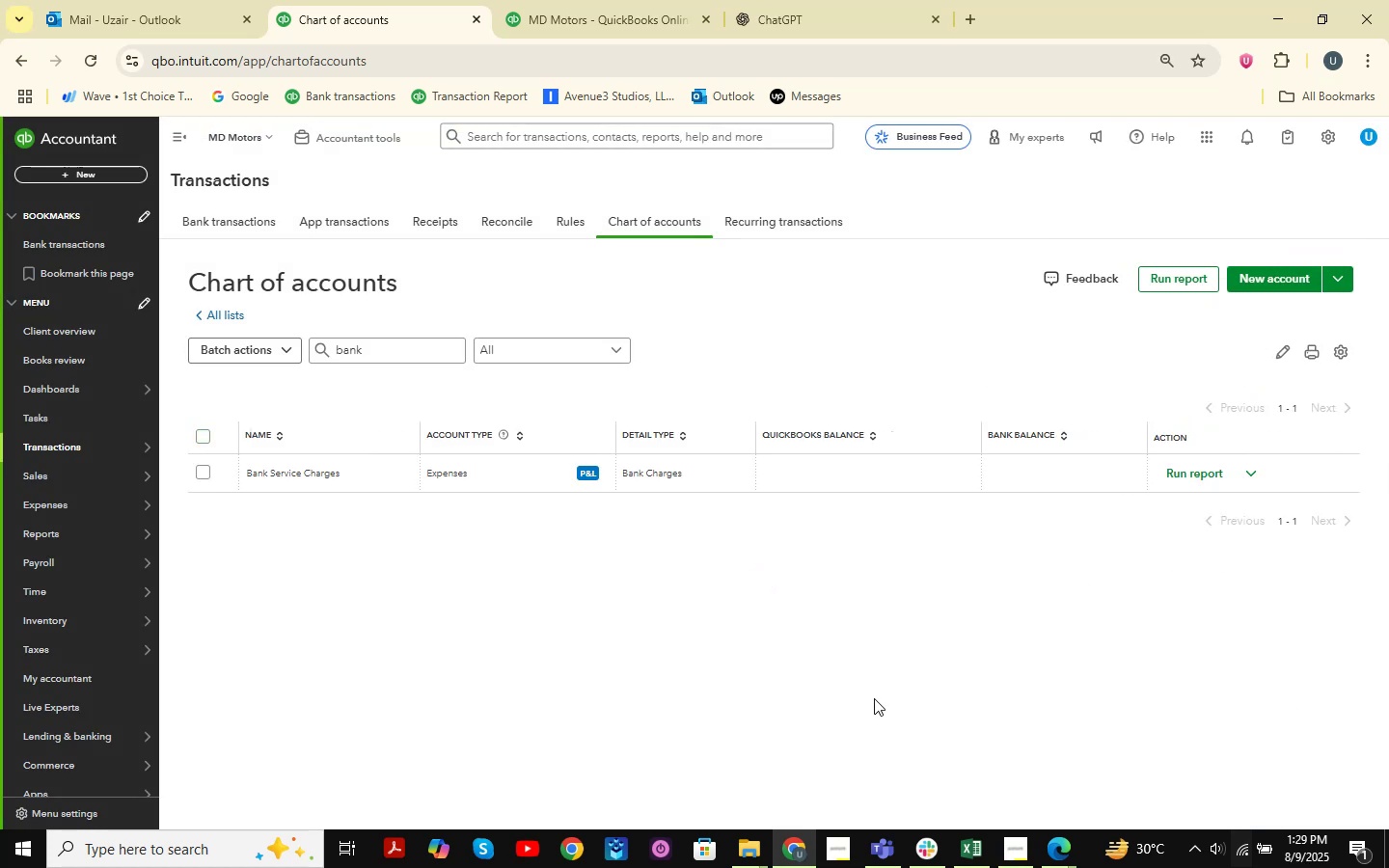 
wait(6.0)
 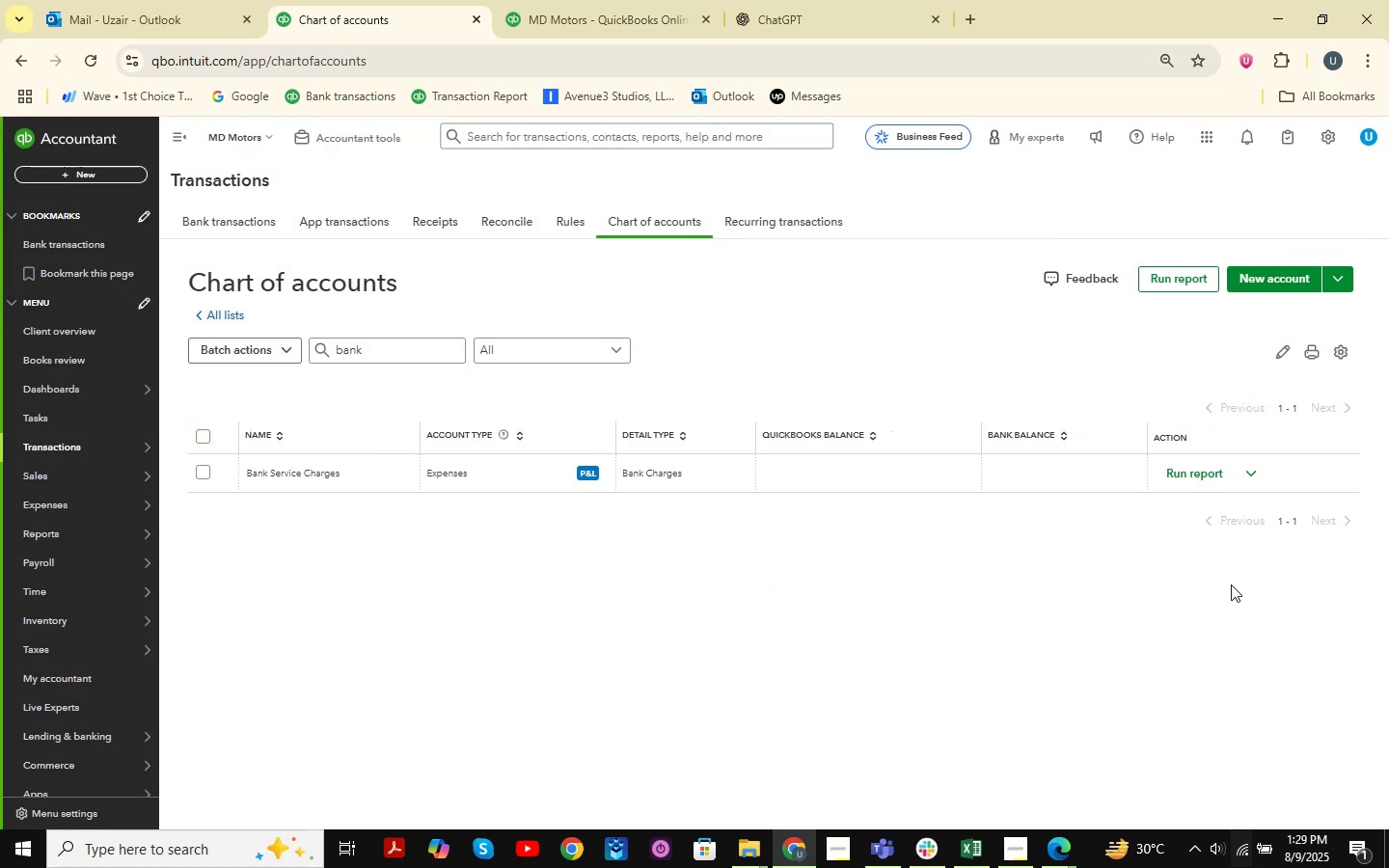 
left_click([976, 609])
 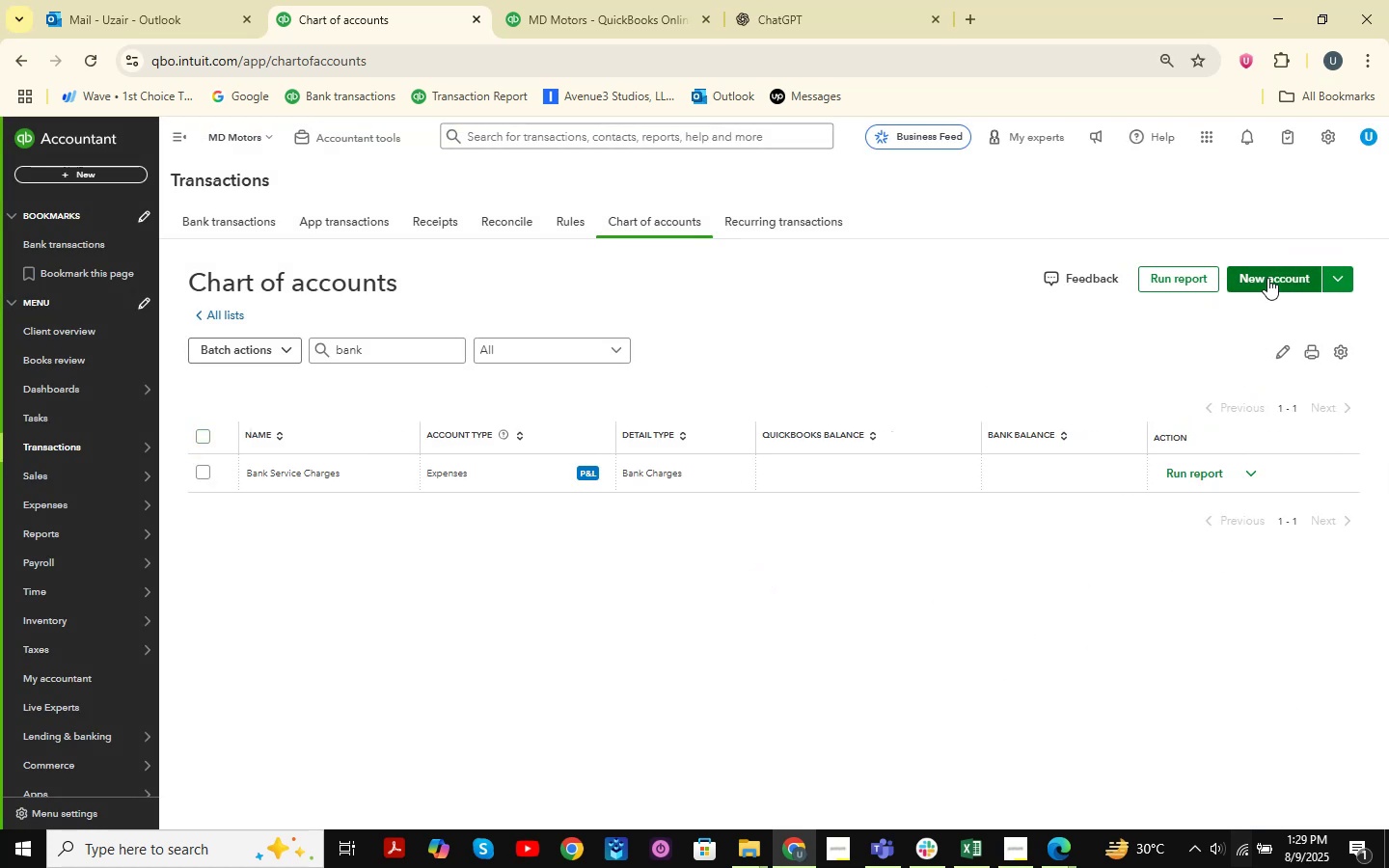 
left_click([1267, 278])
 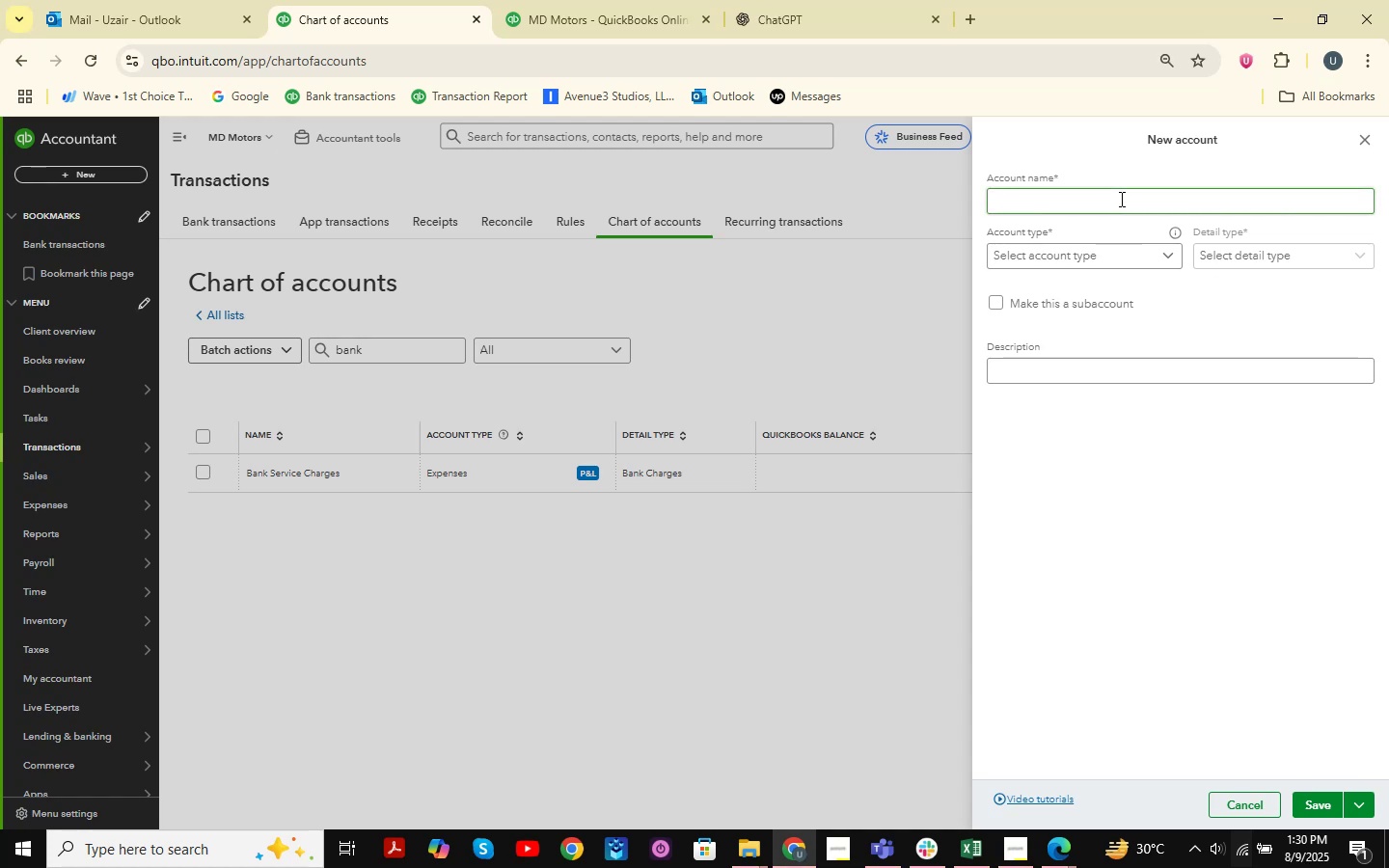 
wait(6.46)
 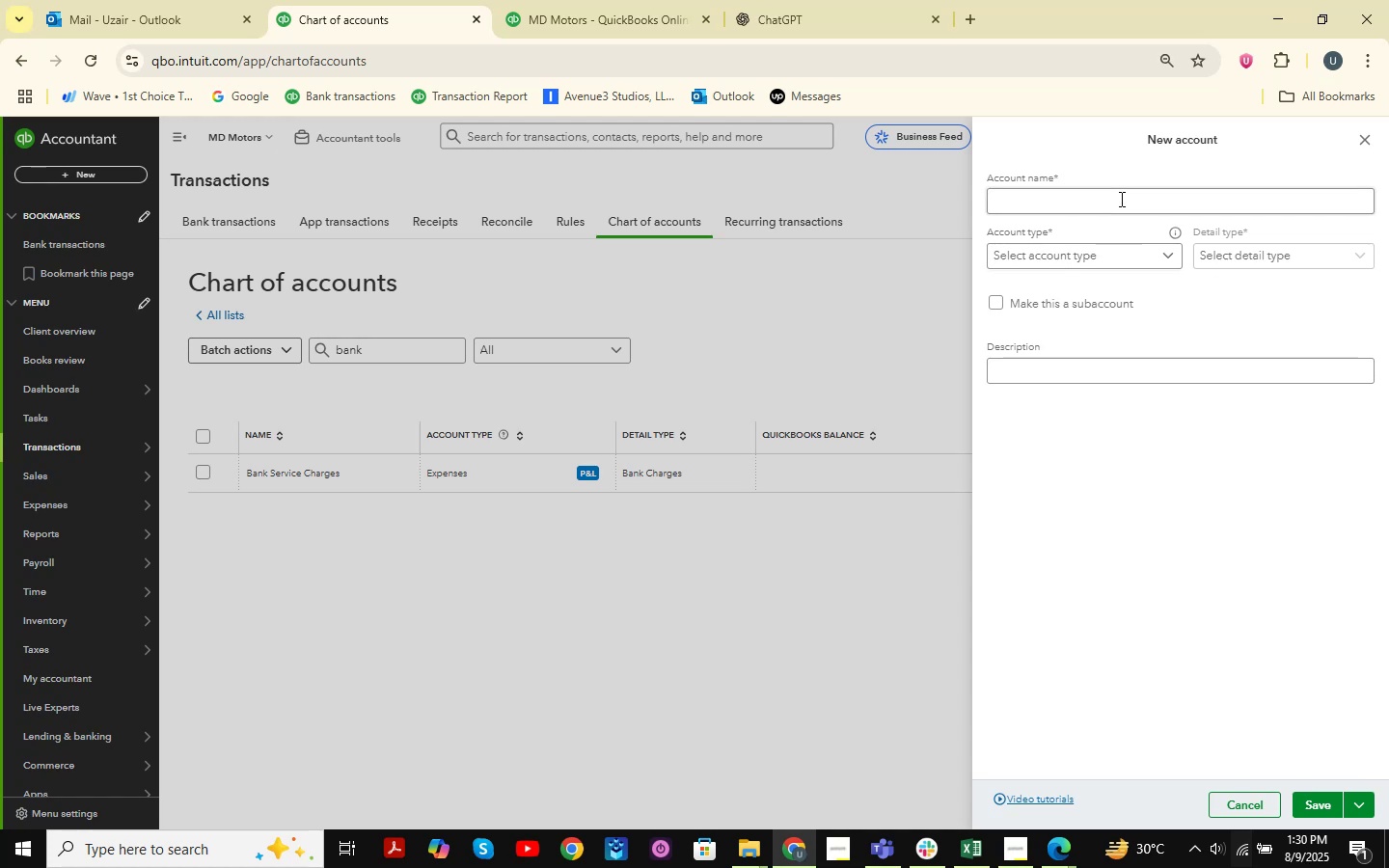 
left_click([1120, 199])
 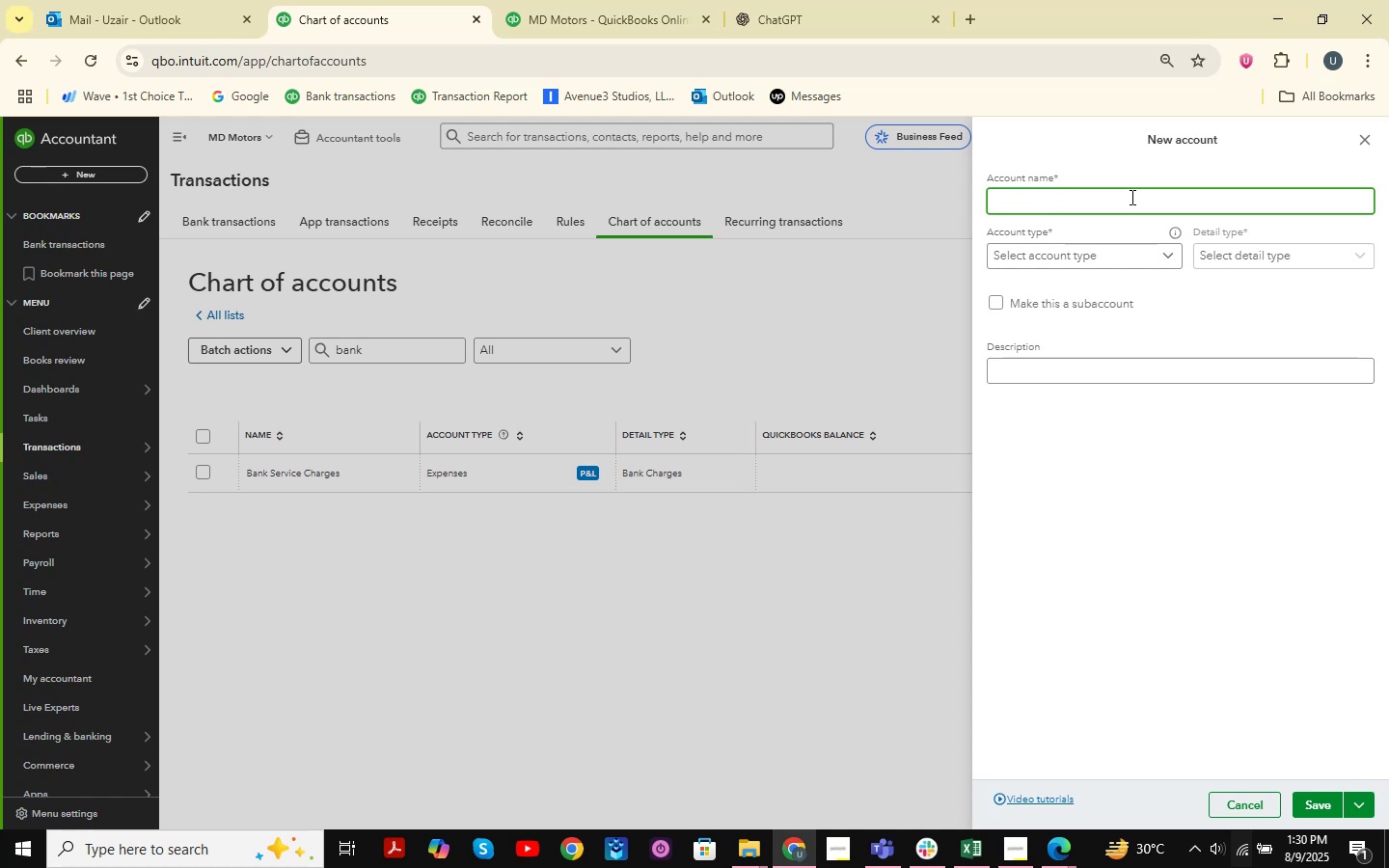 
wait(6.99)
 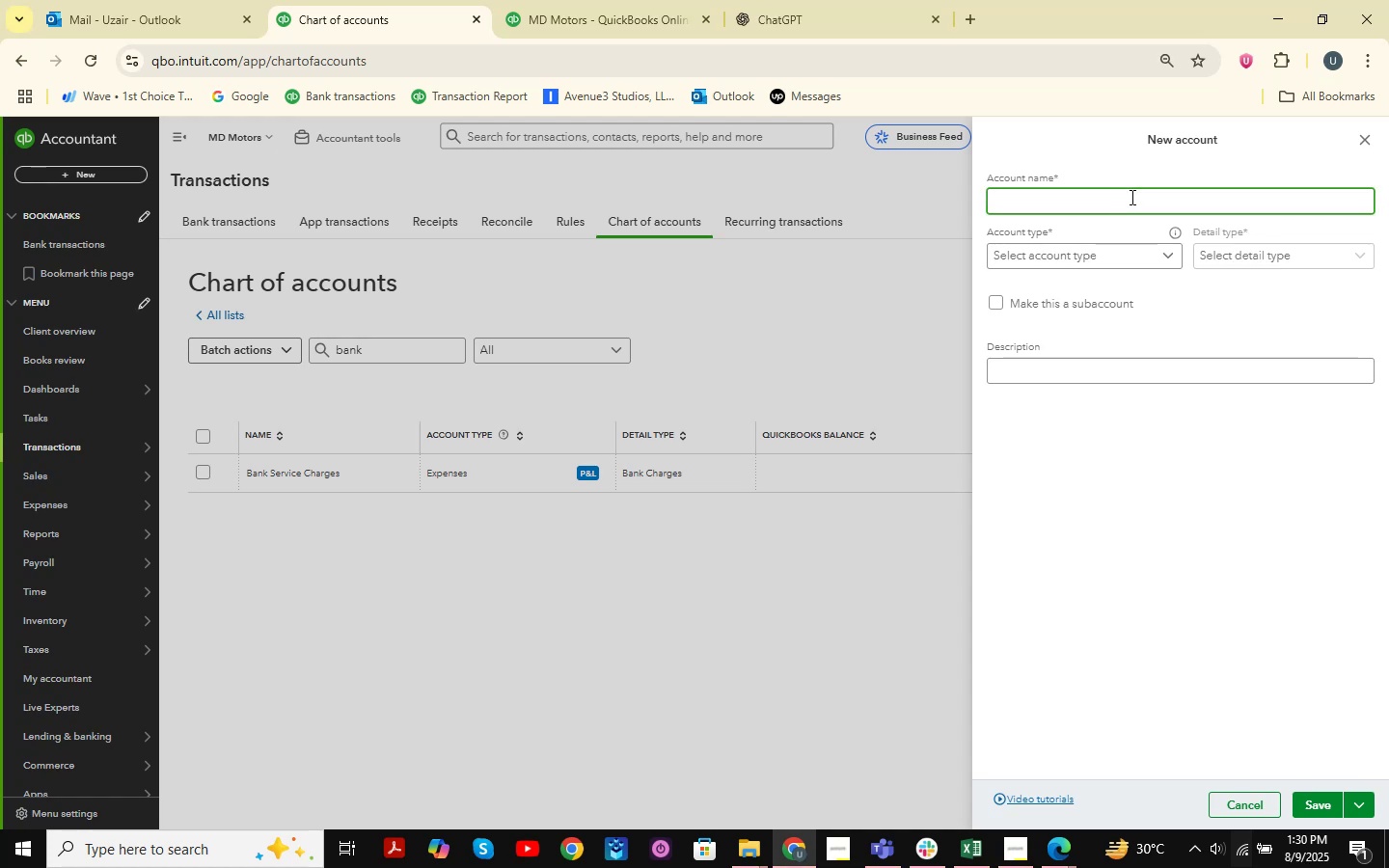 
type(Business LI)
key(Backspace)
type(icenses )
 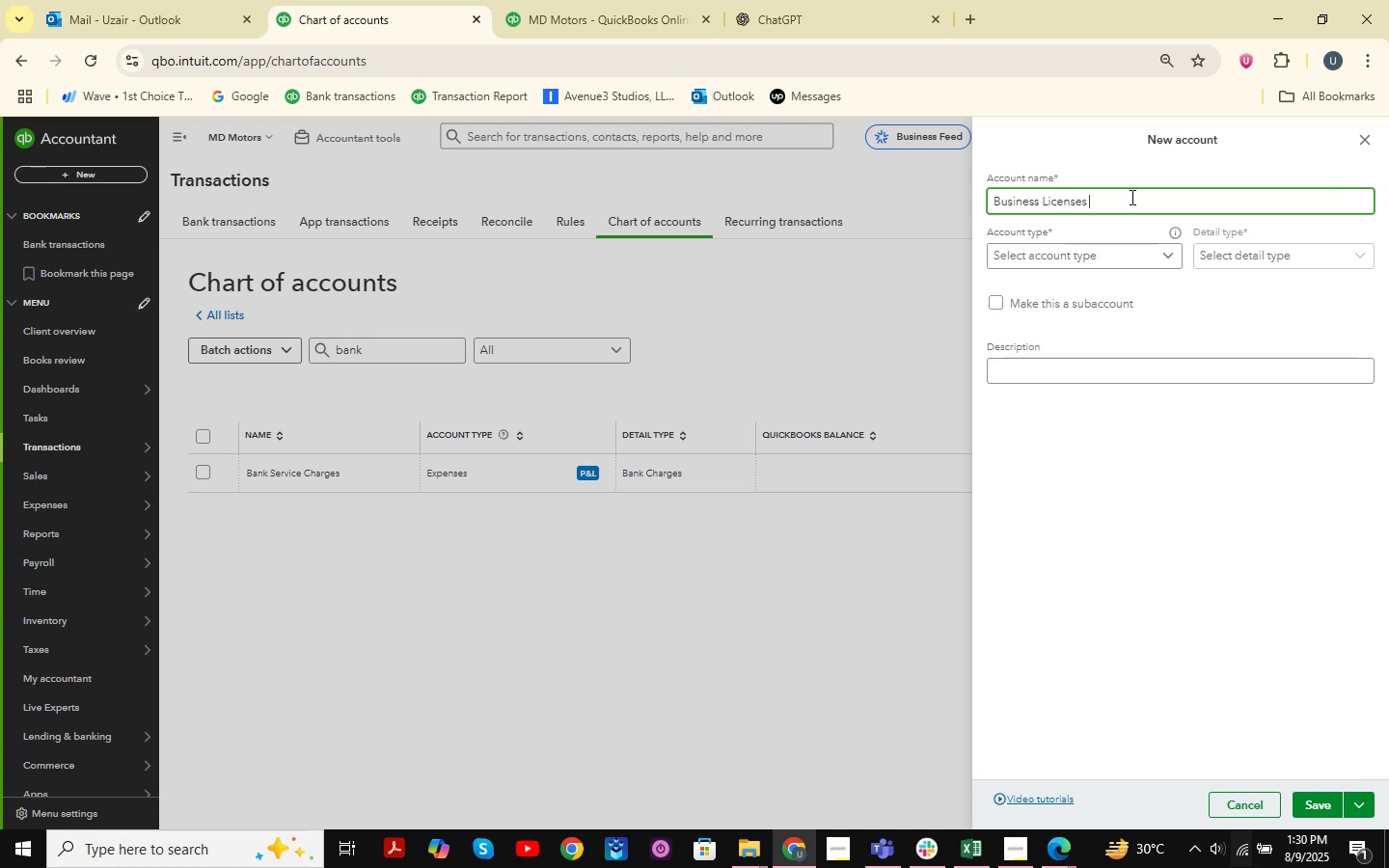 
type(& Permits )
 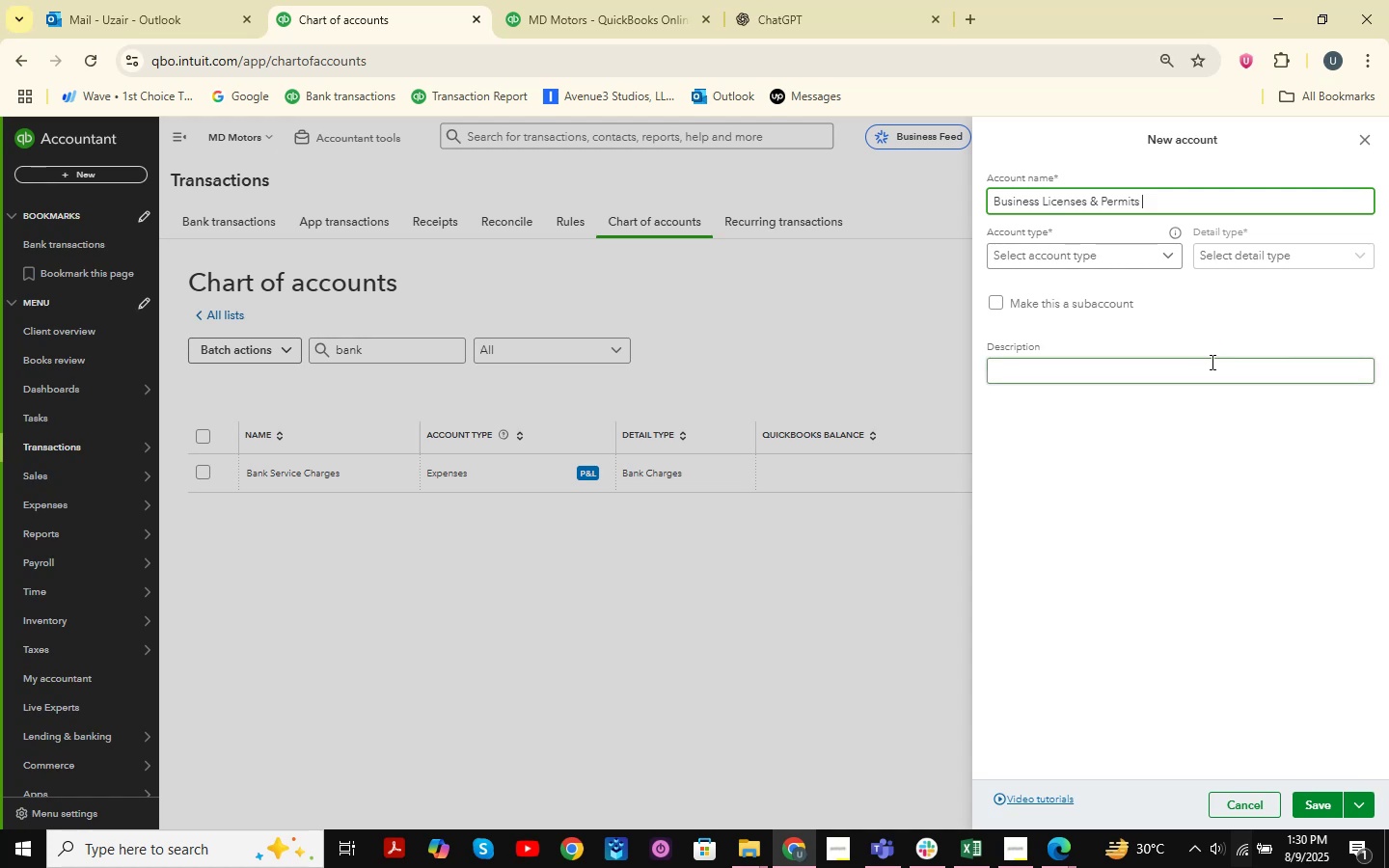 
wait(10.49)
 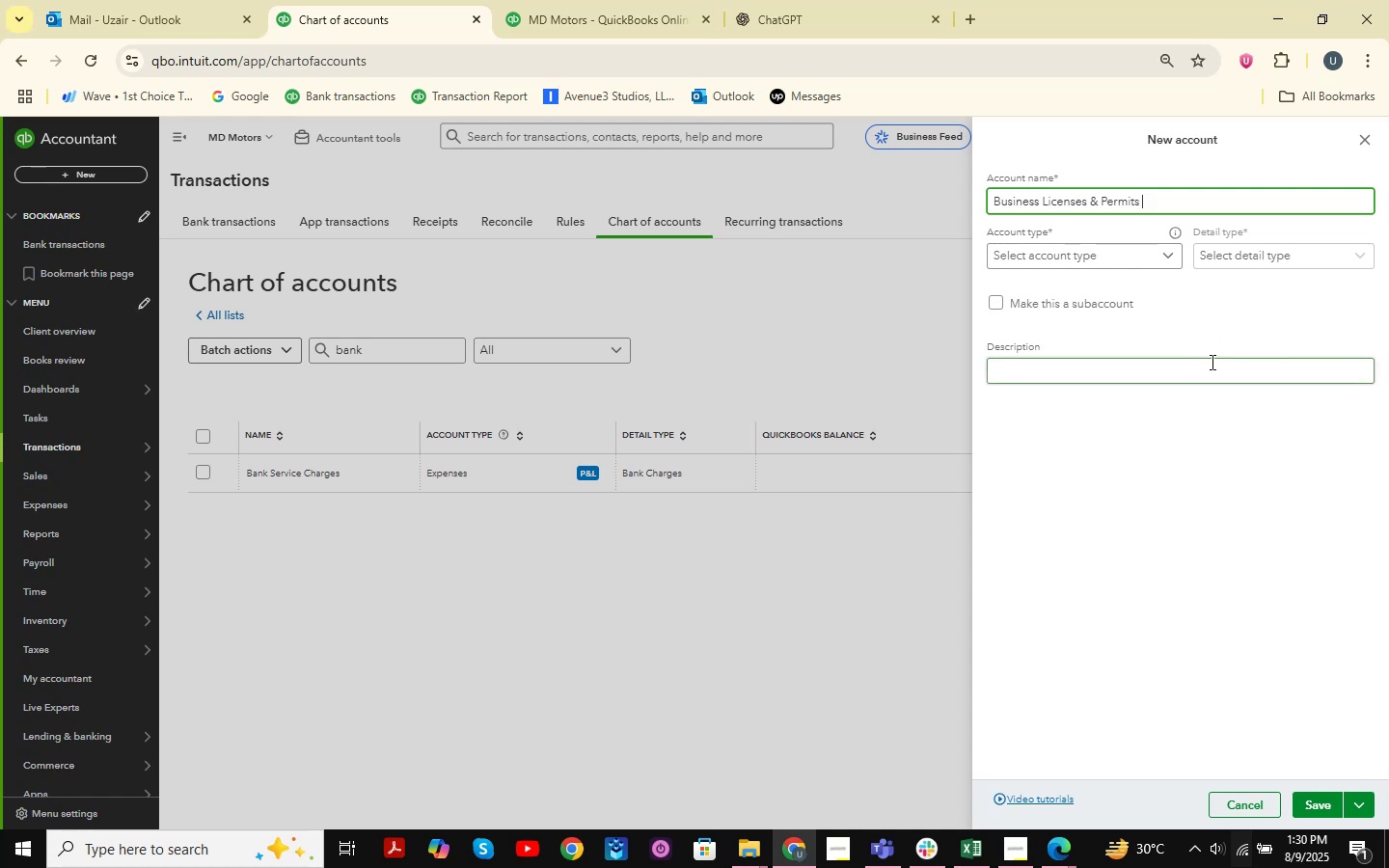 
left_click([1084, 256])
 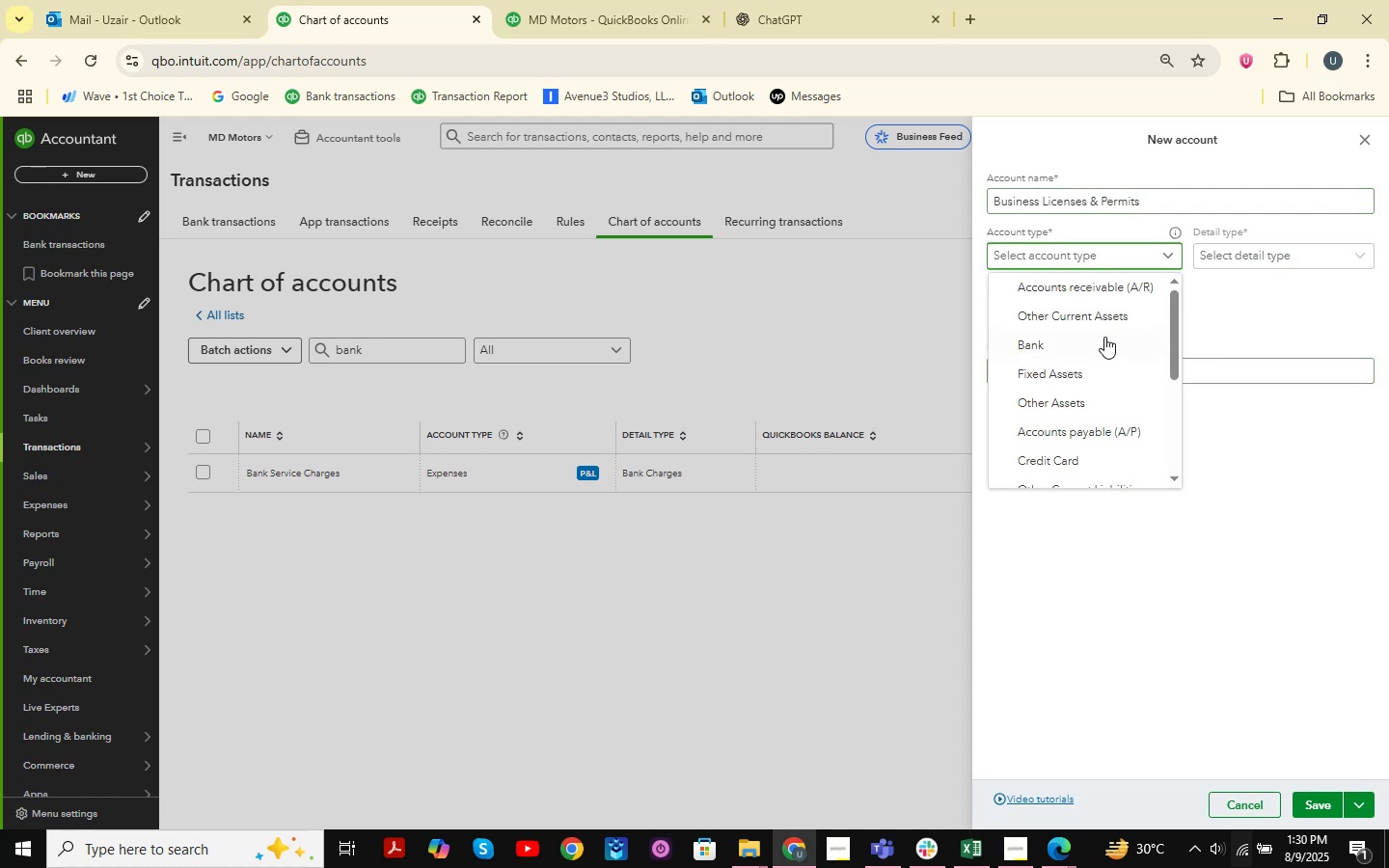 
scroll: coordinate [1097, 319], scroll_direction: down, amount: 7.0
 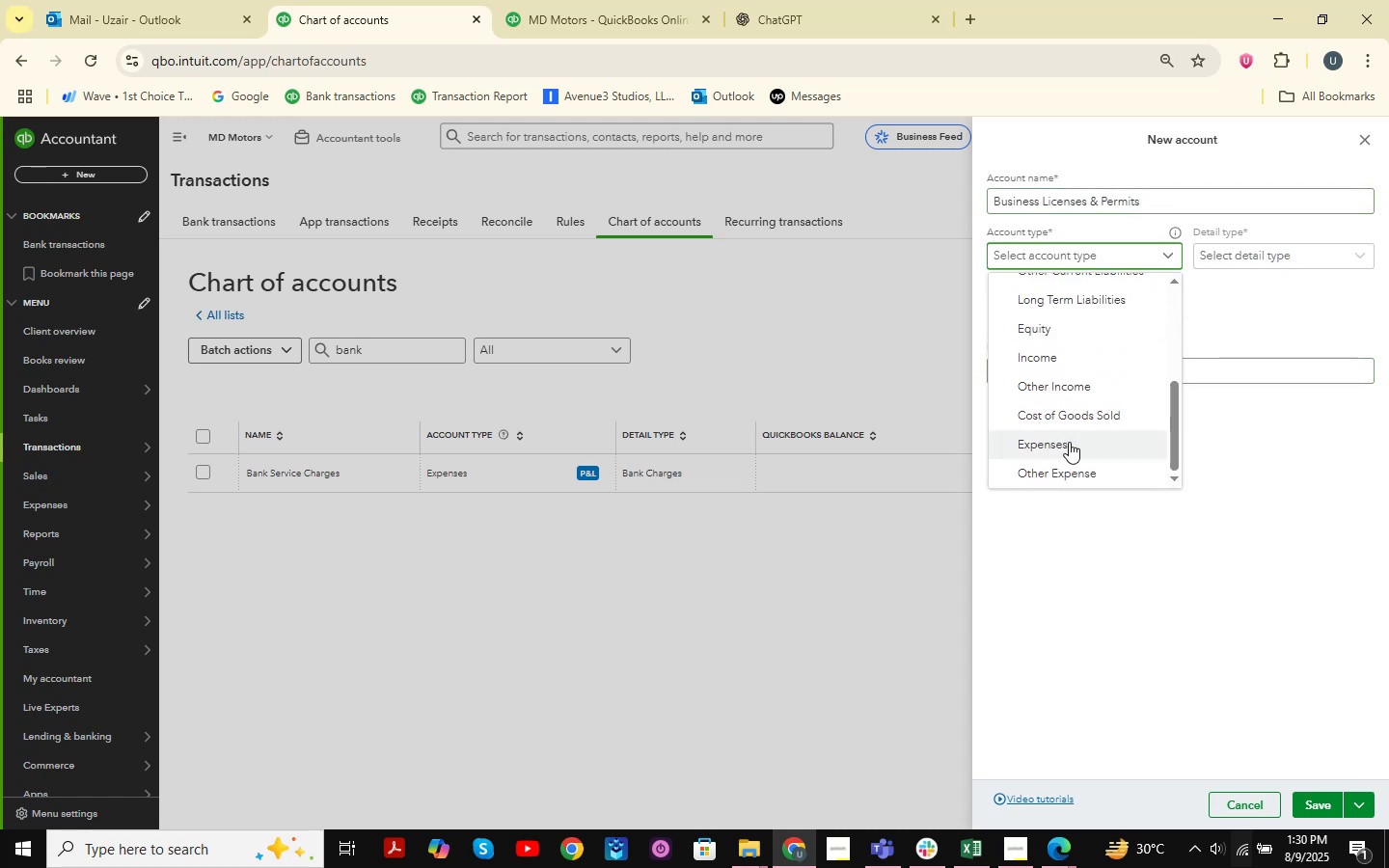 
left_click([1069, 442])
 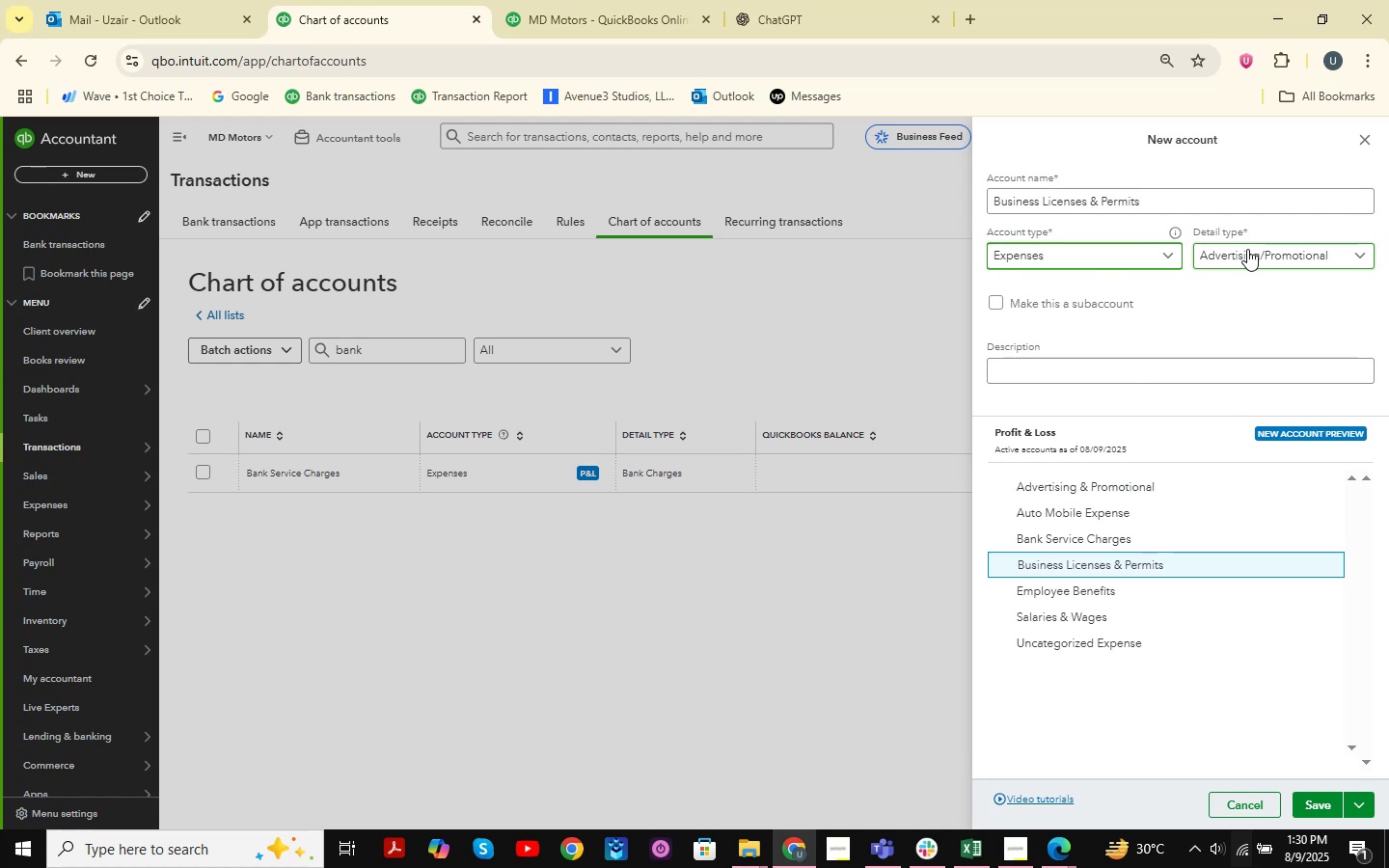 
left_click([1287, 256])
 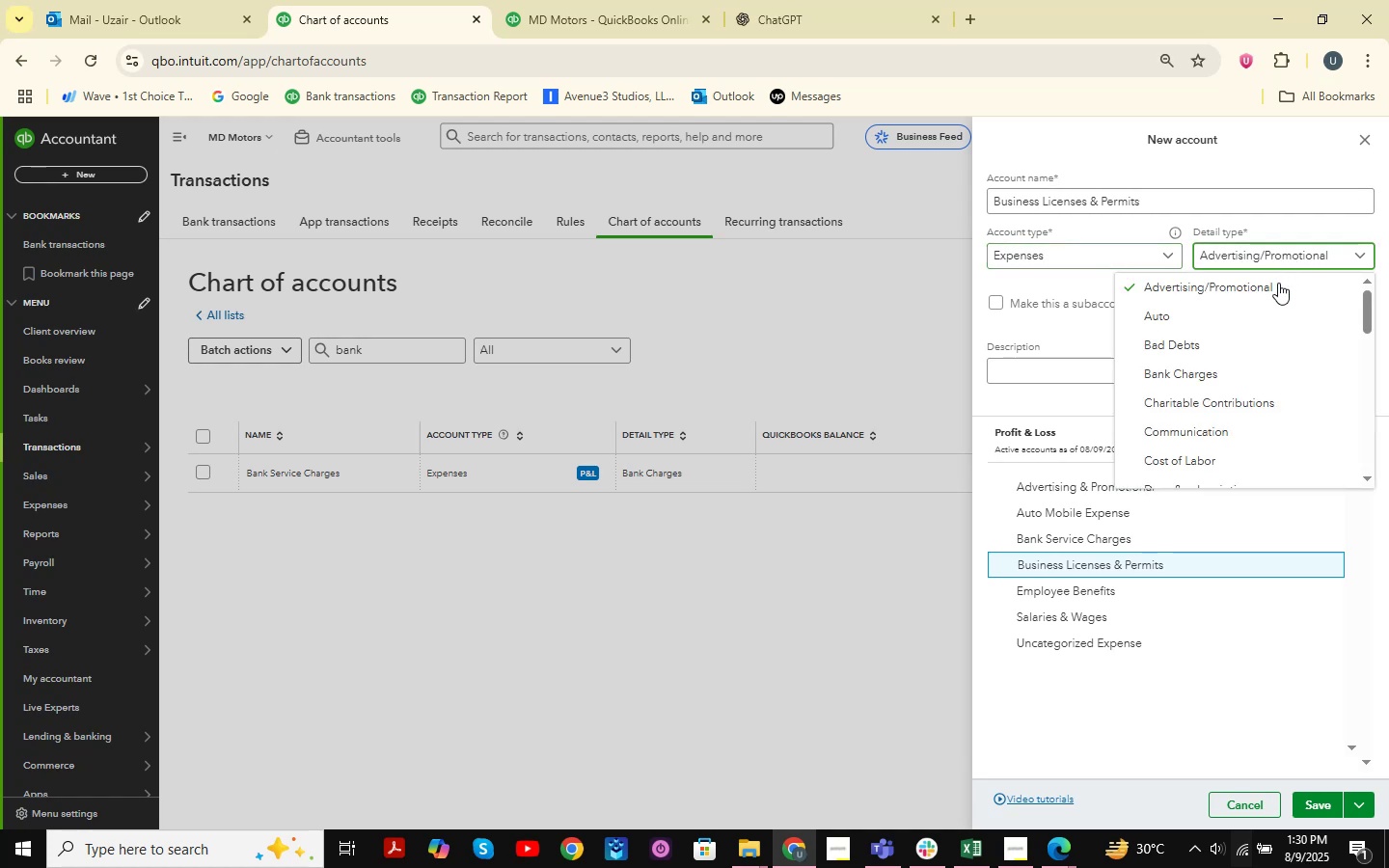 
scroll: coordinate [1252, 384], scroll_direction: down, amount: 6.0
 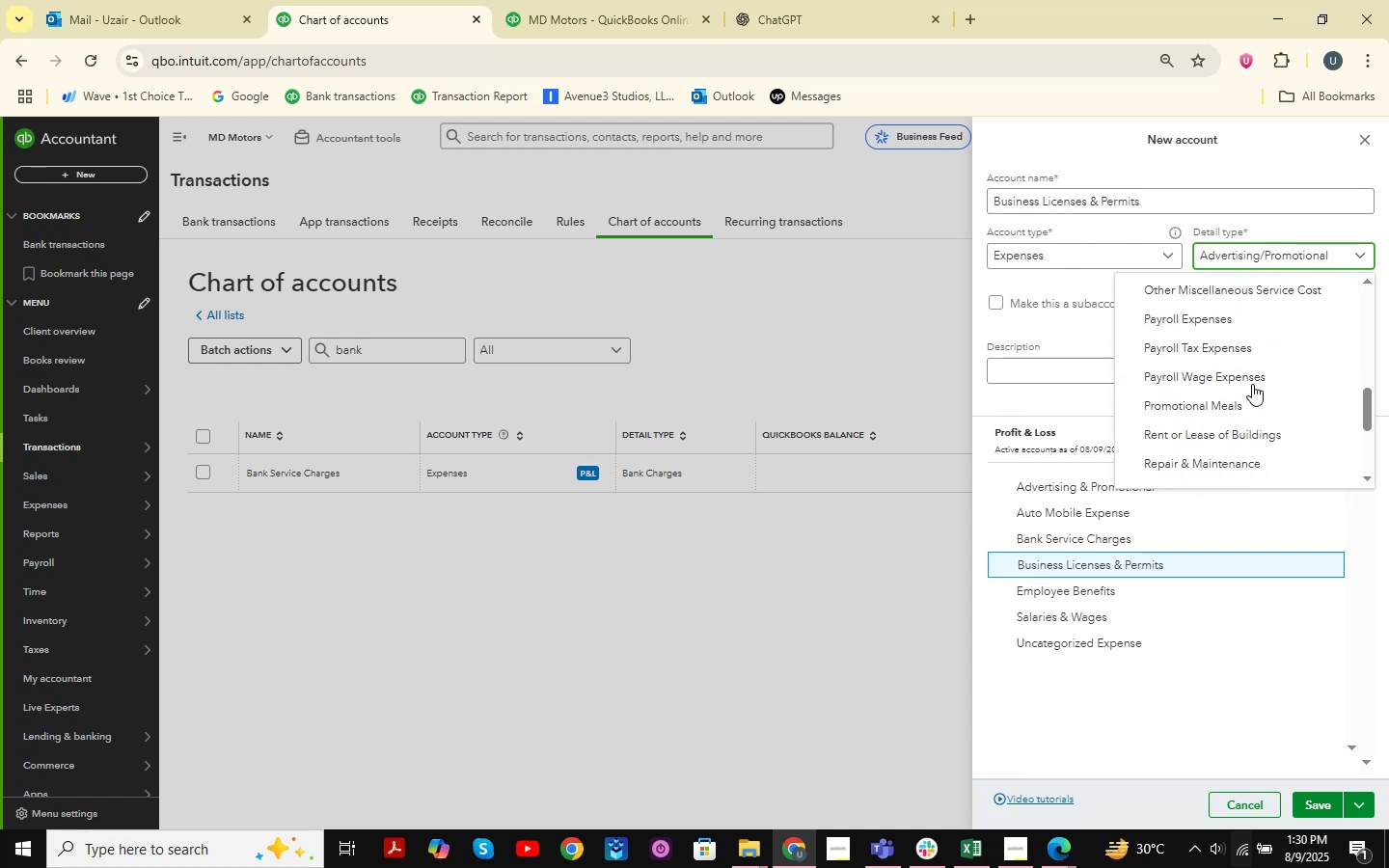 
scroll: coordinate [1252, 384], scroll_direction: up, amount: 2.0
 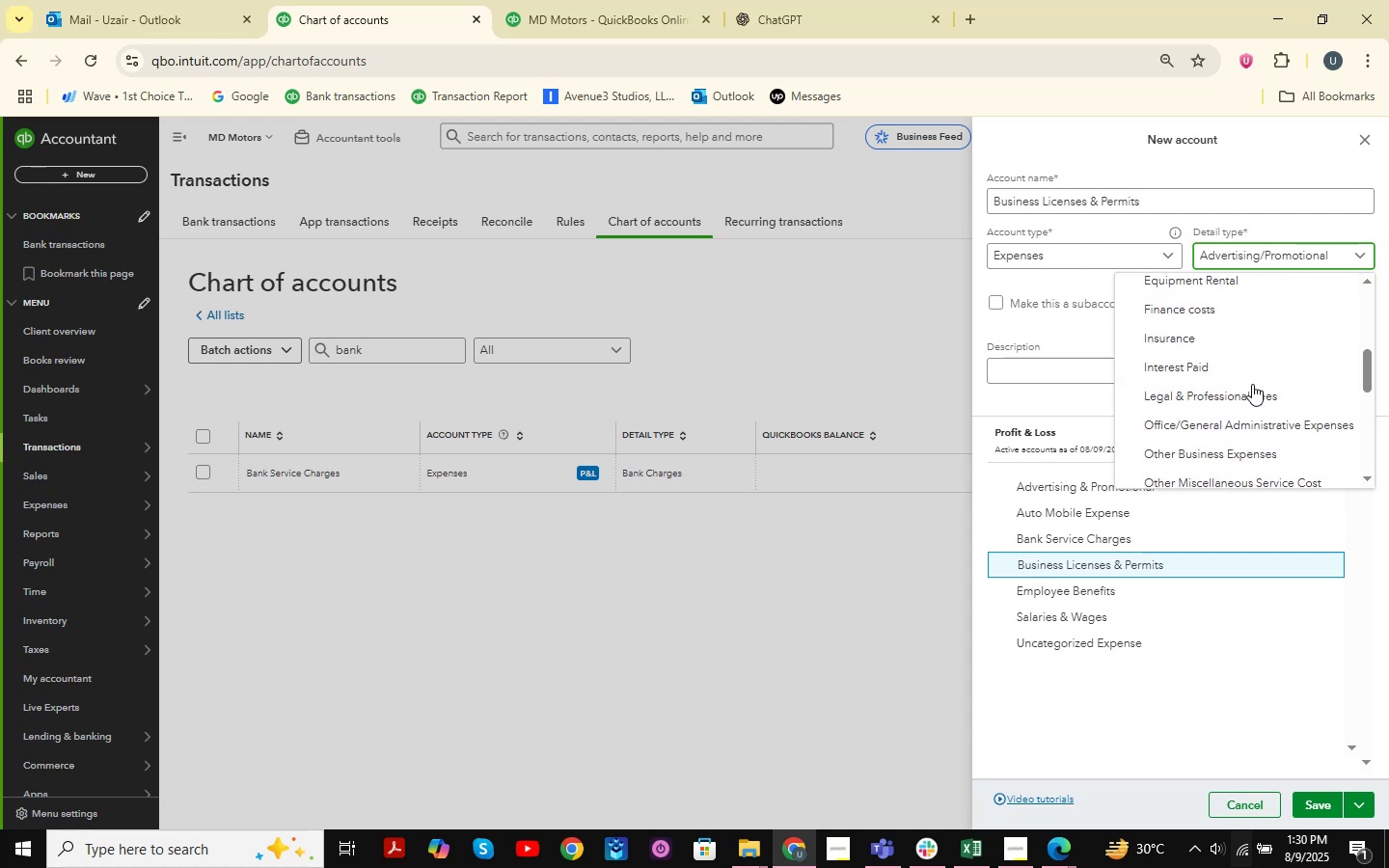 
scroll: coordinate [1252, 384], scroll_direction: down, amount: 2.0
 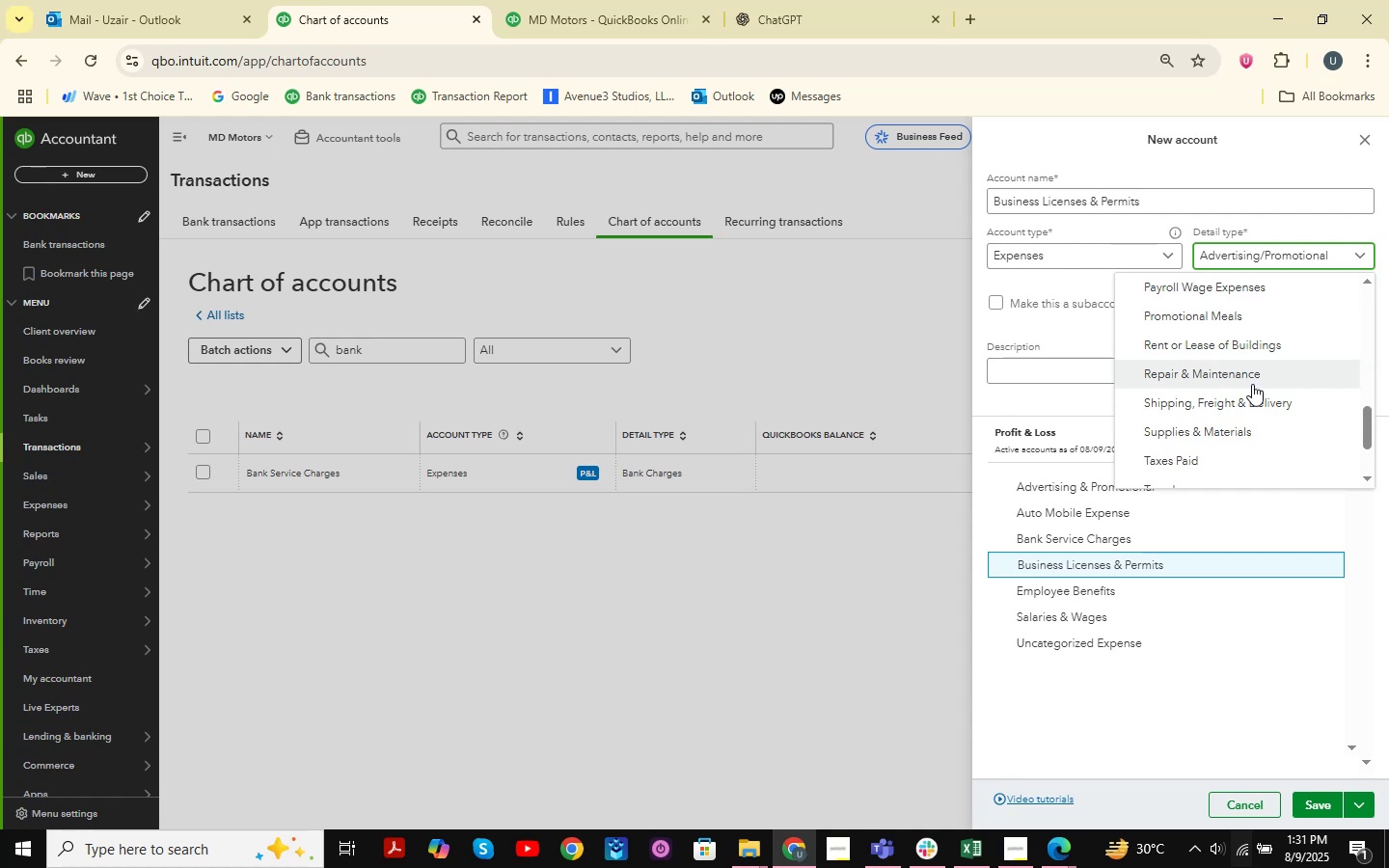 
wait(11.26)
 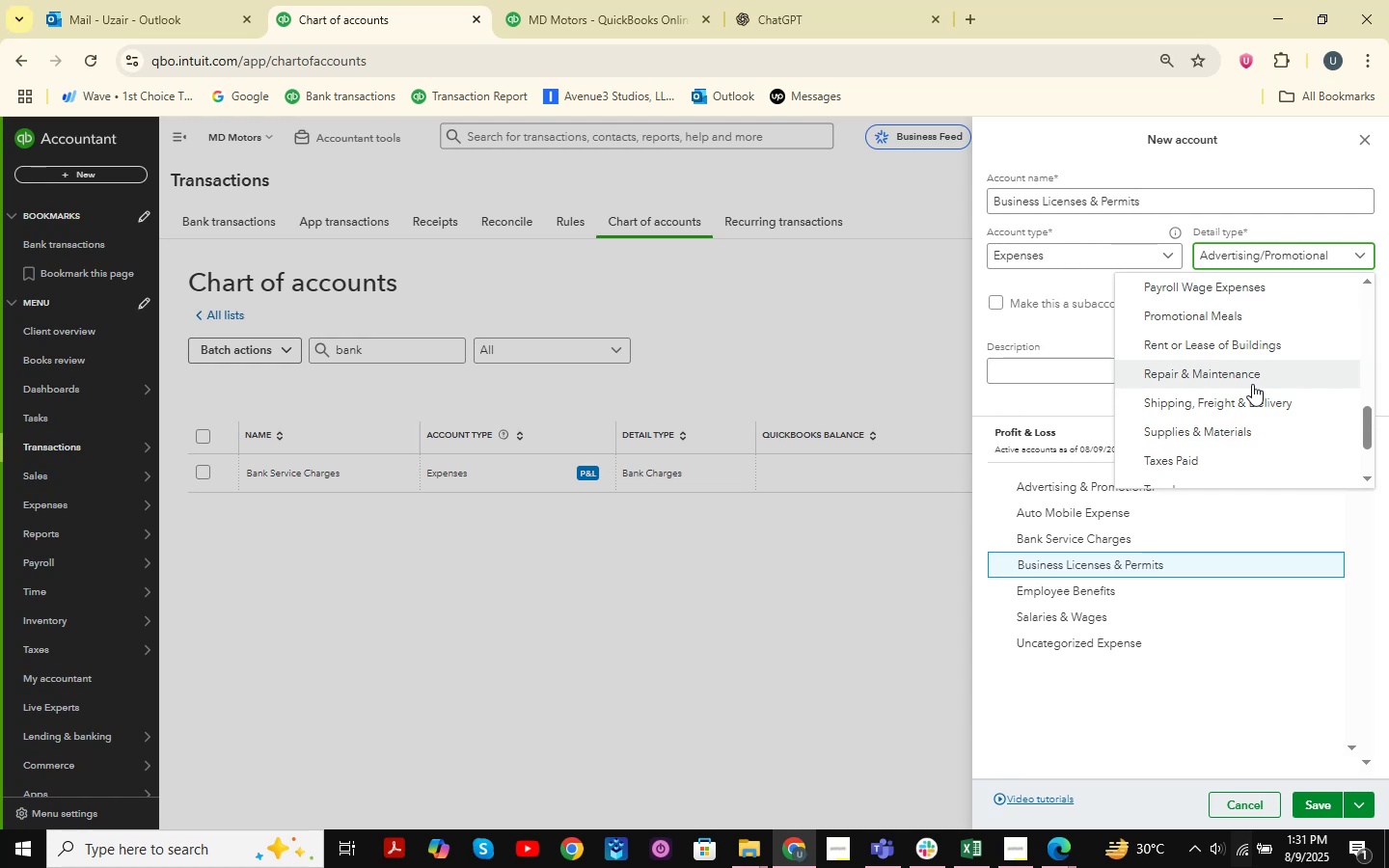 
scroll: coordinate [1274, 371], scroll_direction: down, amount: 2.0
 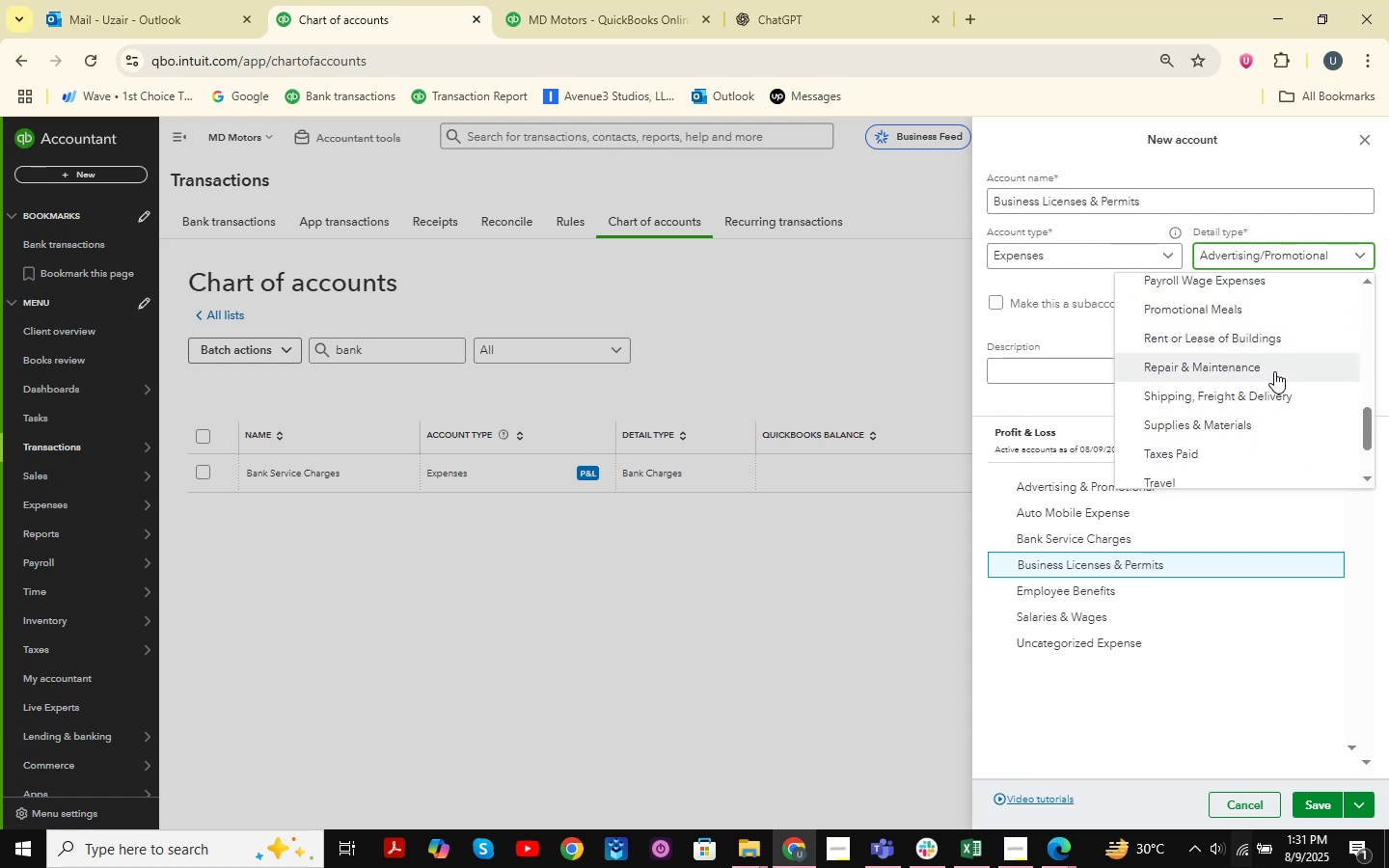 
scroll: coordinate [1274, 371], scroll_direction: up, amount: 2.0
 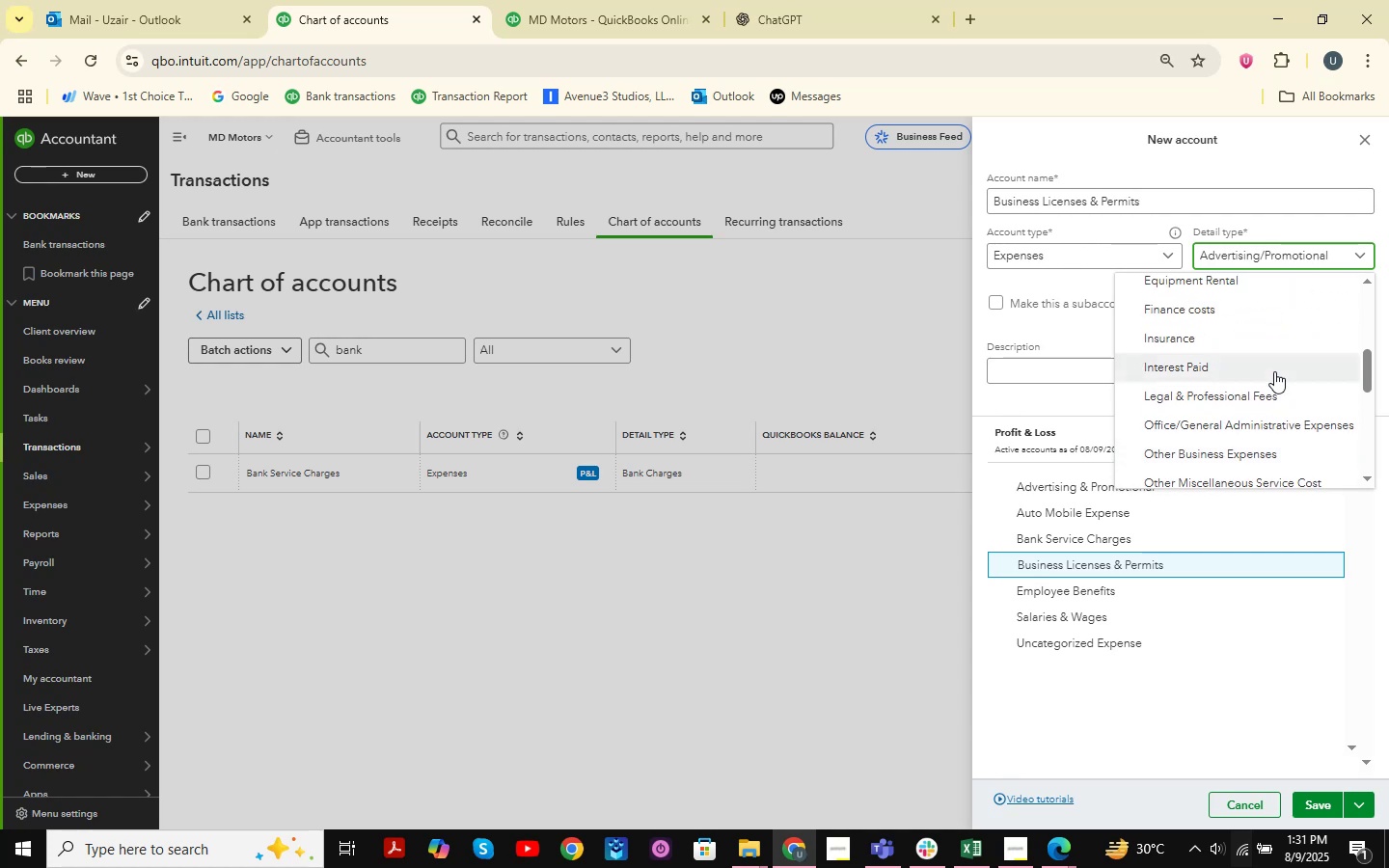 
scroll: coordinate [1274, 371], scroll_direction: down, amount: 1.0
 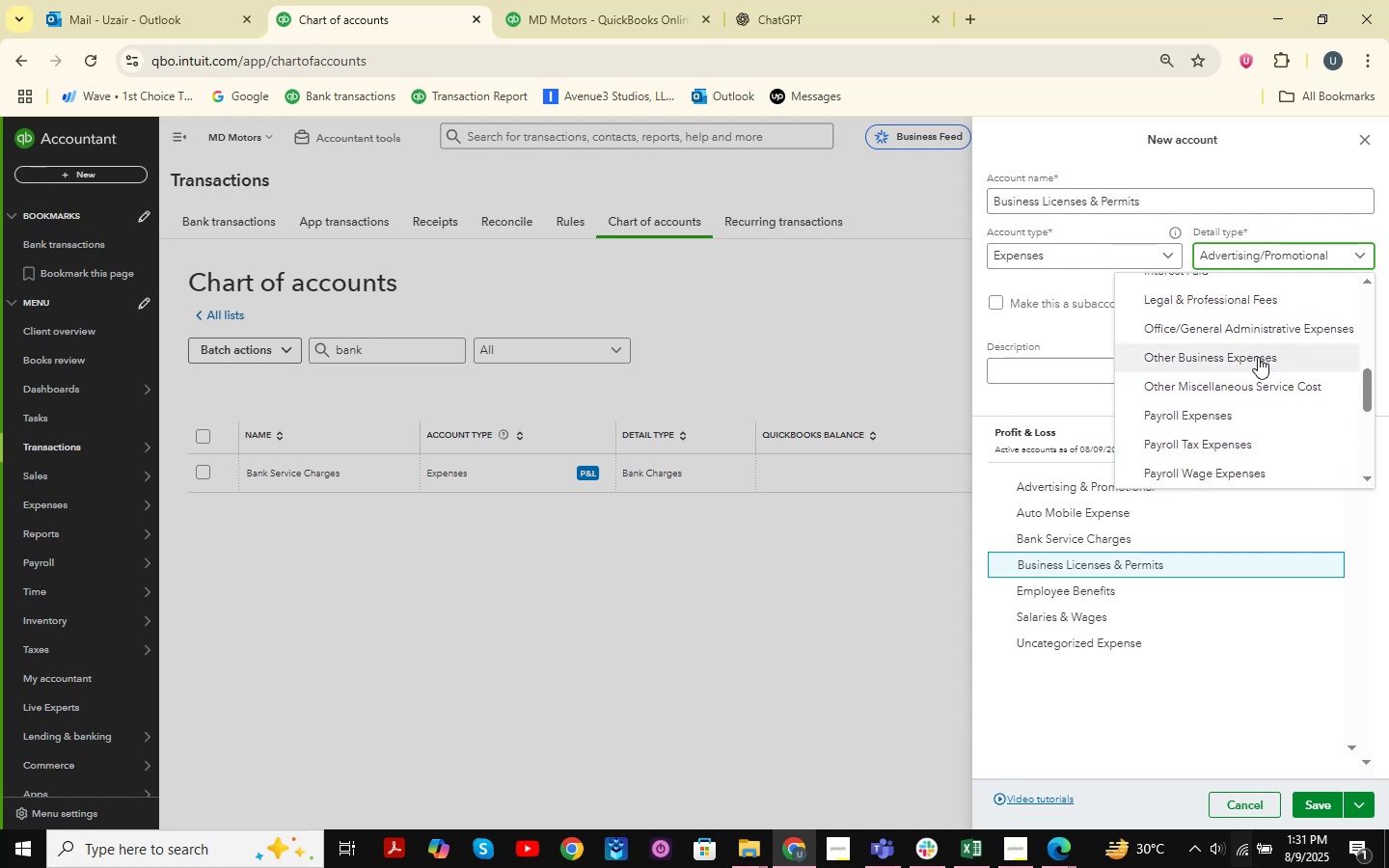 
left_click([1258, 357])
 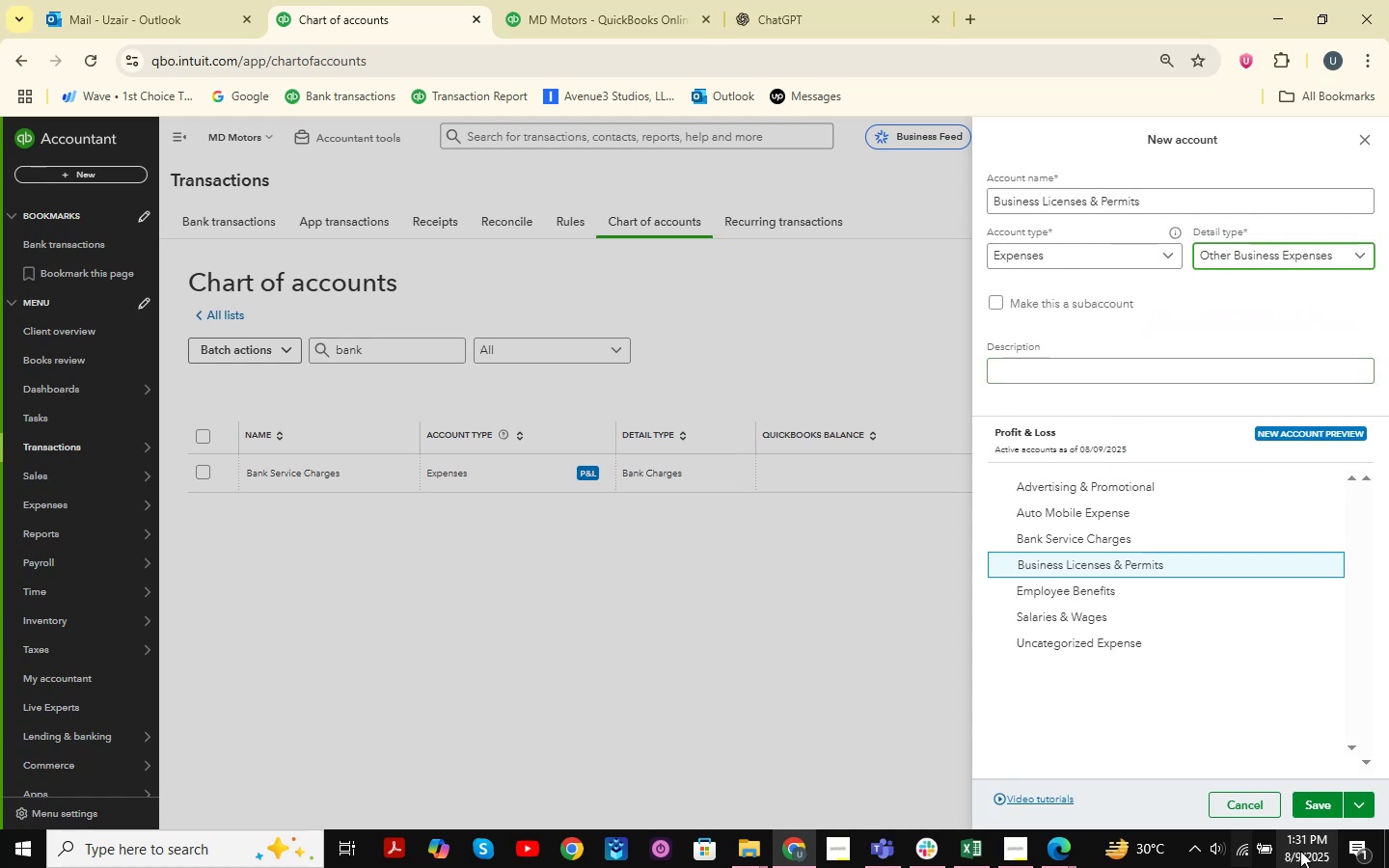 
left_click([1314, 809])
 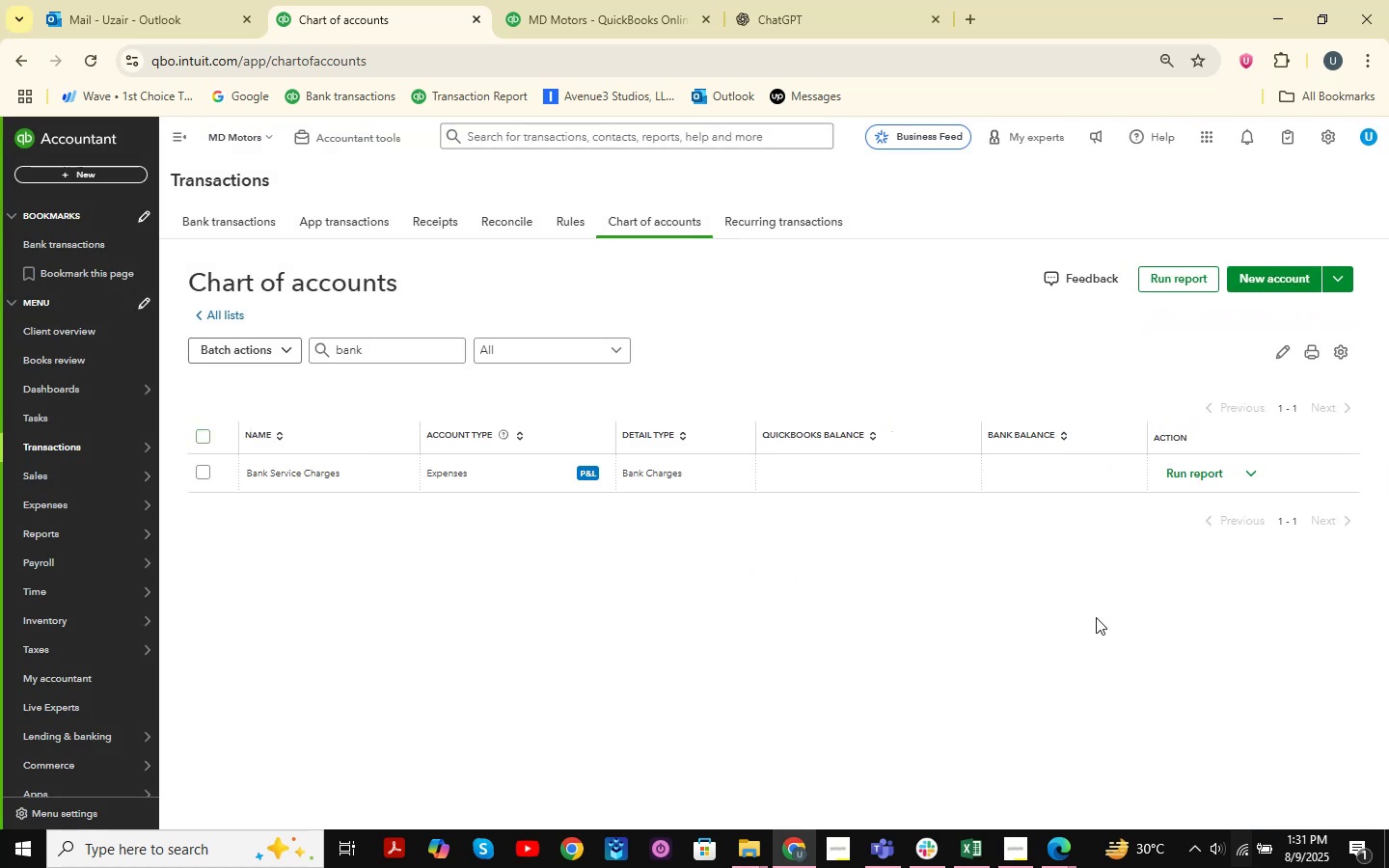 
left_click([923, 863])
 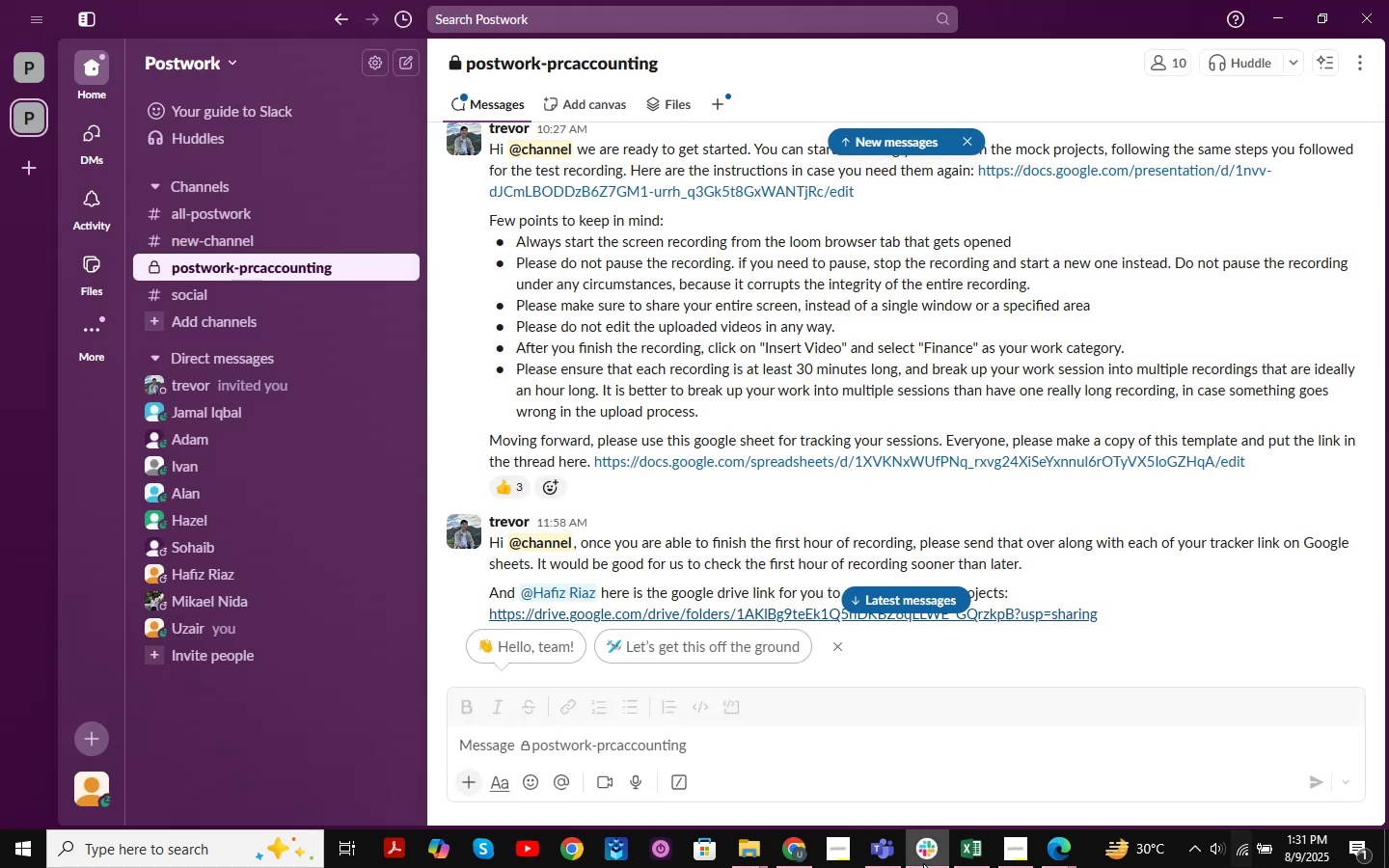 
left_click([927, 862])
 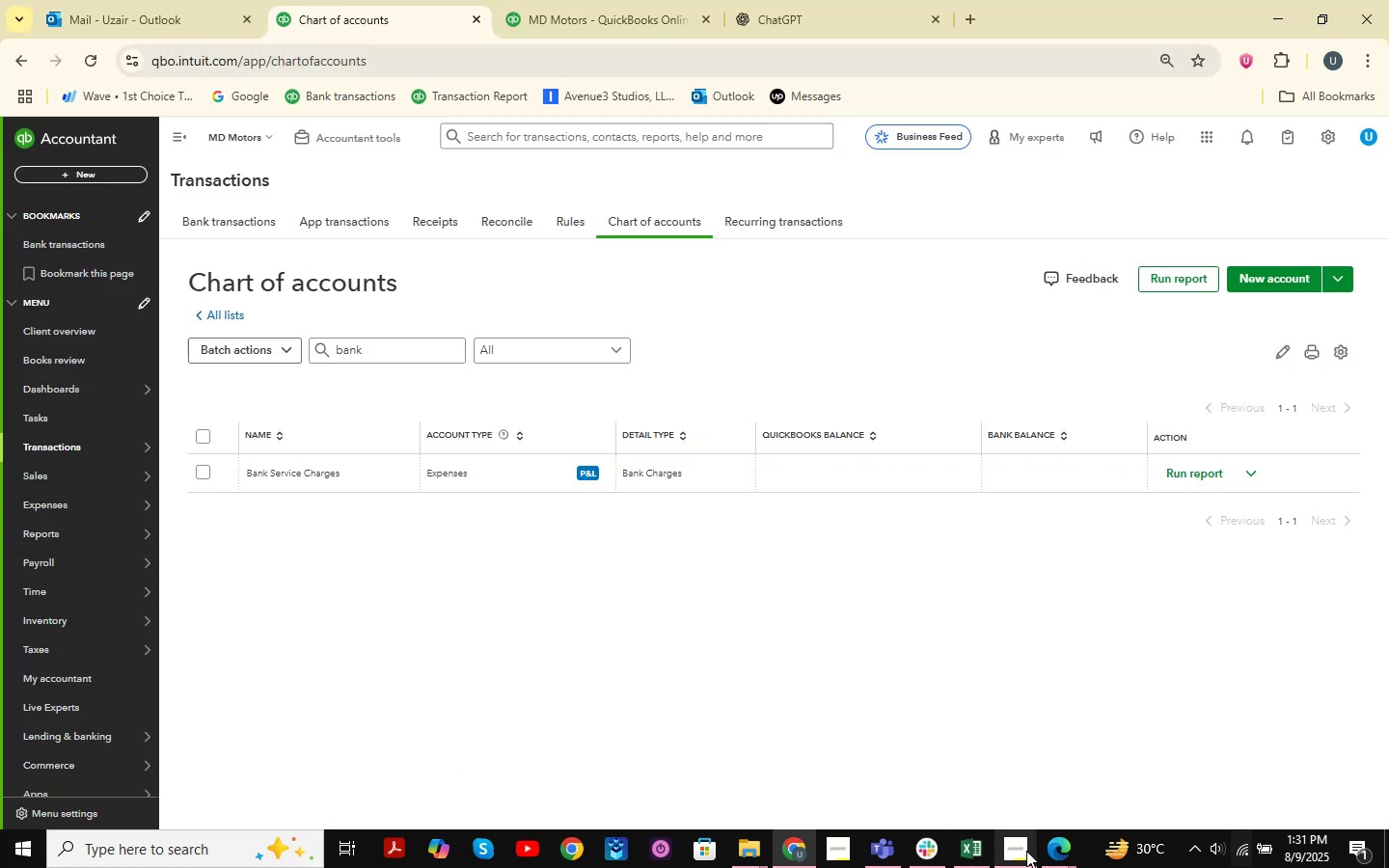 
left_click([1026, 851])
 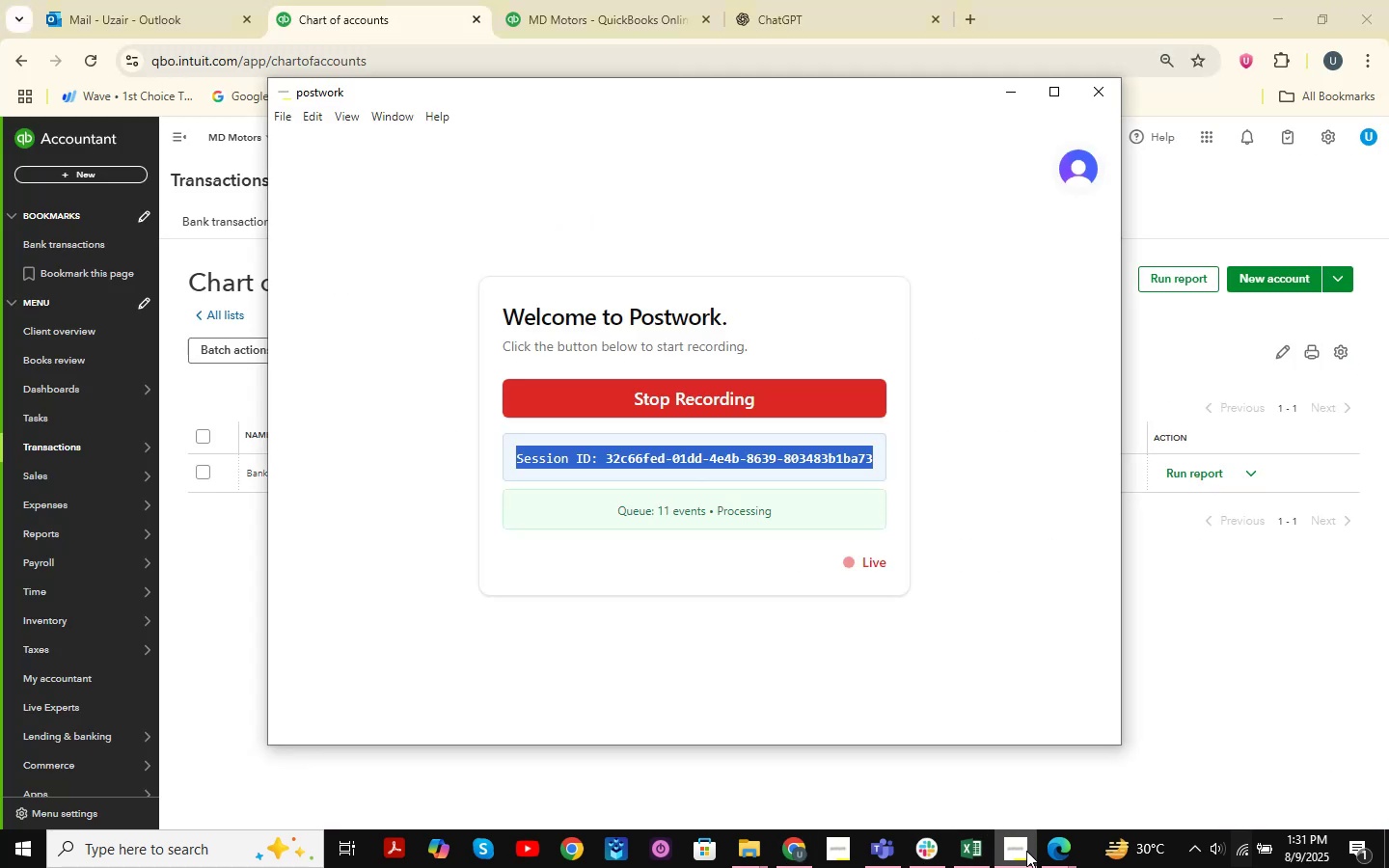 
left_click([1016, 852])
 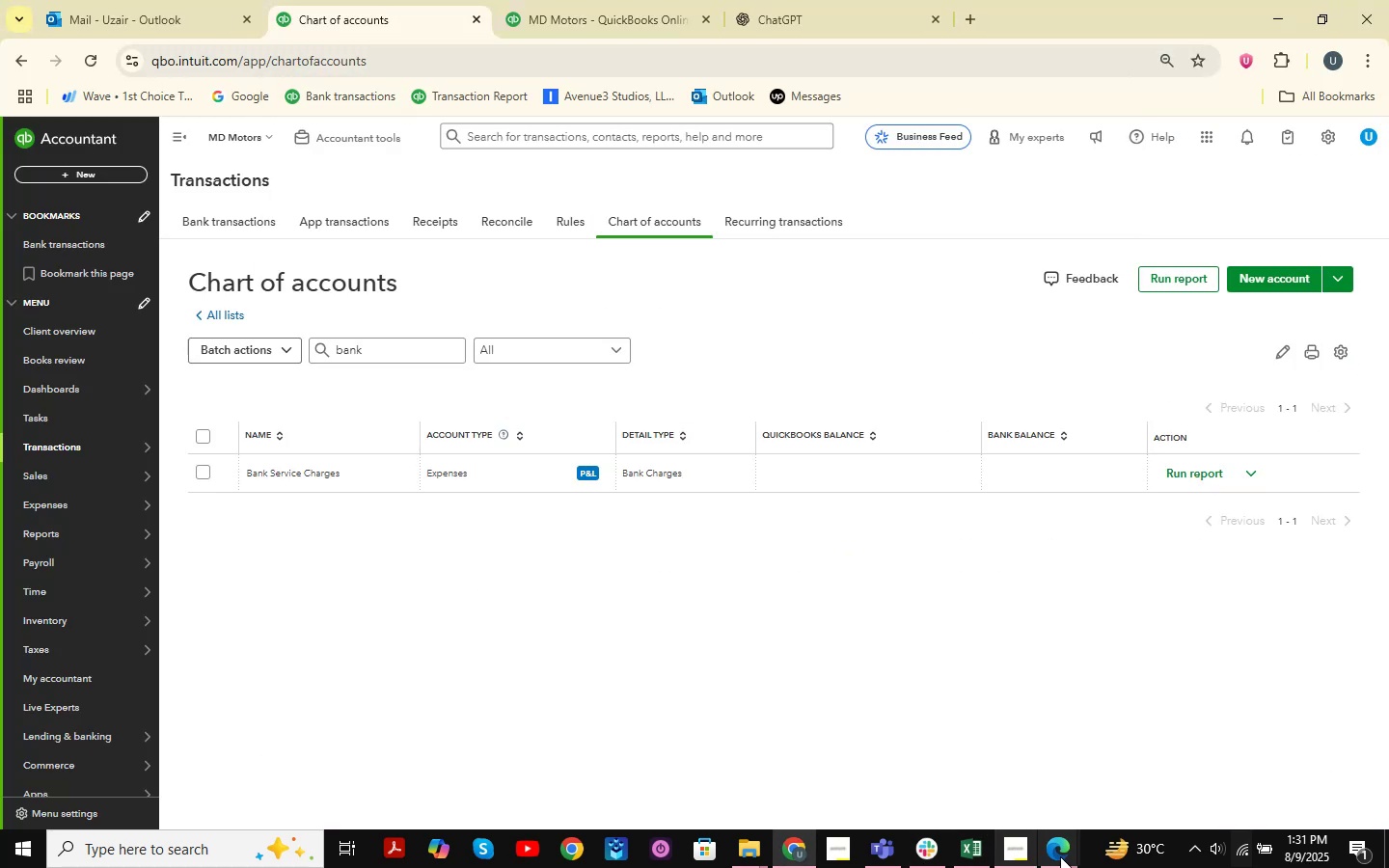 
left_click([1060, 856])
 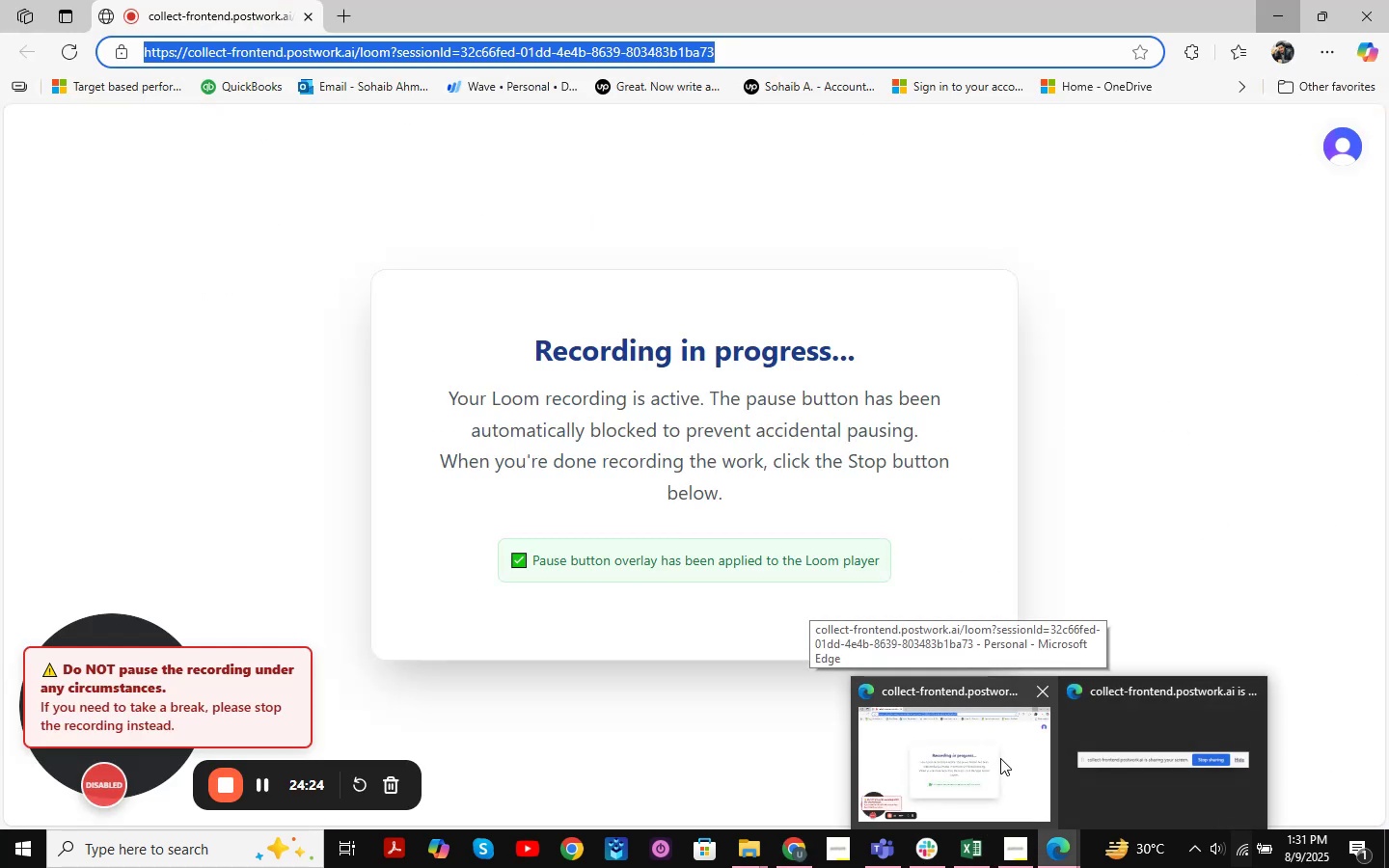 
left_click([967, 761])
 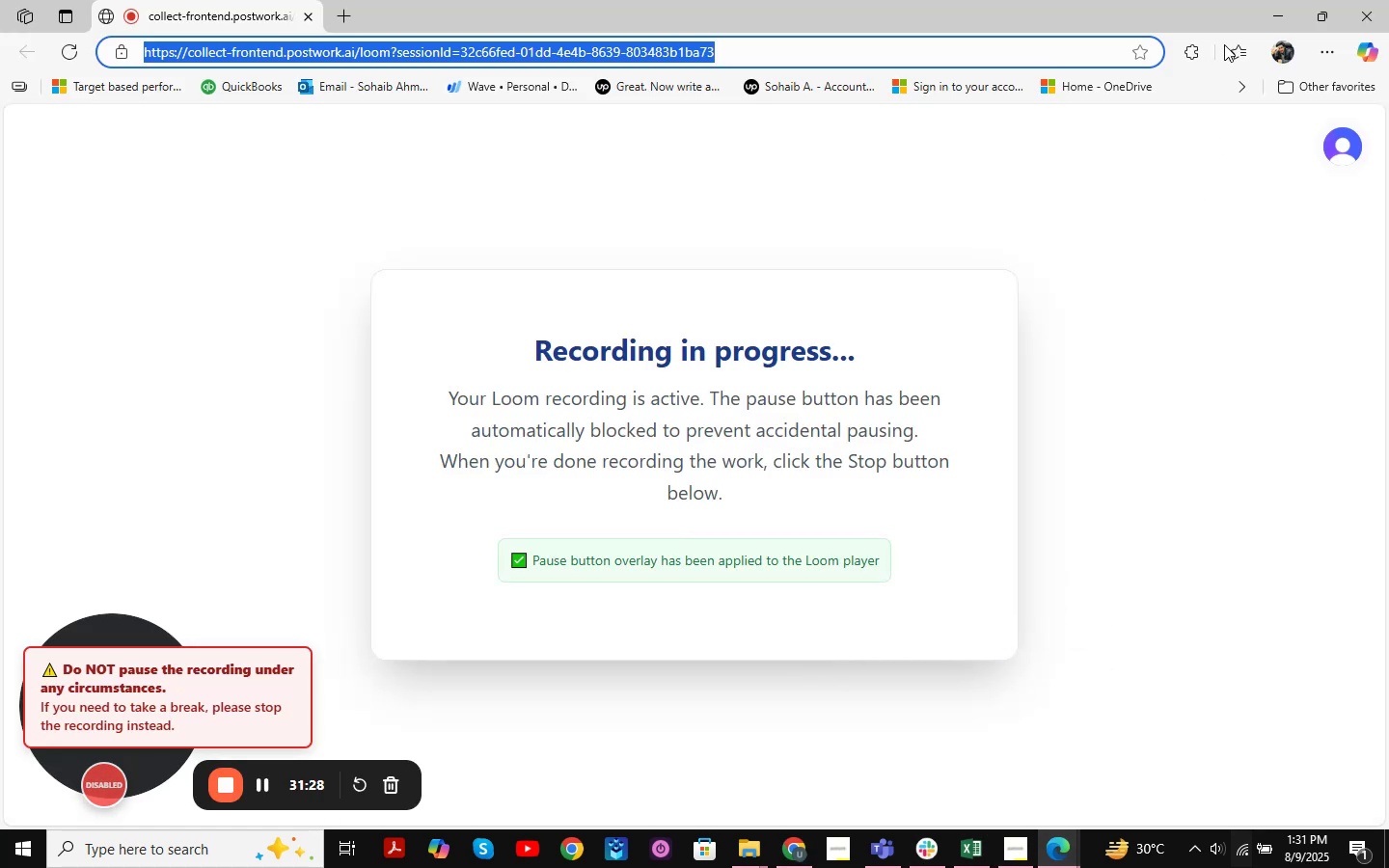 
left_click([1256, 1])
 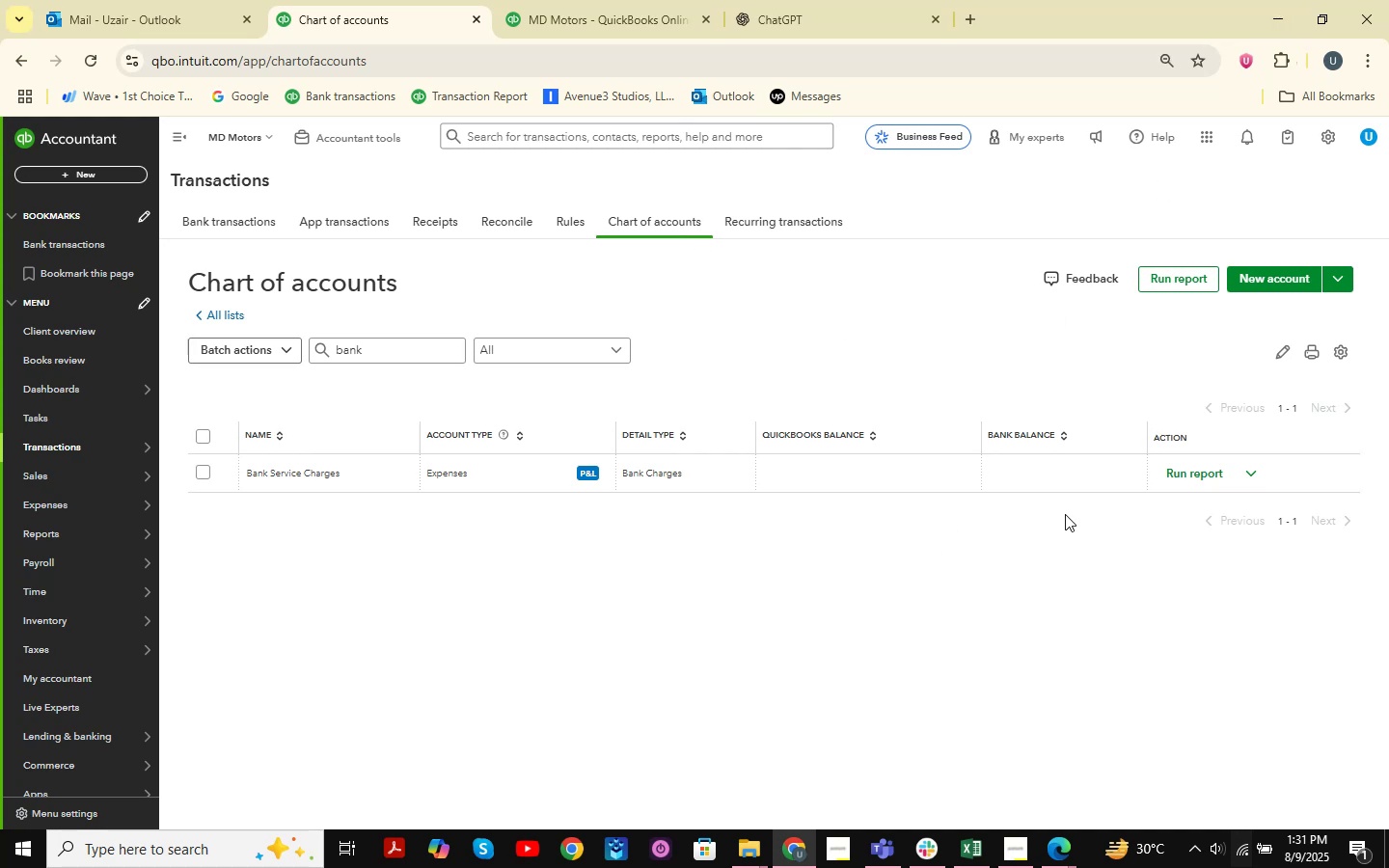 
left_click([713, 650])
 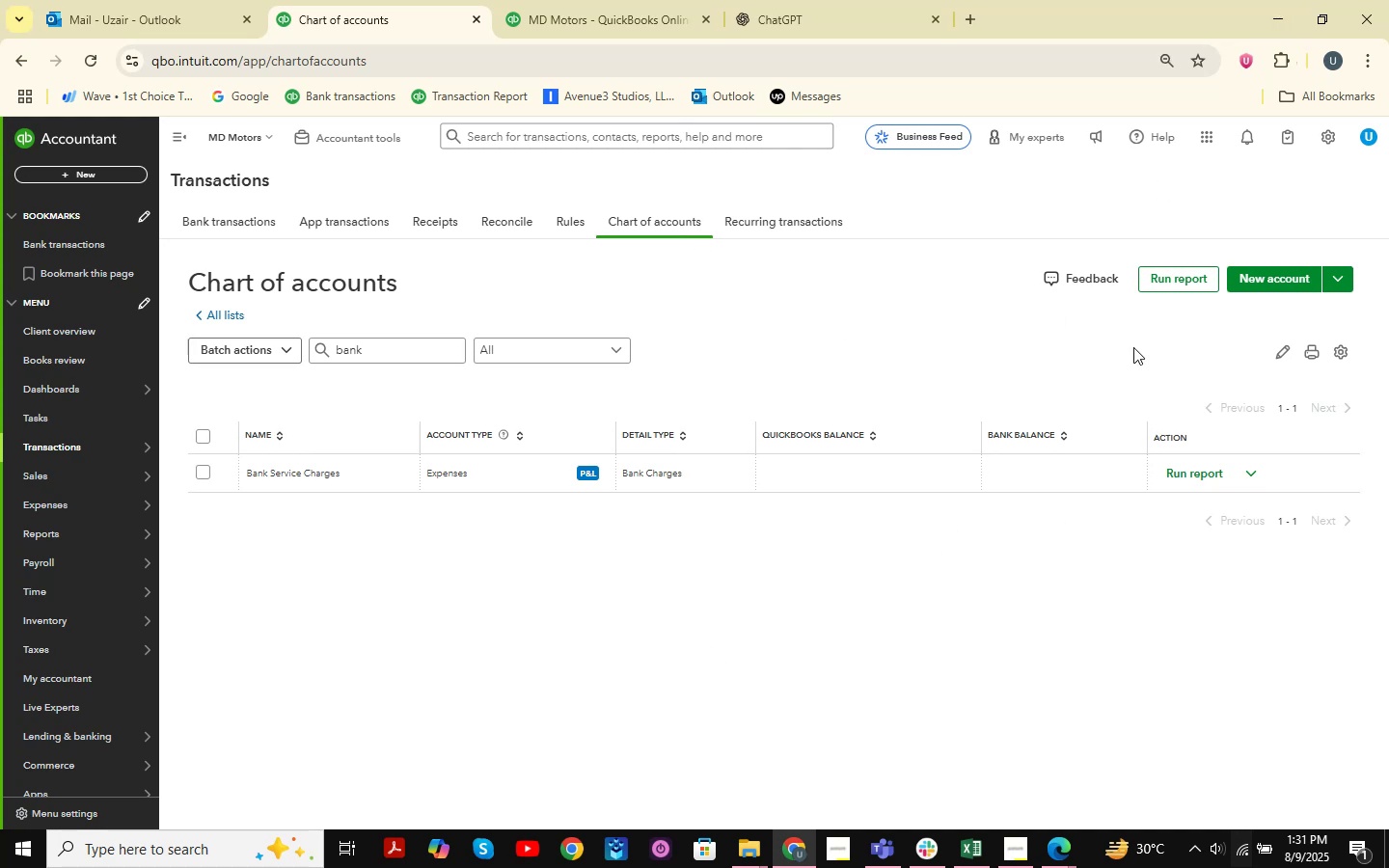 
left_click([1286, 281])
 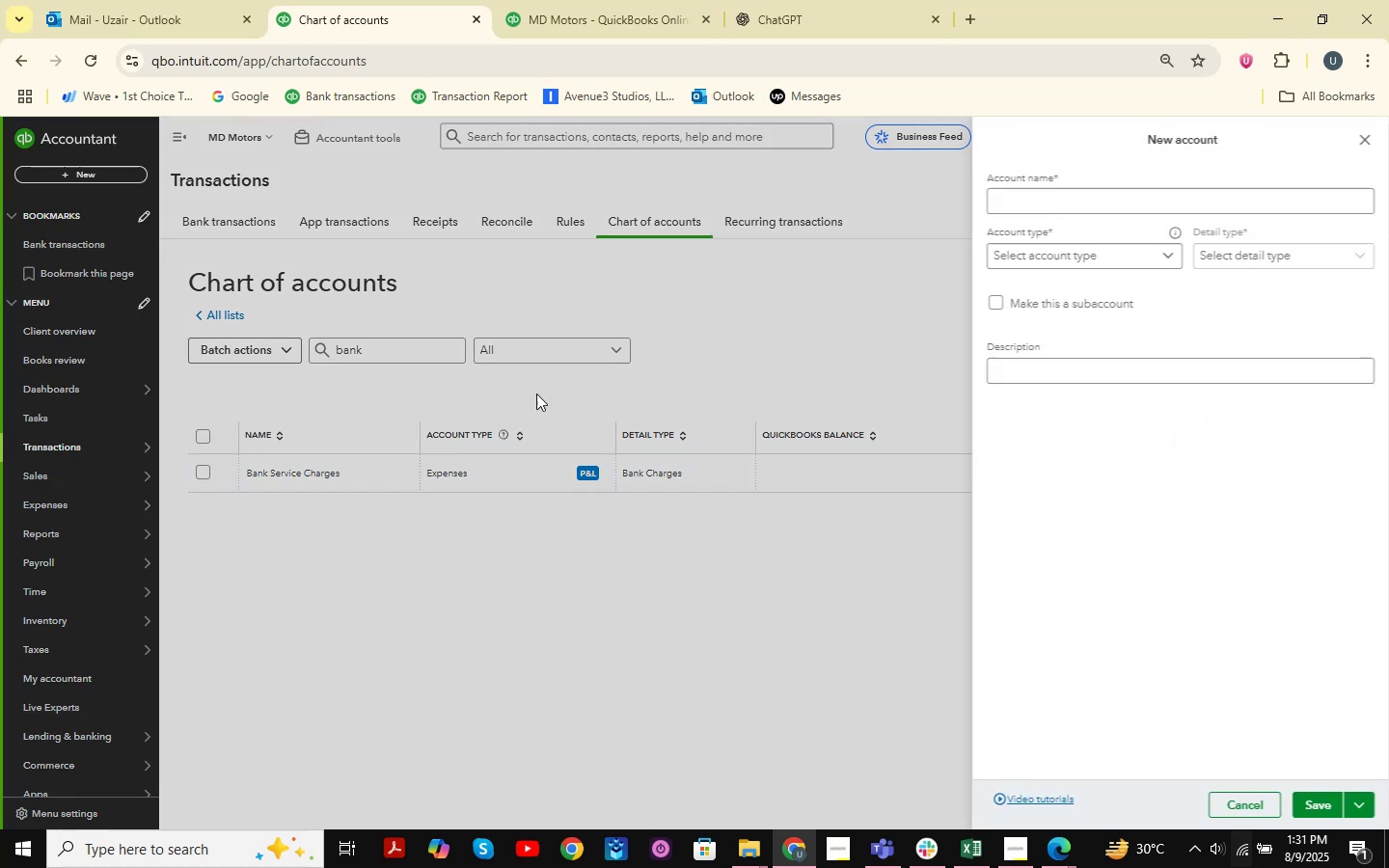 
left_click([716, 329])
 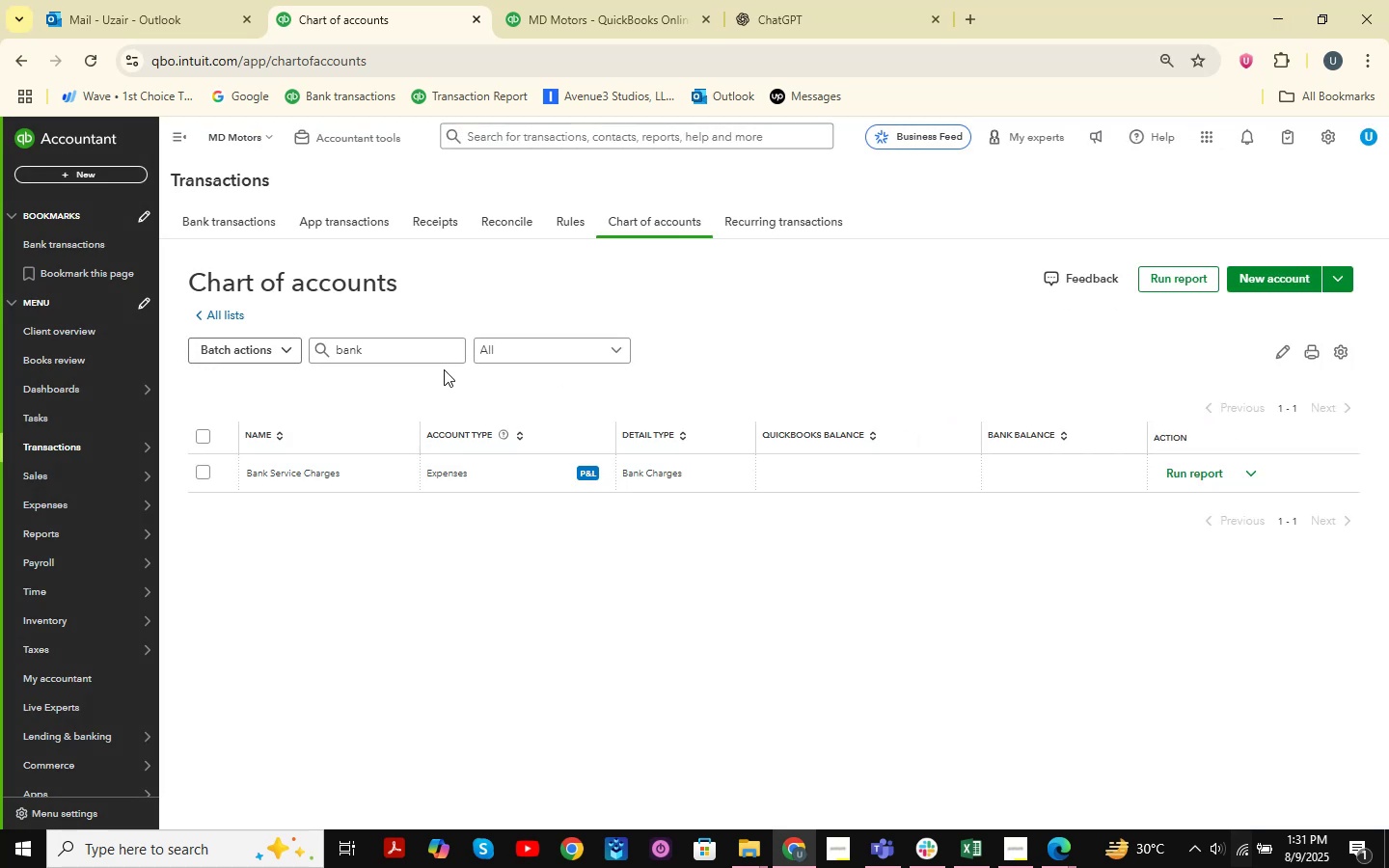 
left_click_drag(start_coordinate=[417, 353], to_coordinate=[287, 348])
 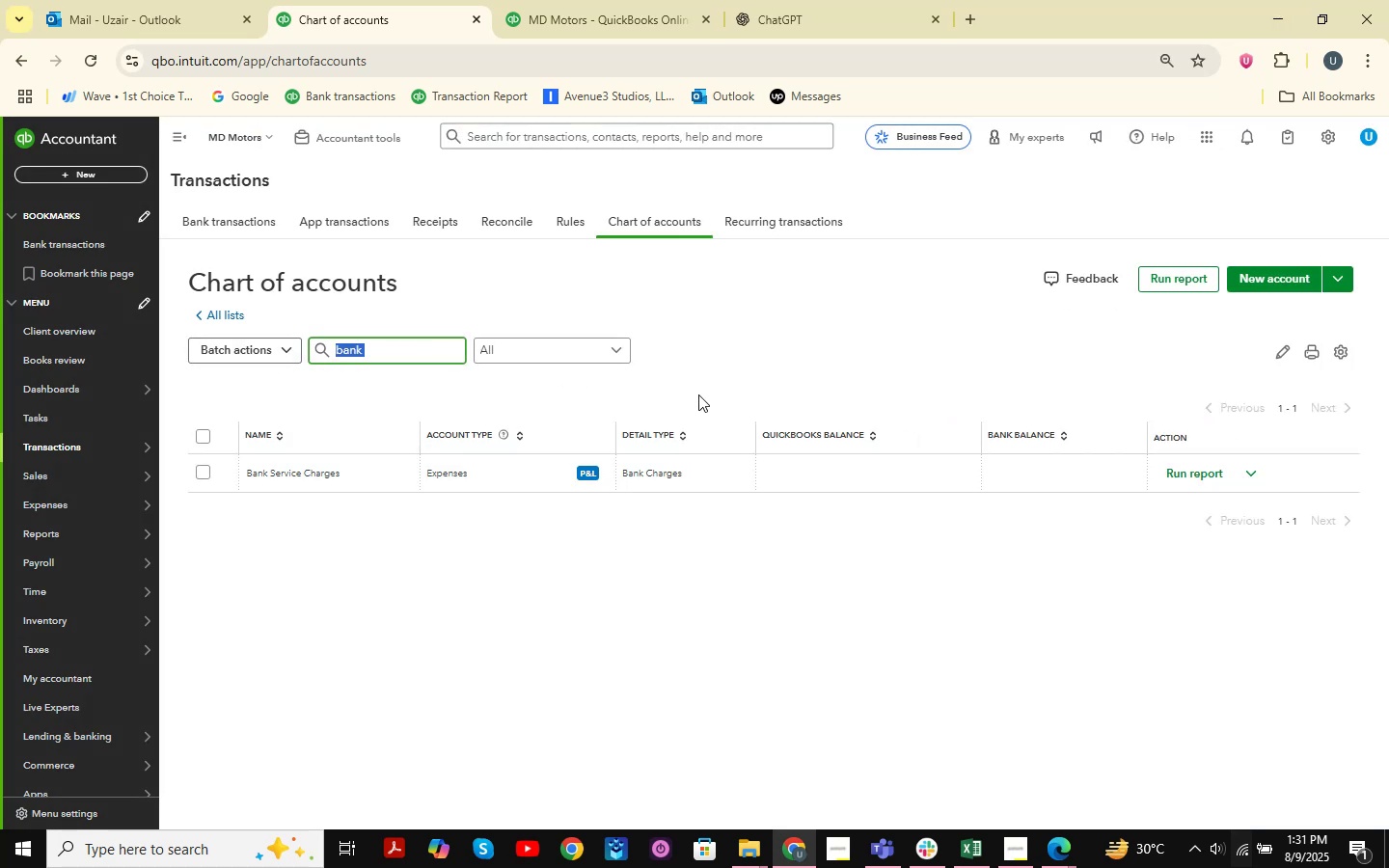 
key(Backspace)
 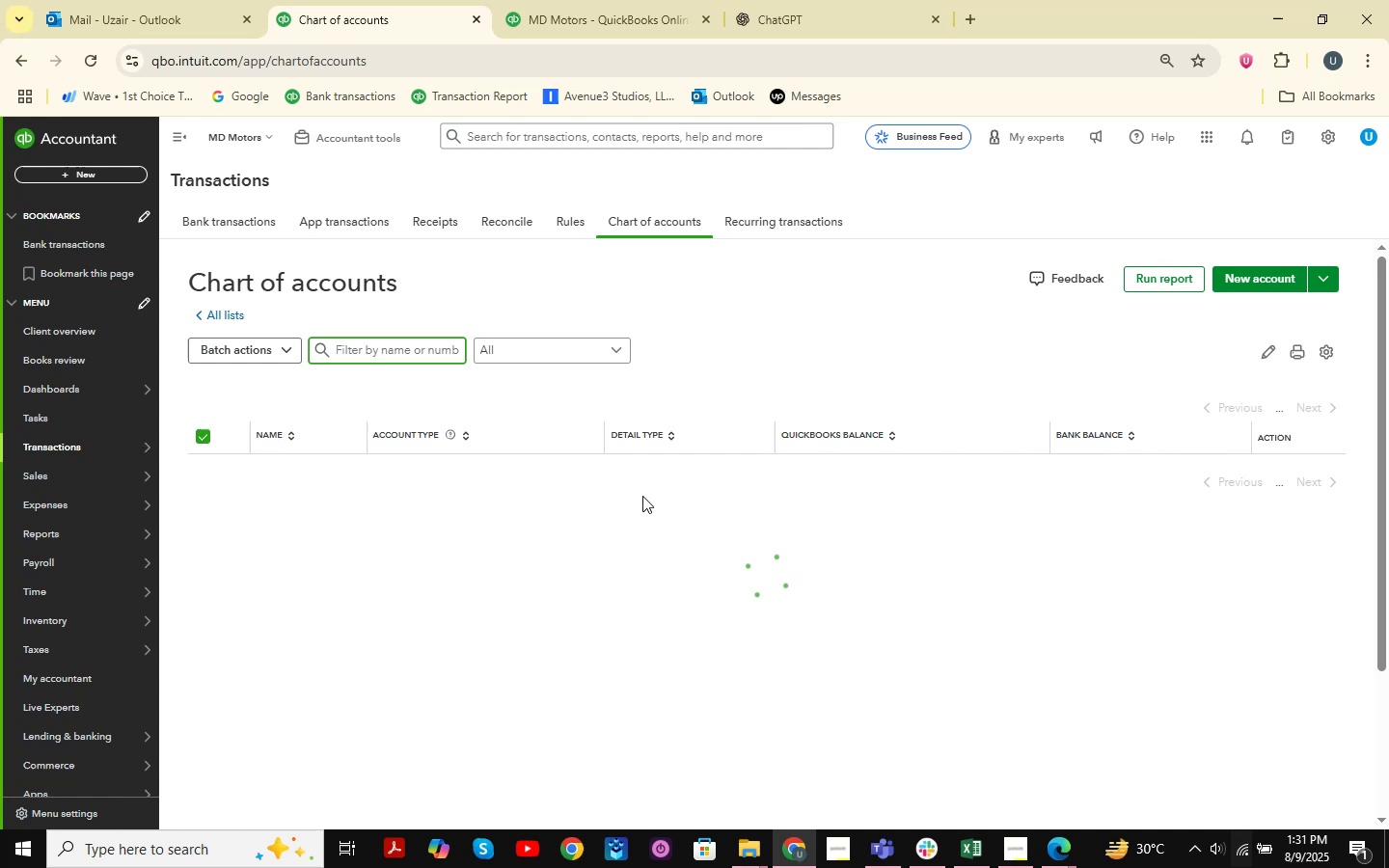 
scroll: coordinate [348, 615], scroll_direction: down, amount: 15.0
 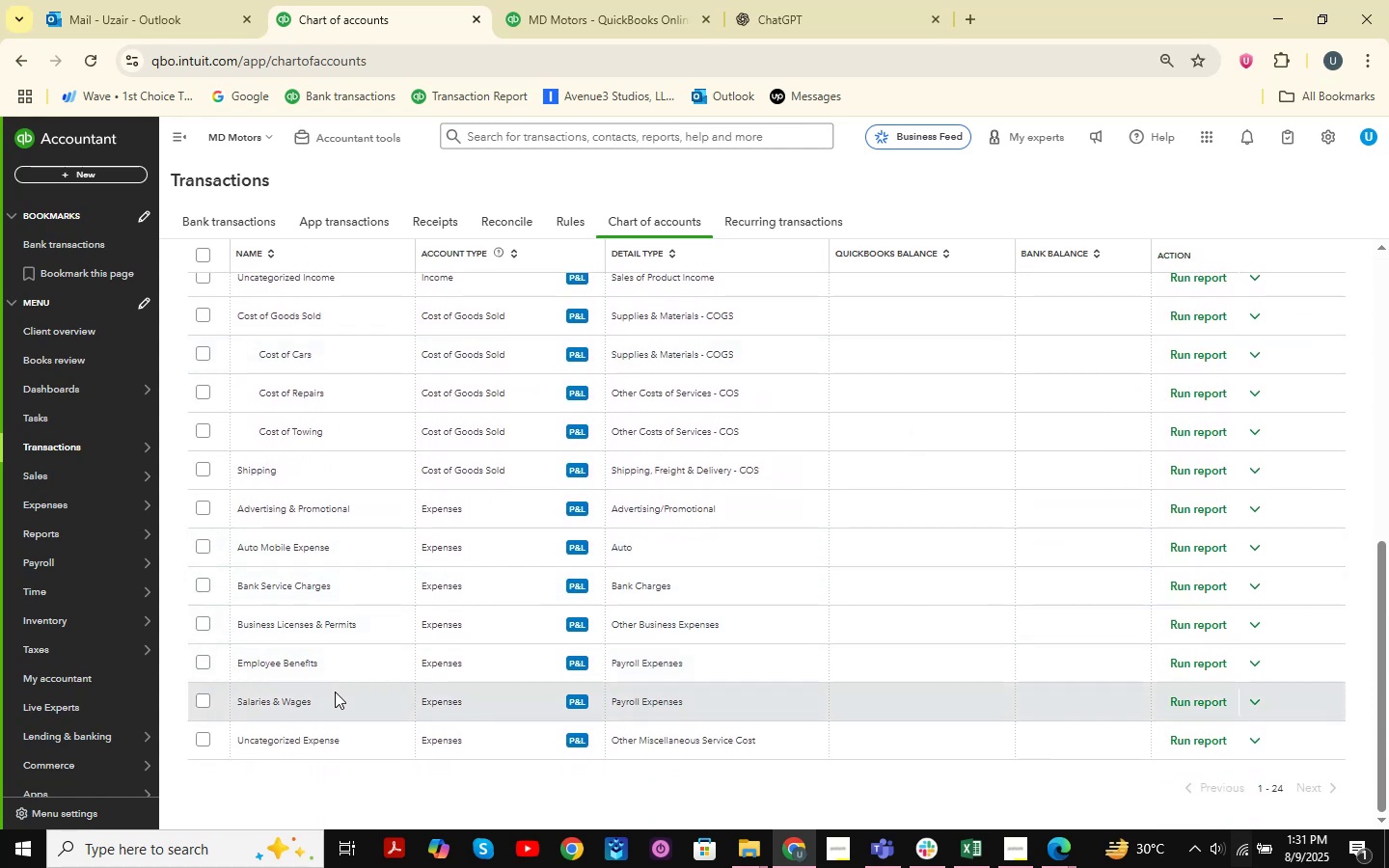 
scroll: coordinate [375, 537], scroll_direction: up, amount: 7.0
 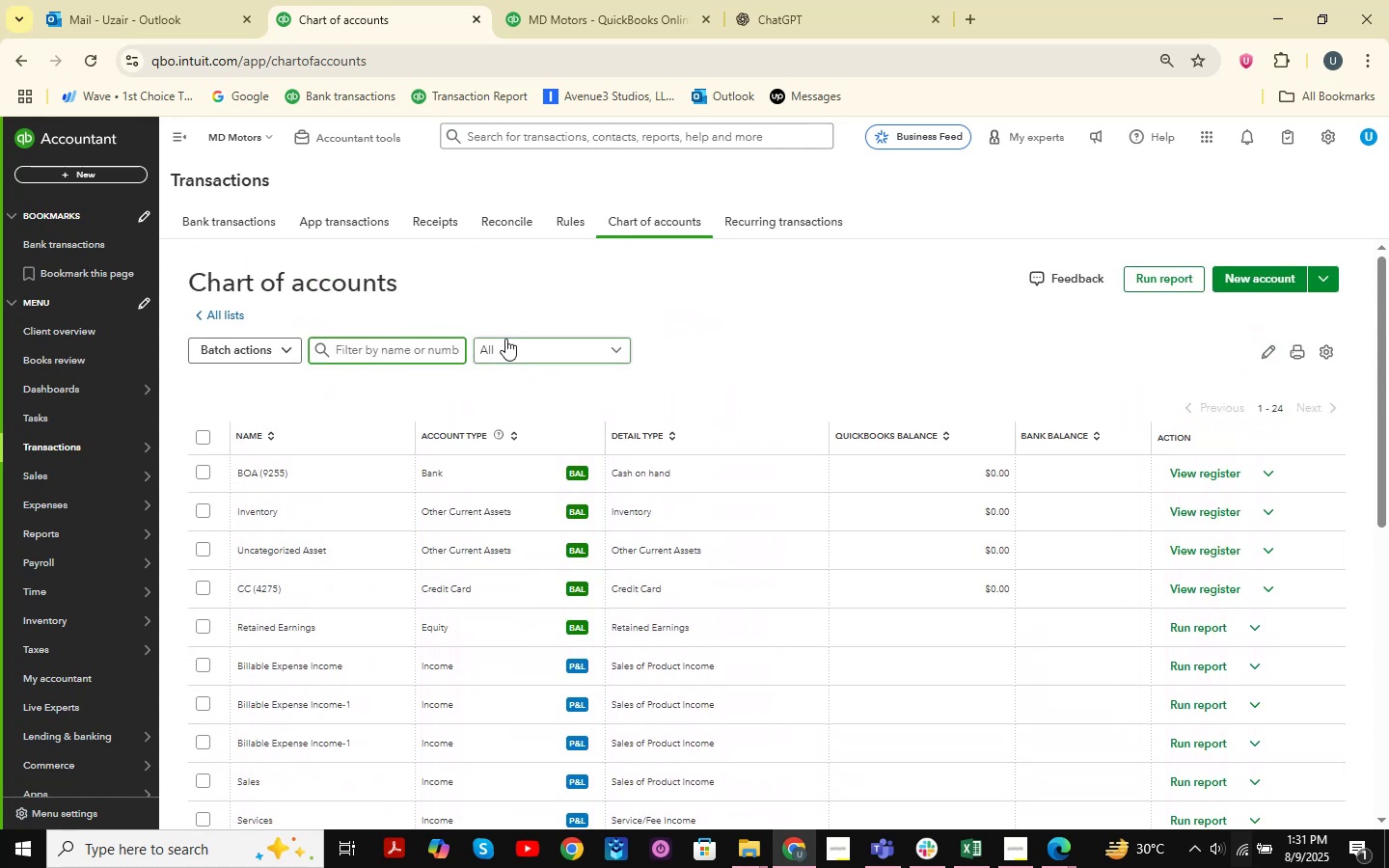 
left_click([328, 348])
 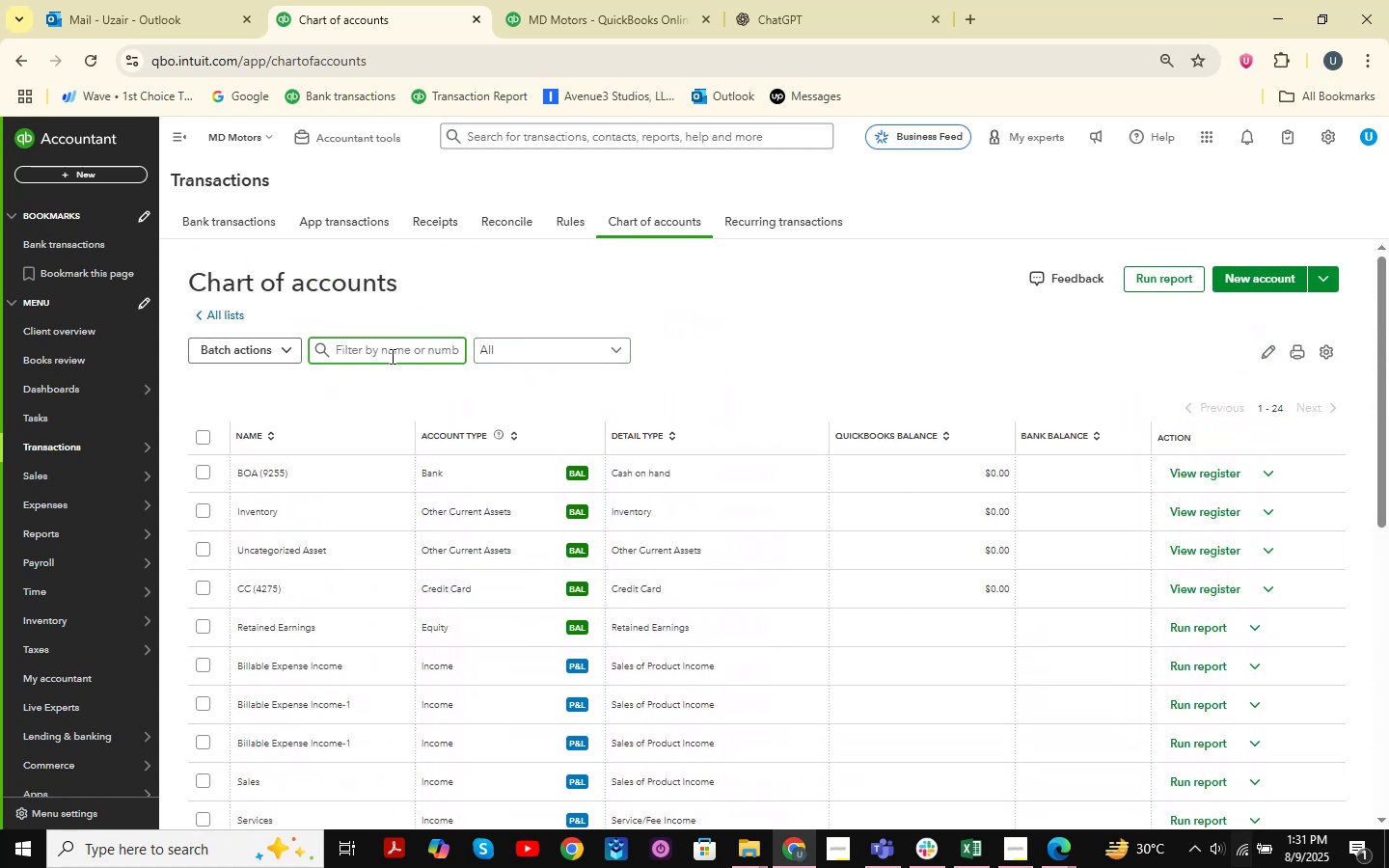 
type(contra )
key(Backspace)
key(Backspace)
key(Backspace)
key(Backspace)
key(Backspace)
key(Backspace)
key(Backspace)
key(Backspace)
key(Backspace)
key(Backspace)
 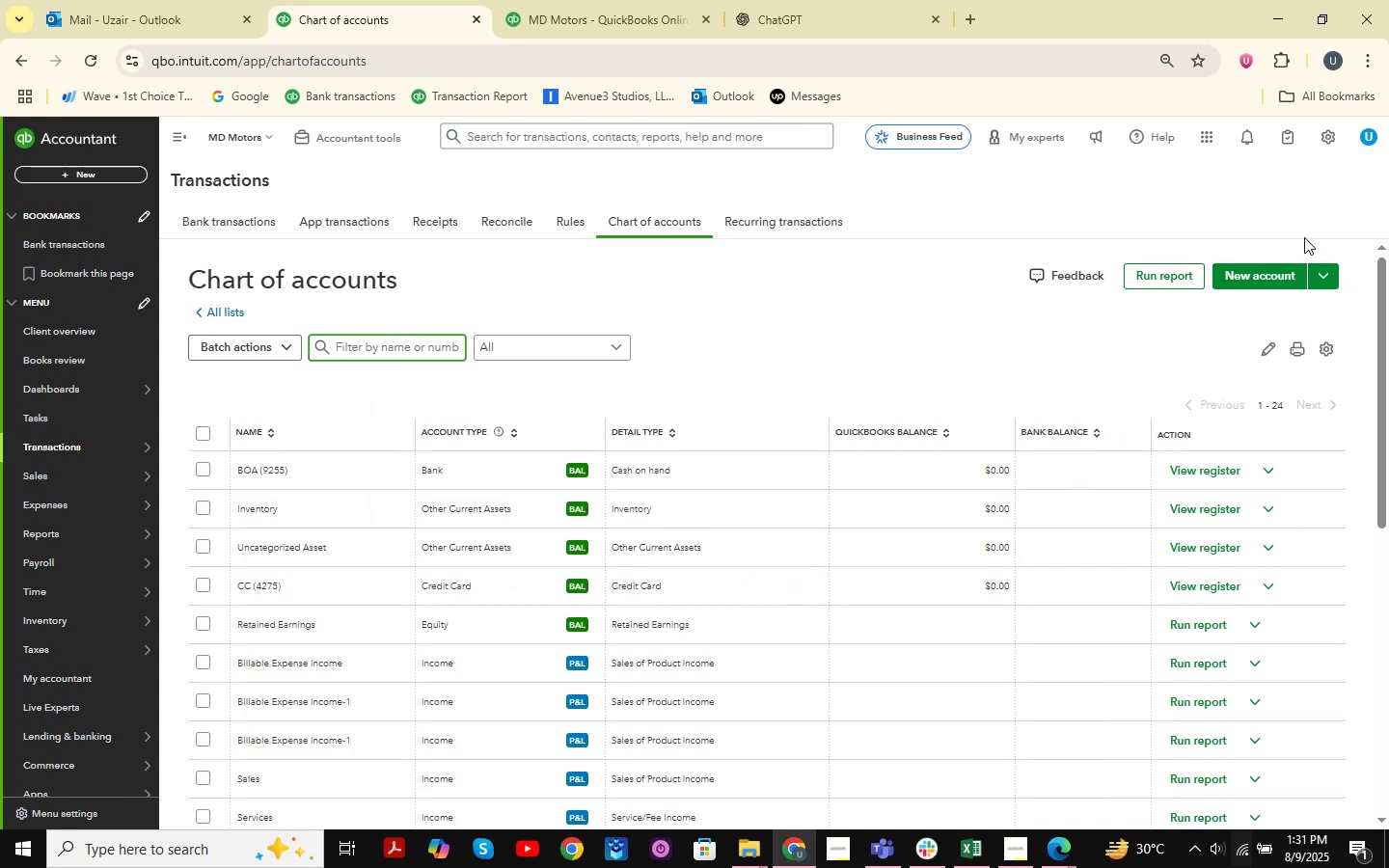 
left_click([1265, 276])
 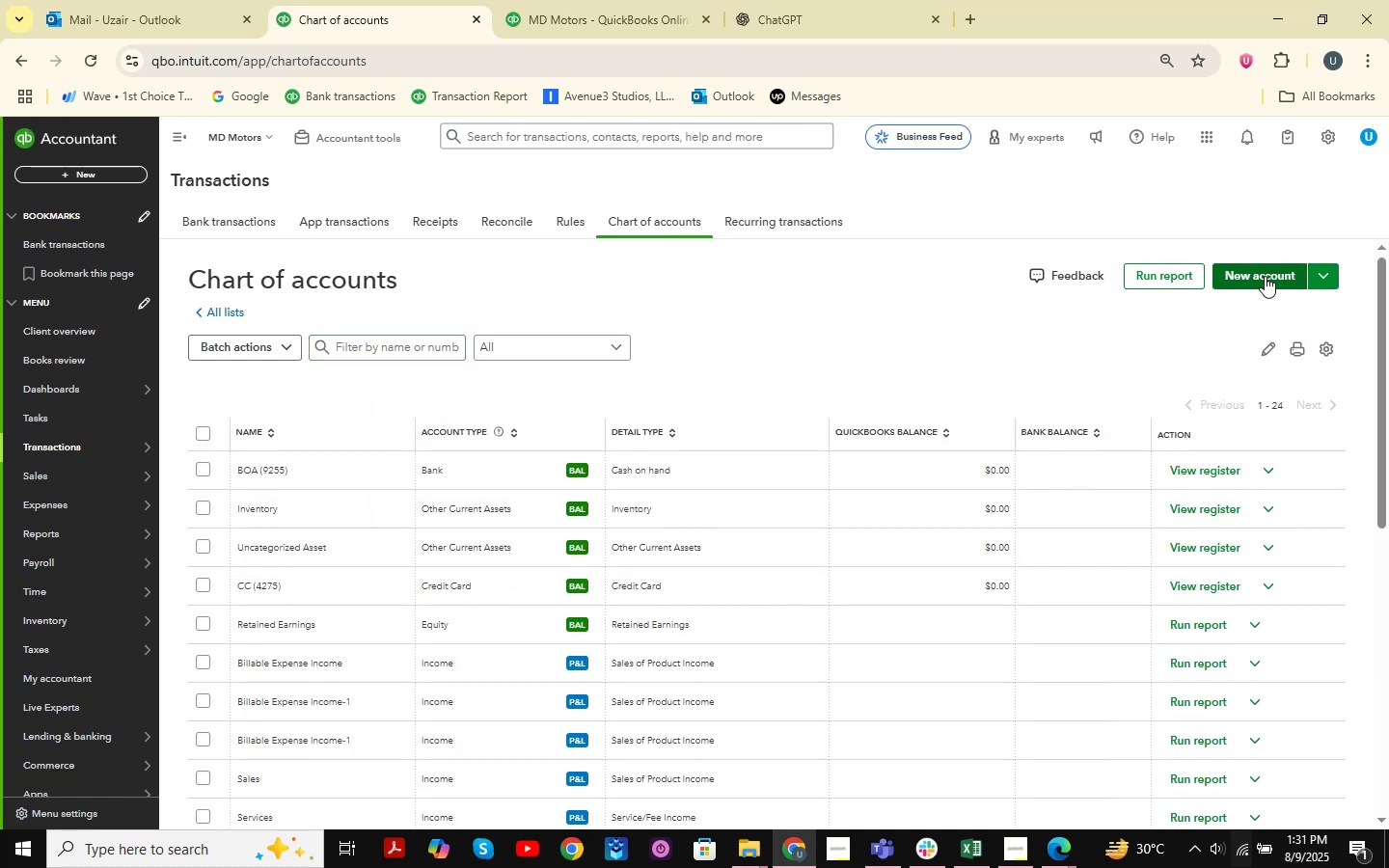 
mouse_move([1223, 283])
 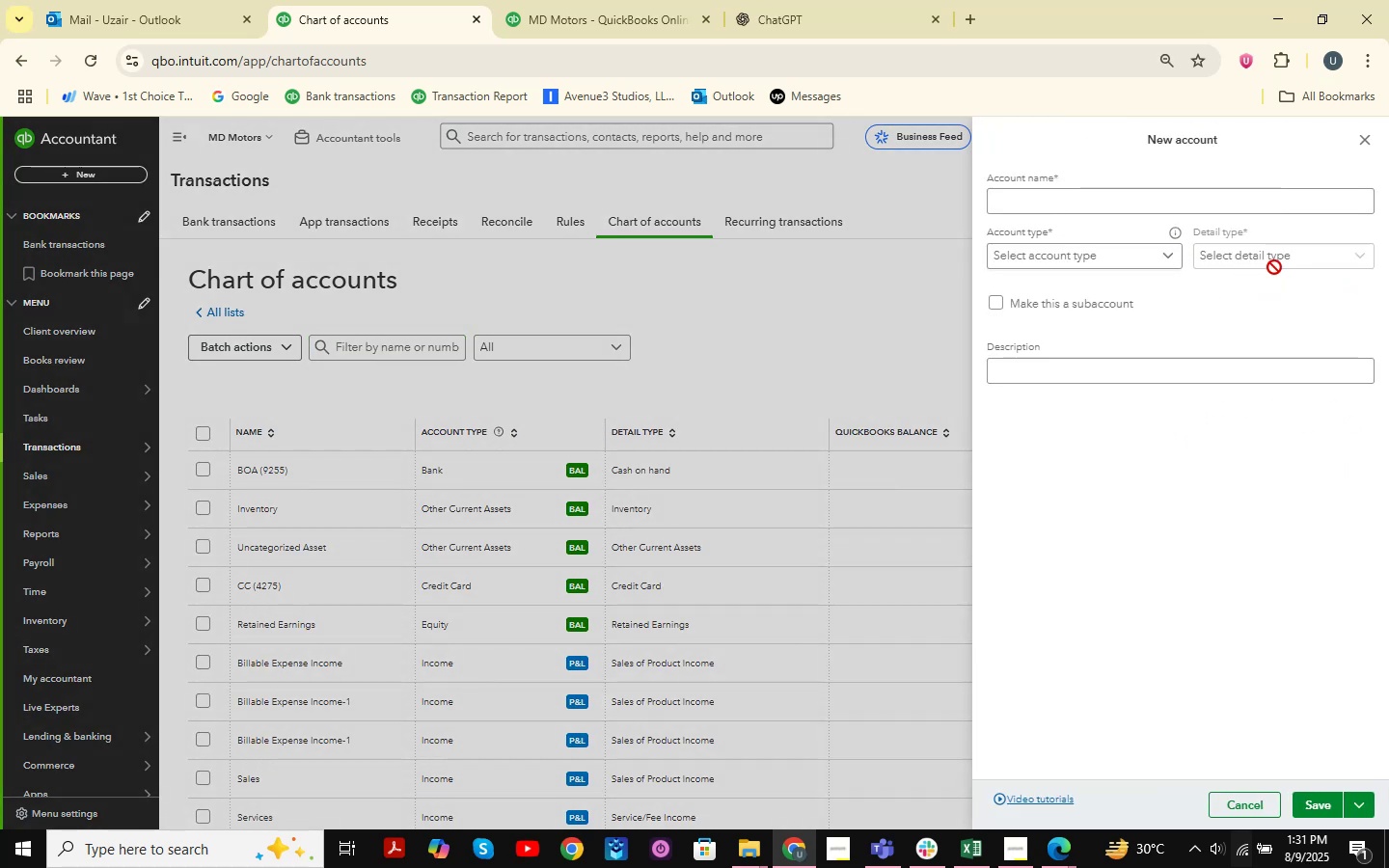 
type(Contractors )
 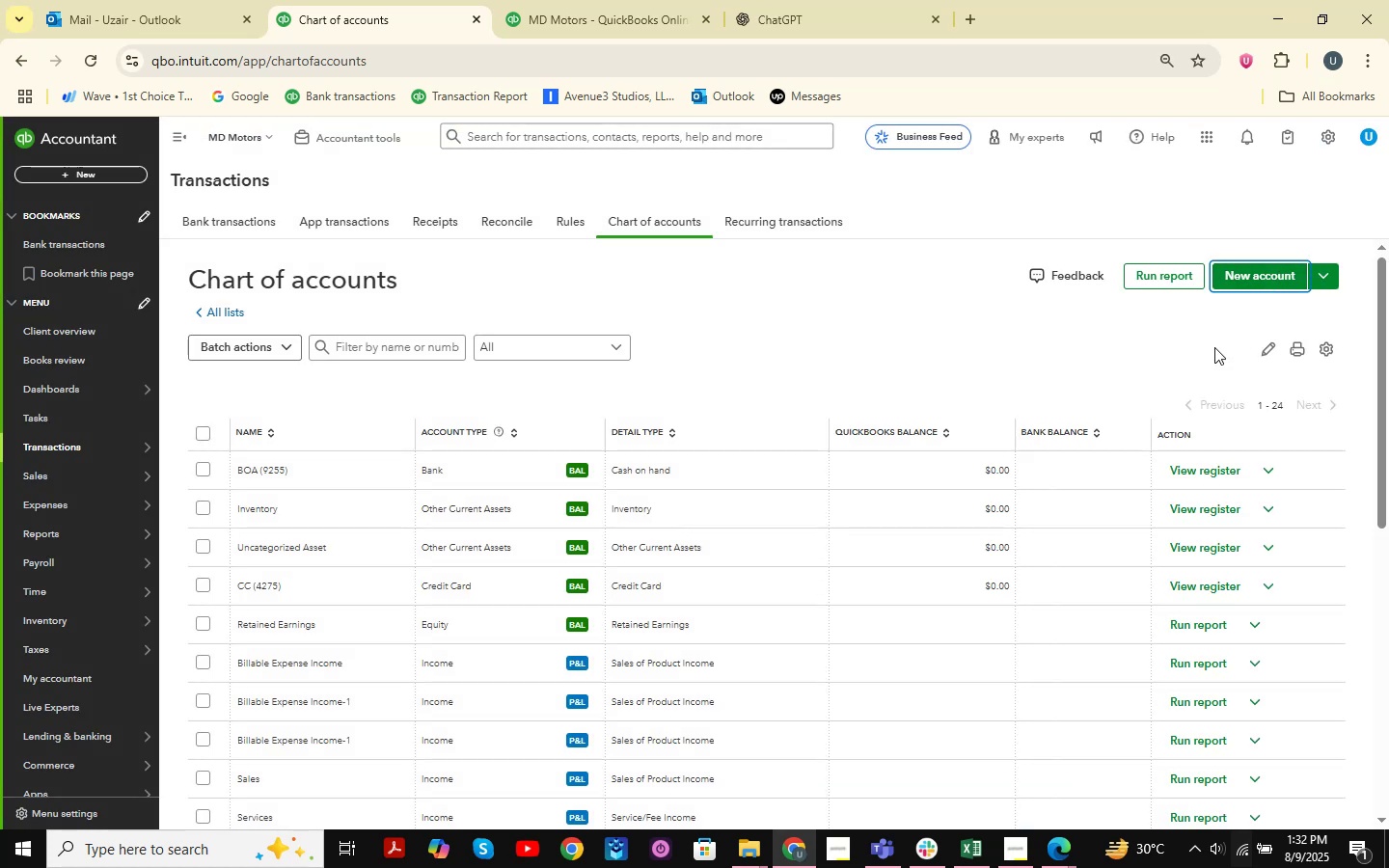 
double_click([1259, 271])
 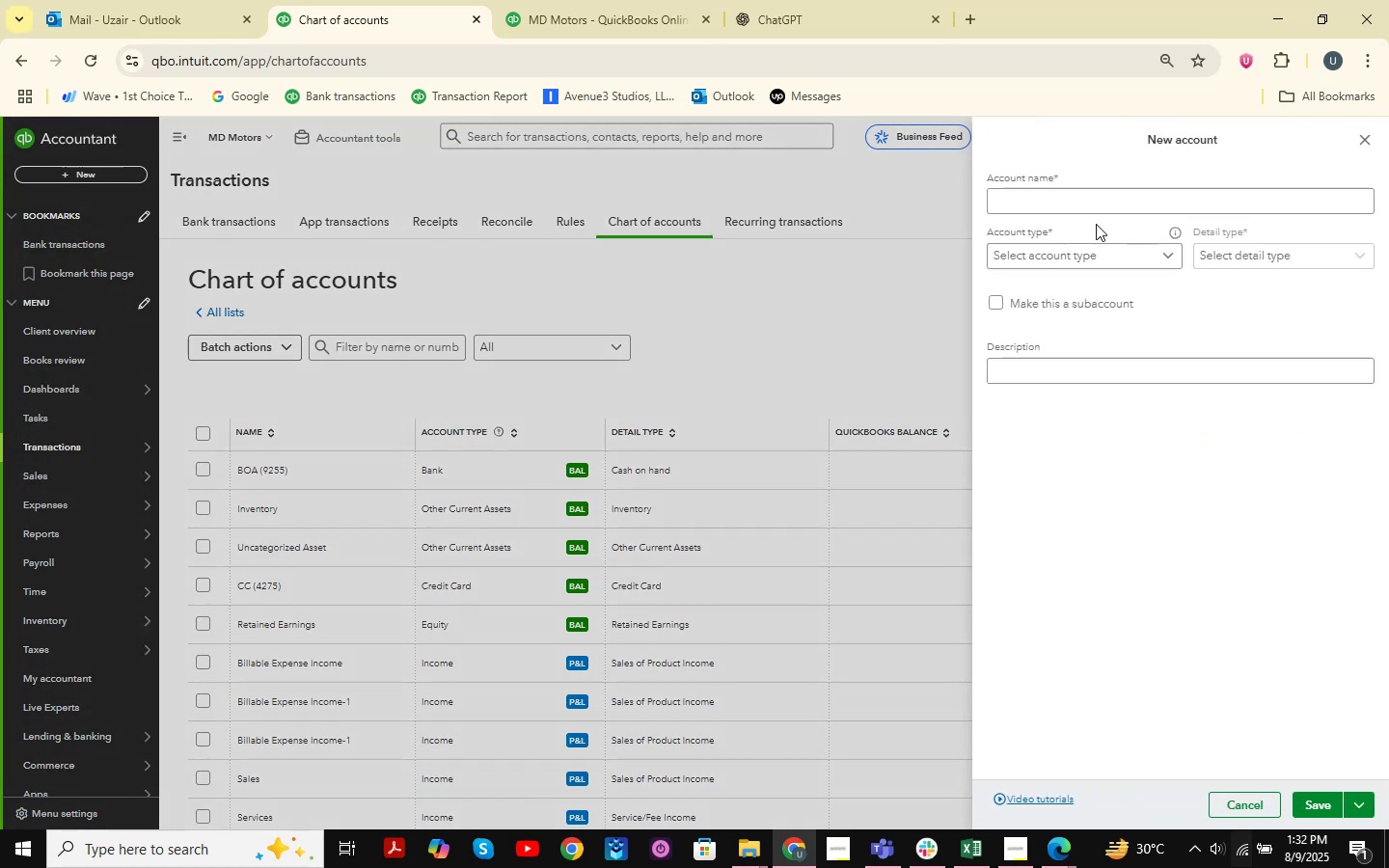 
left_click([1068, 209])
 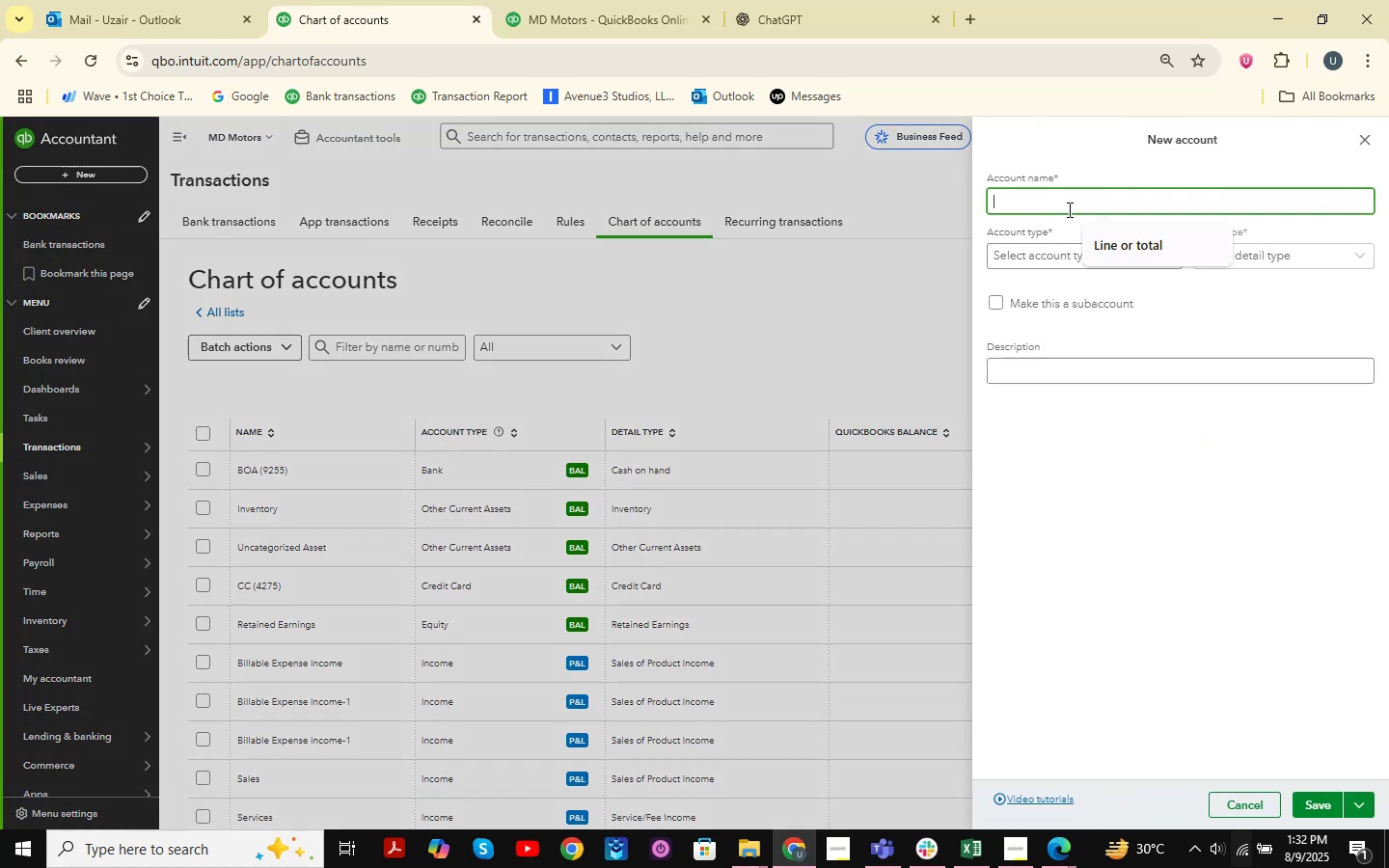 
type(Contractors )
 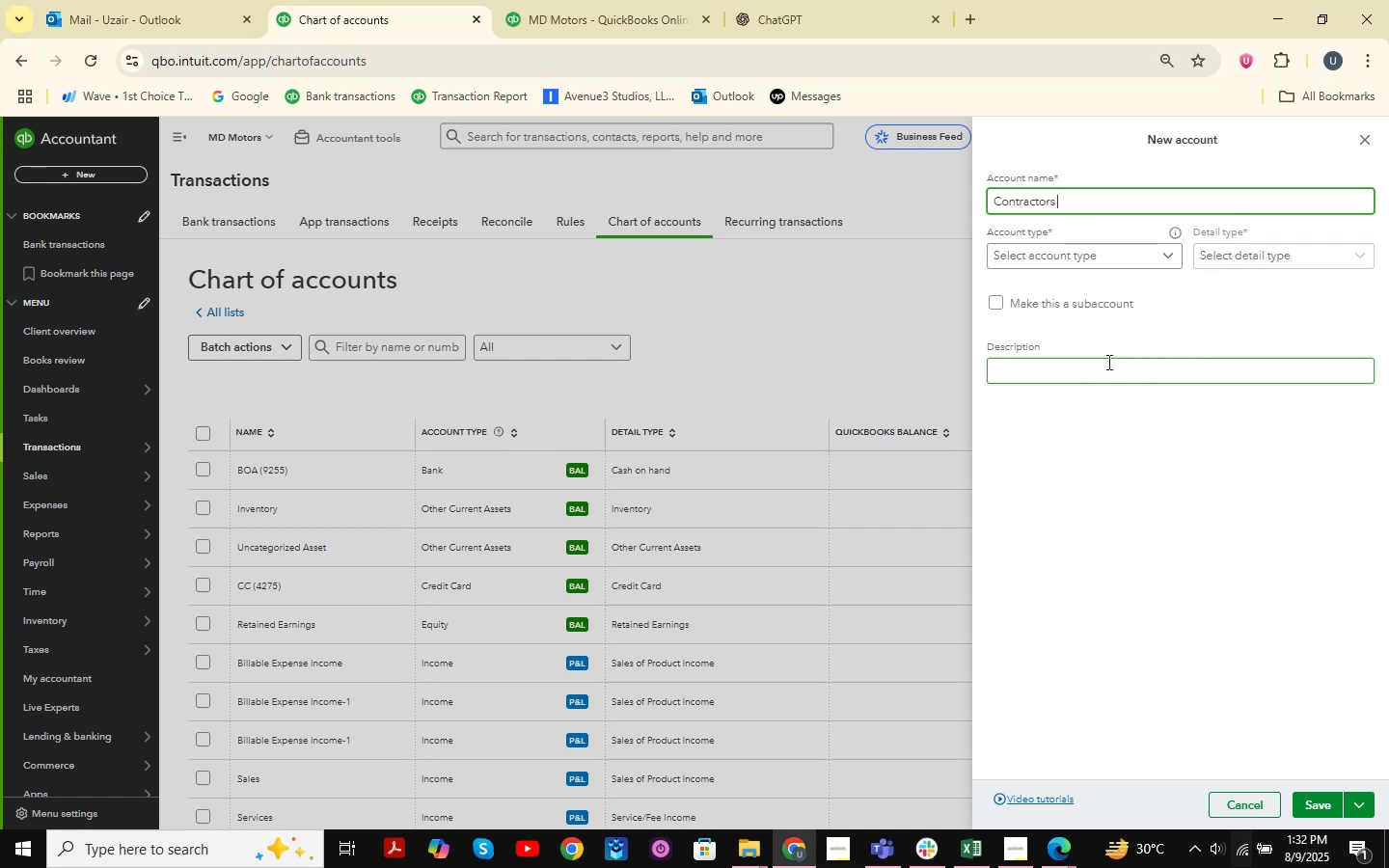 
wait(7.88)
 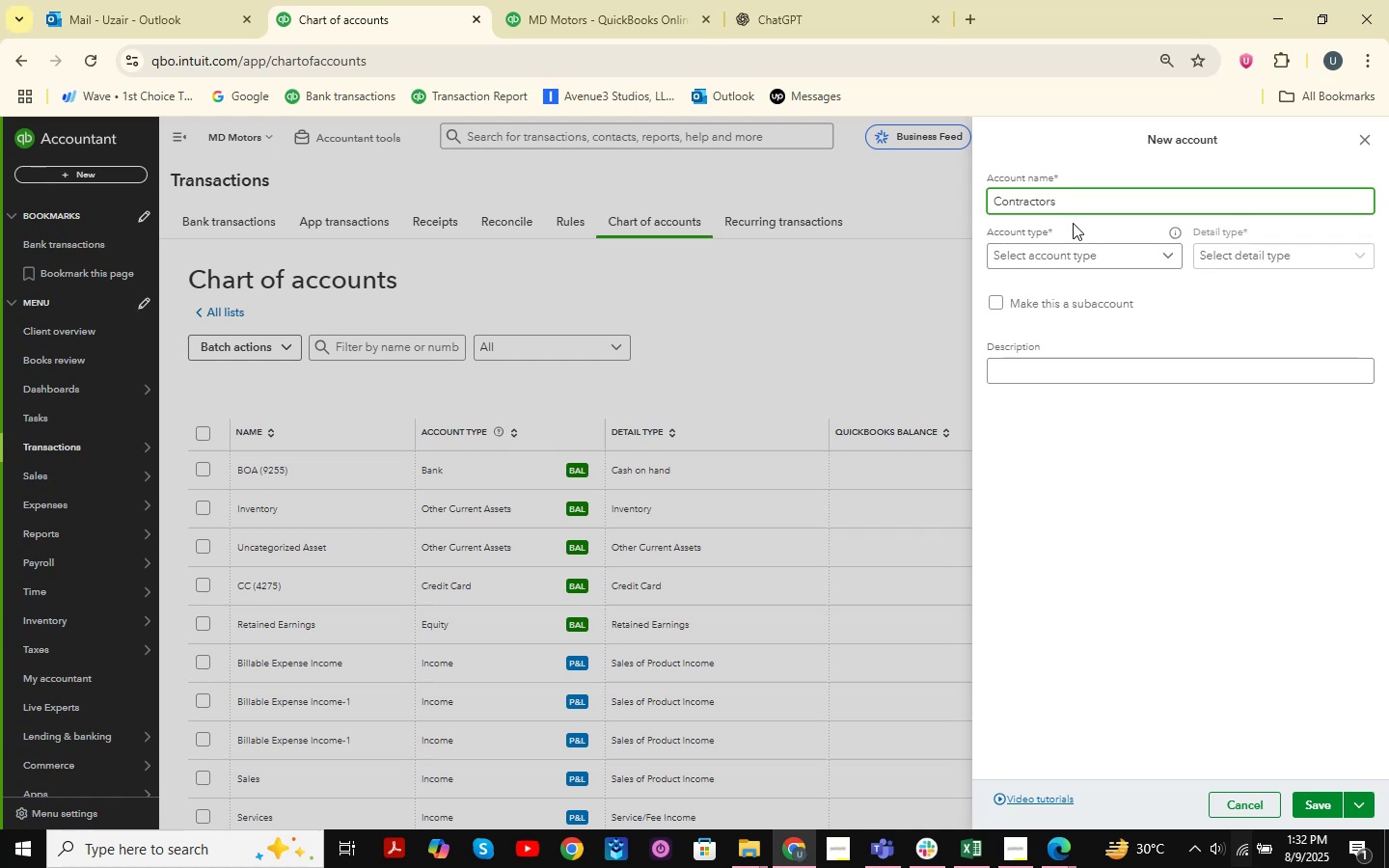 
scroll: coordinate [1102, 369], scroll_direction: down, amount: 4.0
 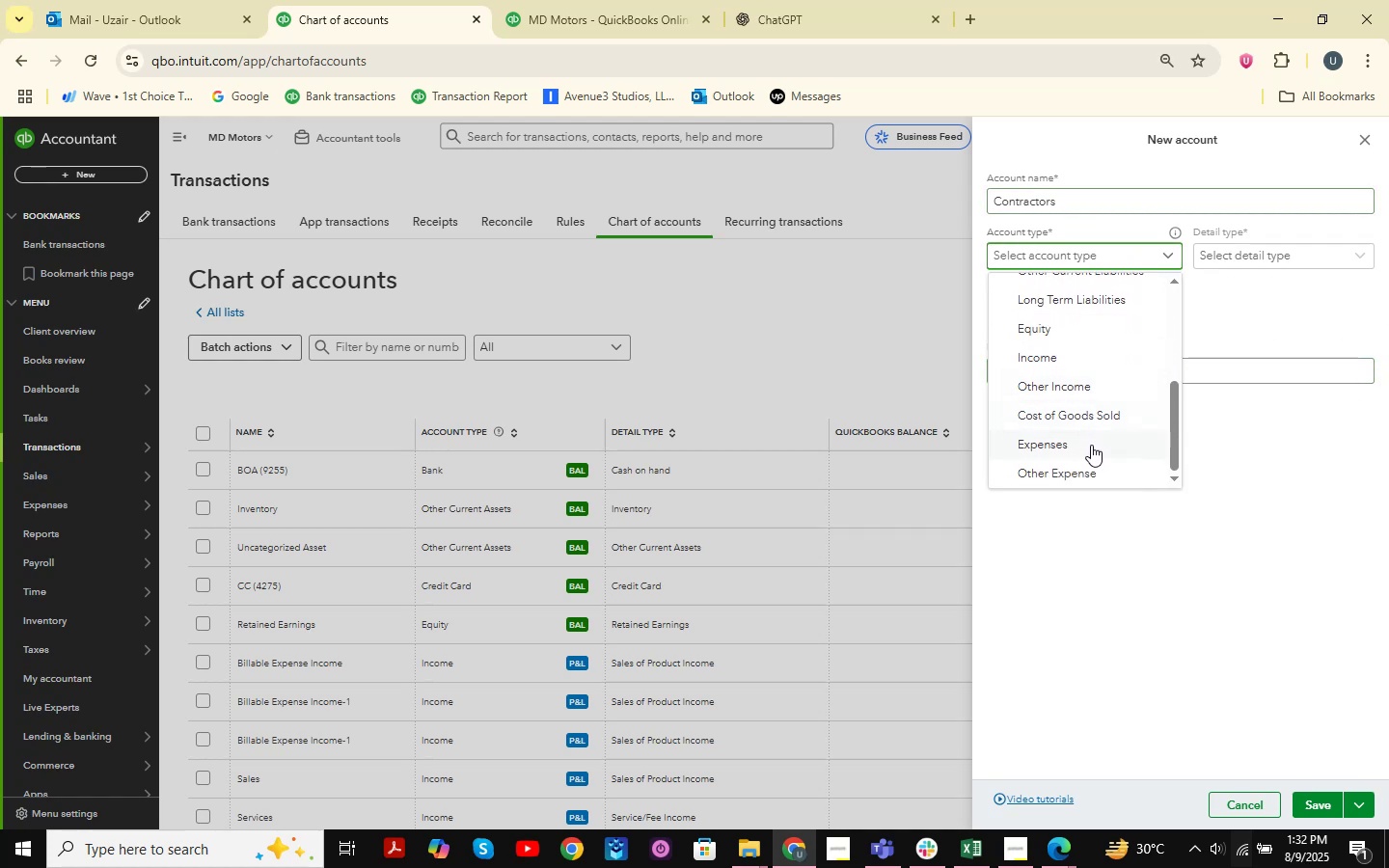 
left_click([1091, 445])
 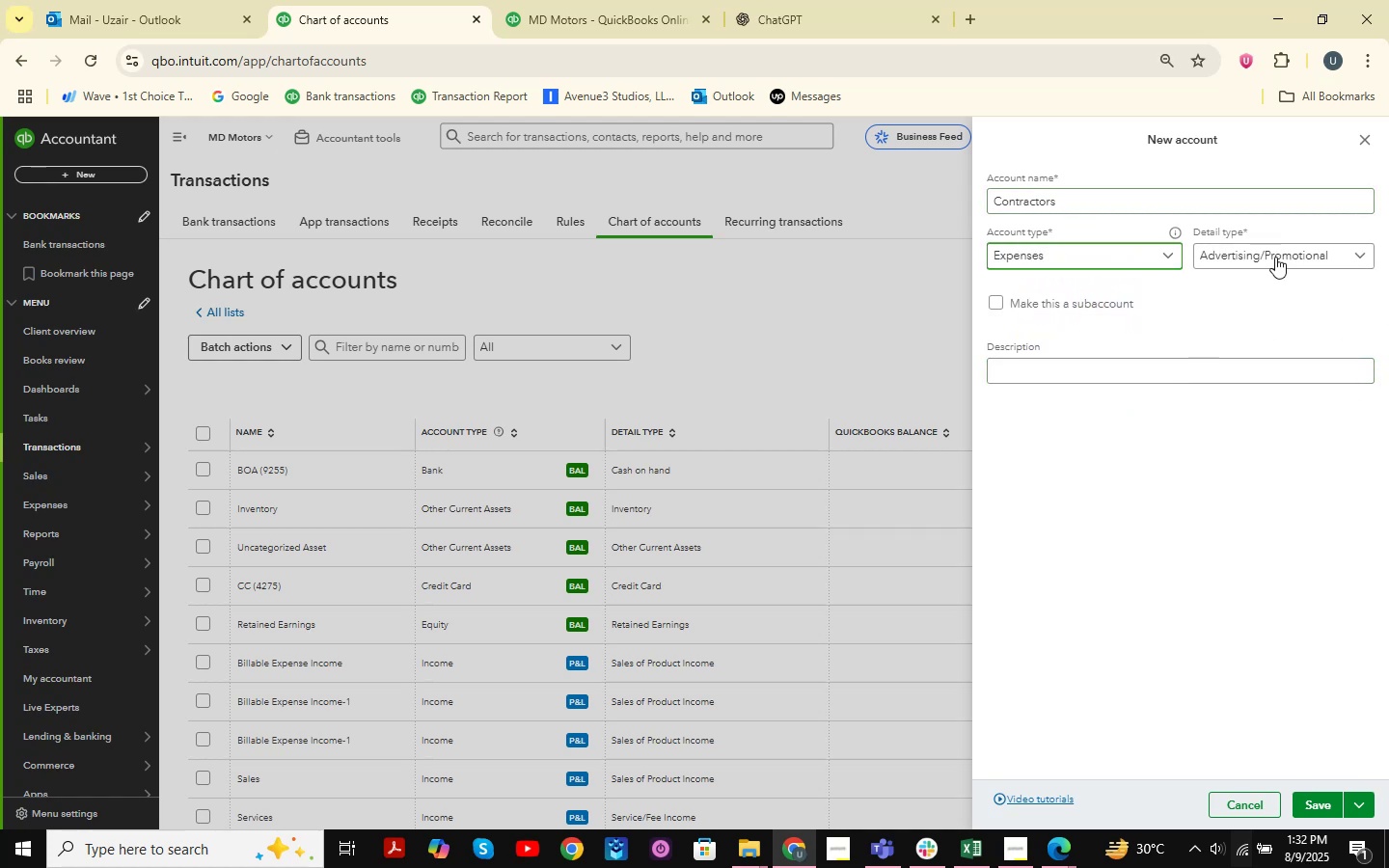 
left_click([1276, 251])
 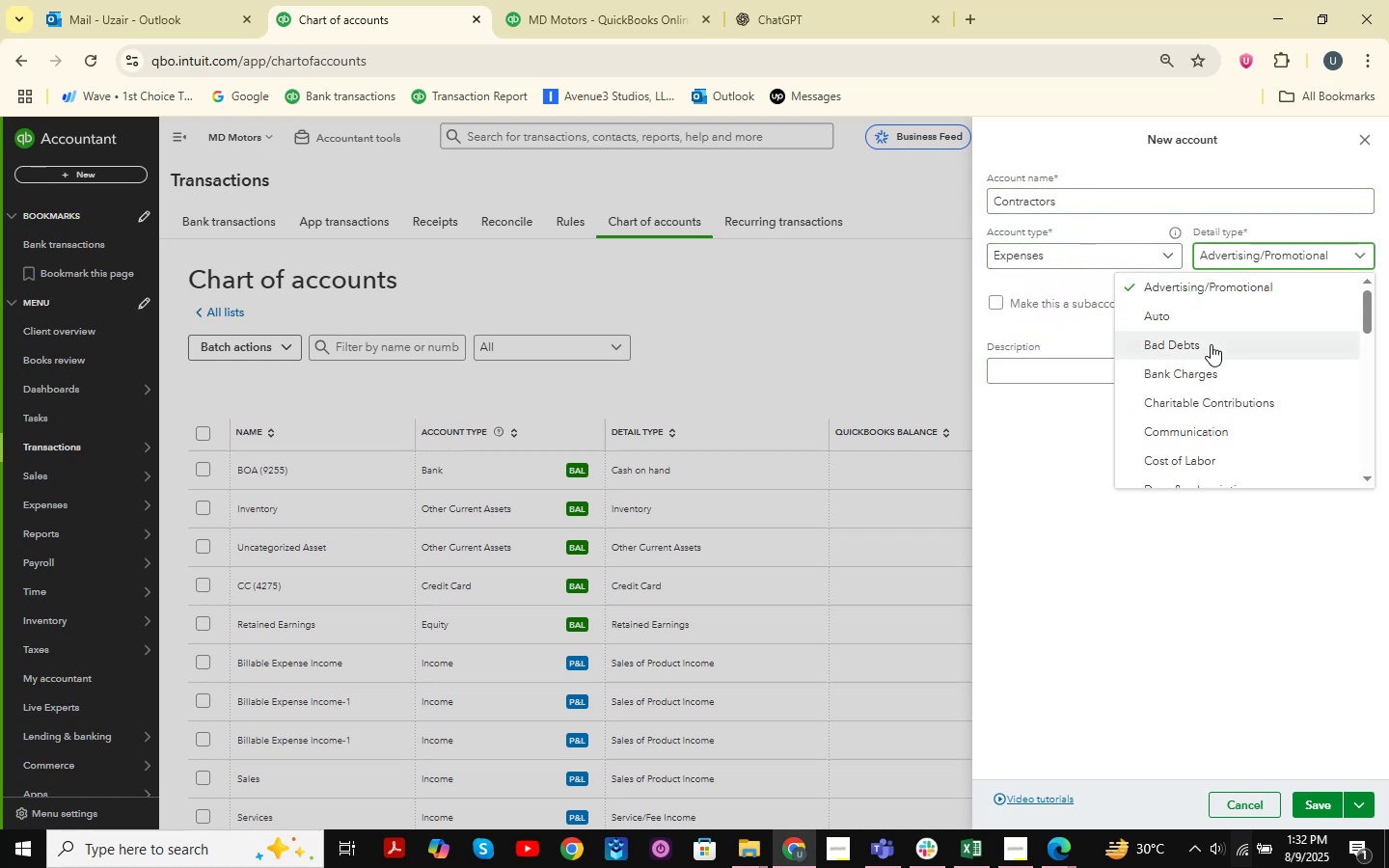 
scroll: coordinate [1212, 358], scroll_direction: down, amount: 4.0
 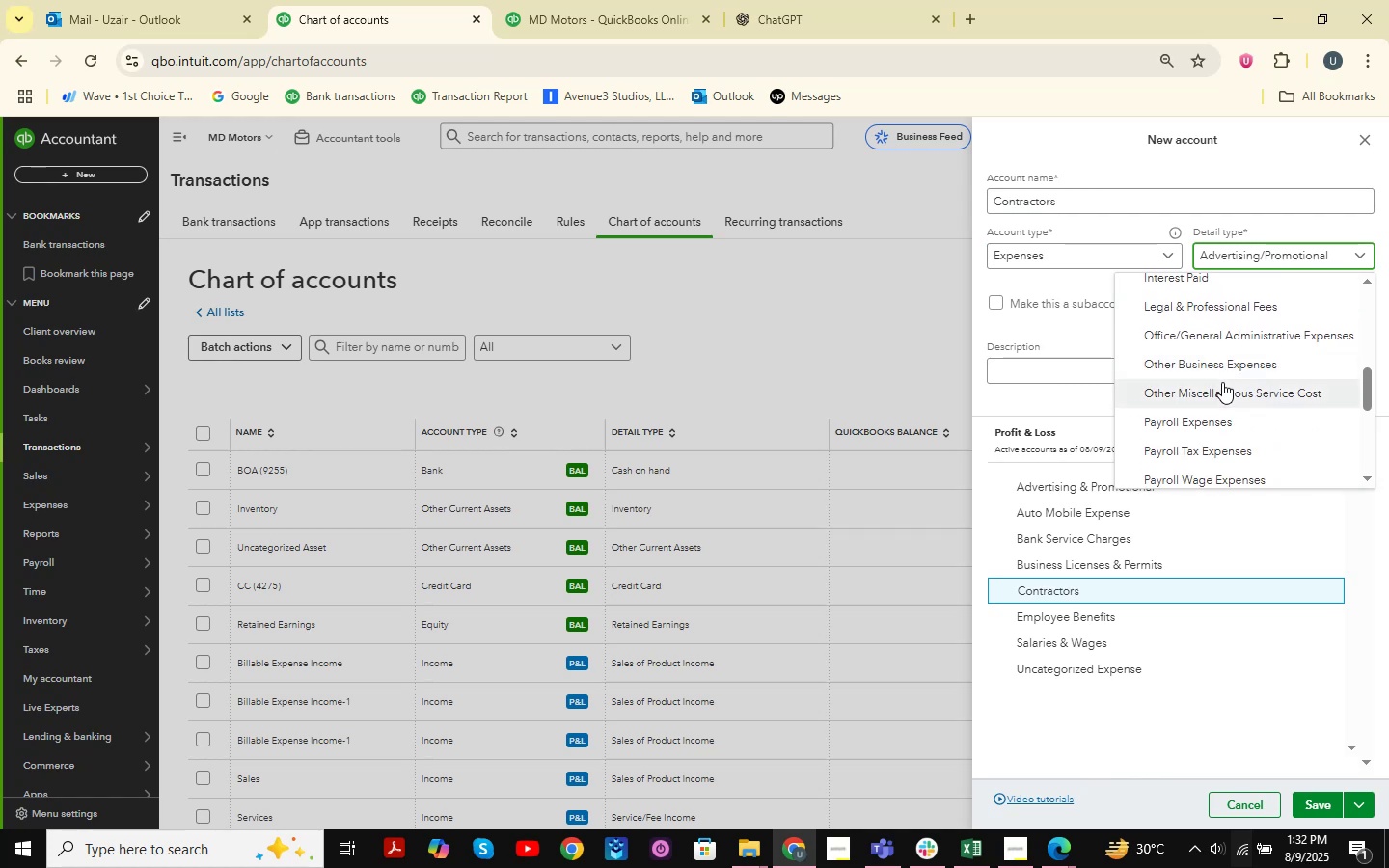 
left_click([1226, 359])
 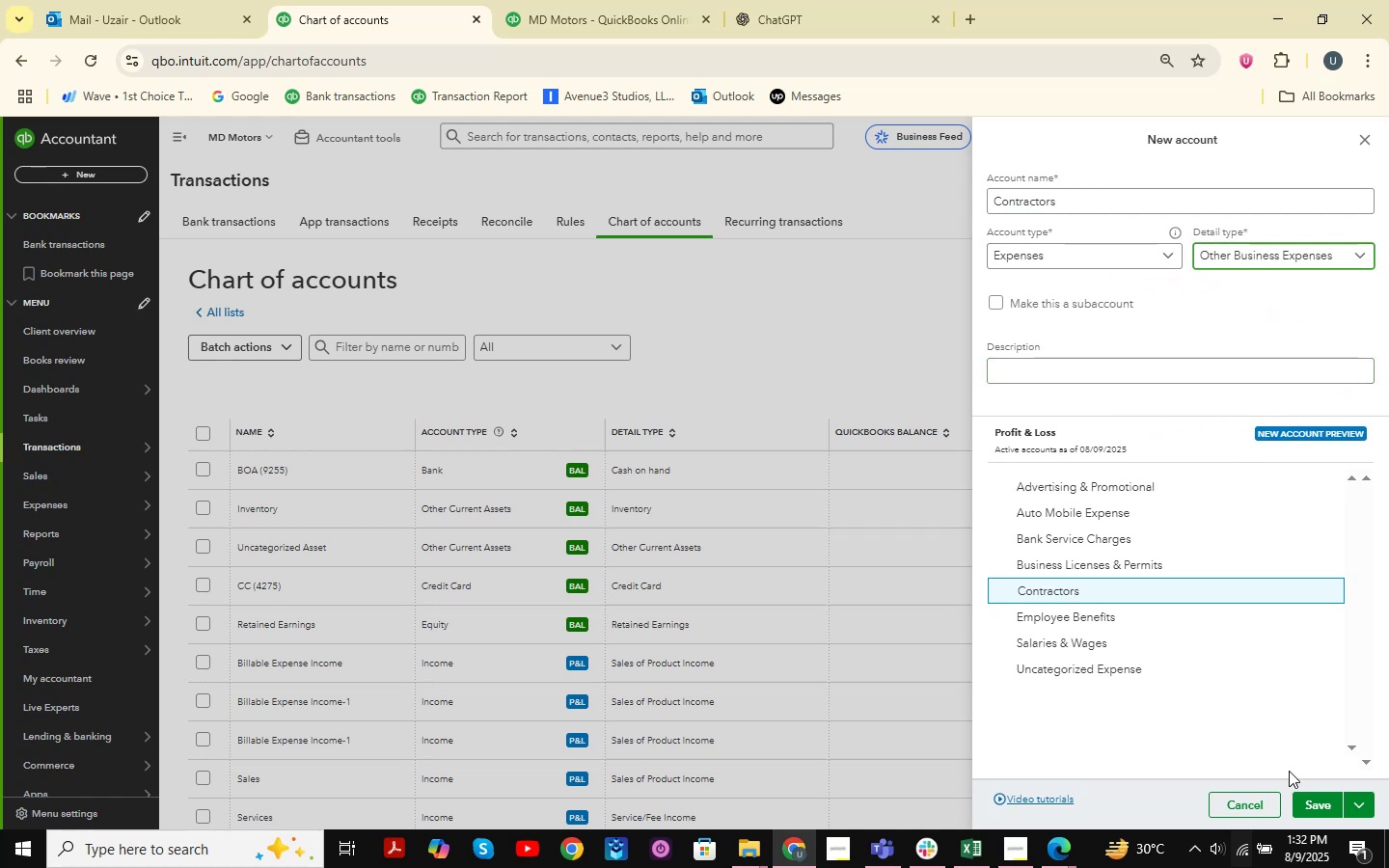 
left_click([1318, 810])
 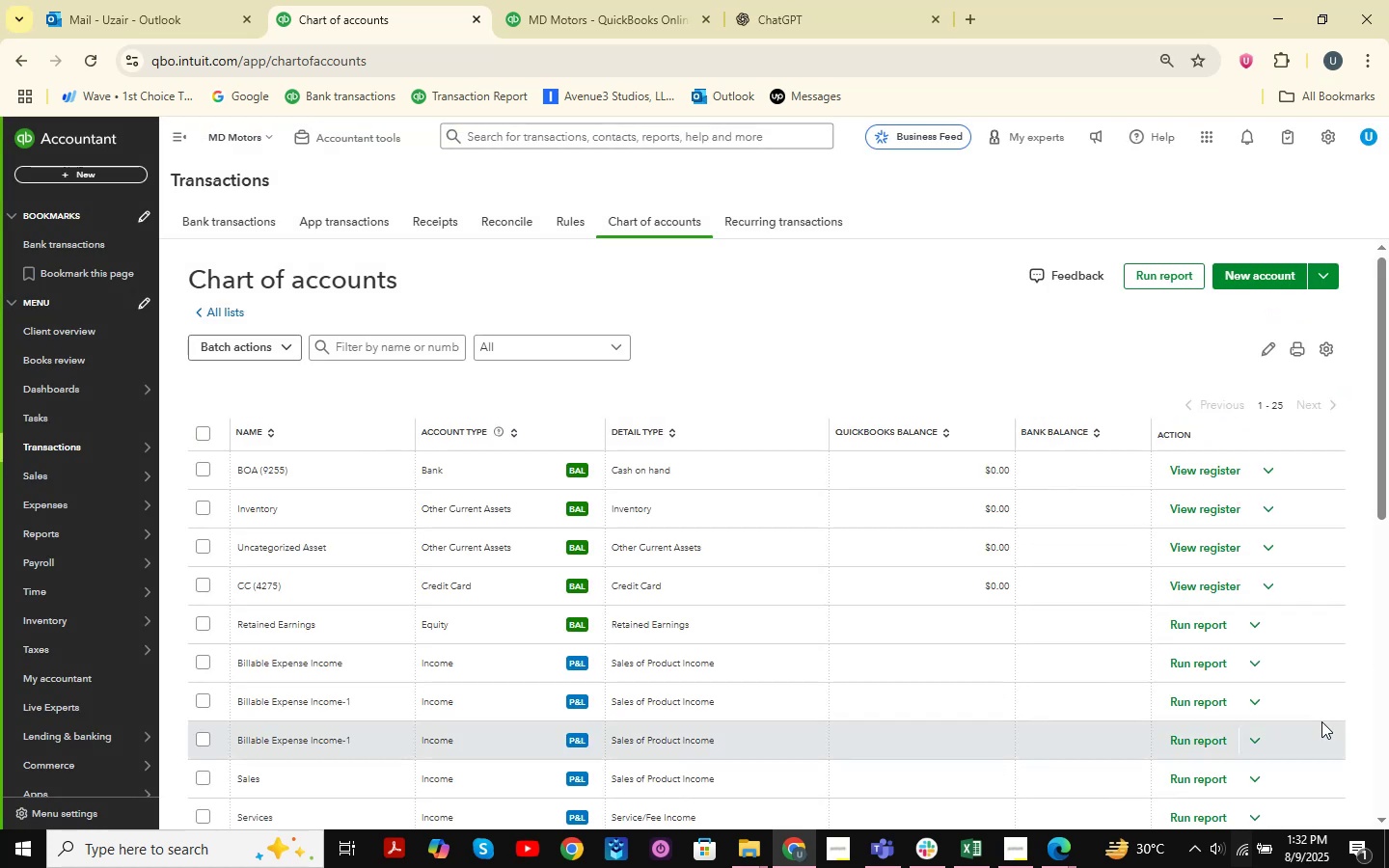 
wait(10.87)
 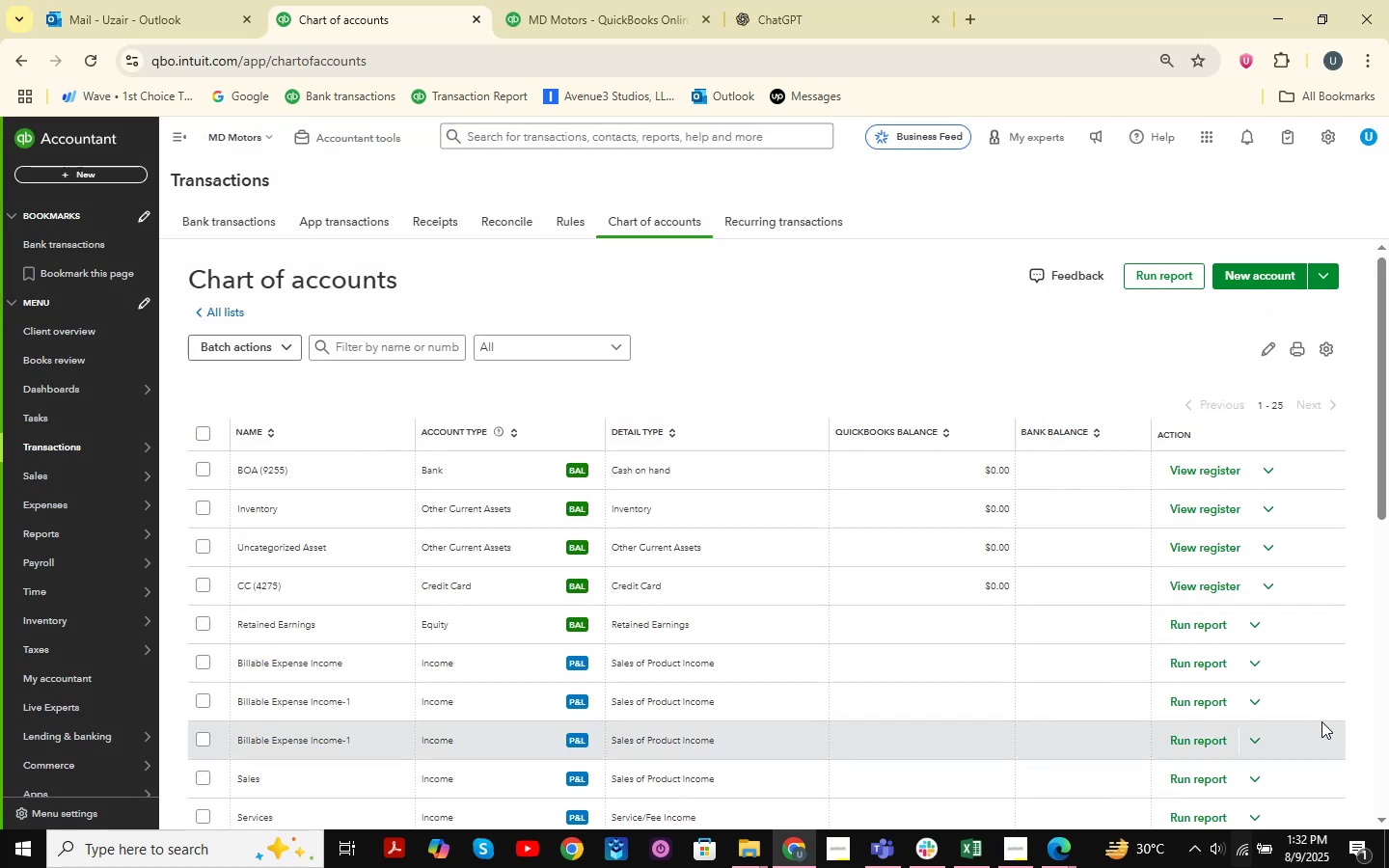 
scroll: coordinate [678, 513], scroll_direction: down, amount: 10.0
 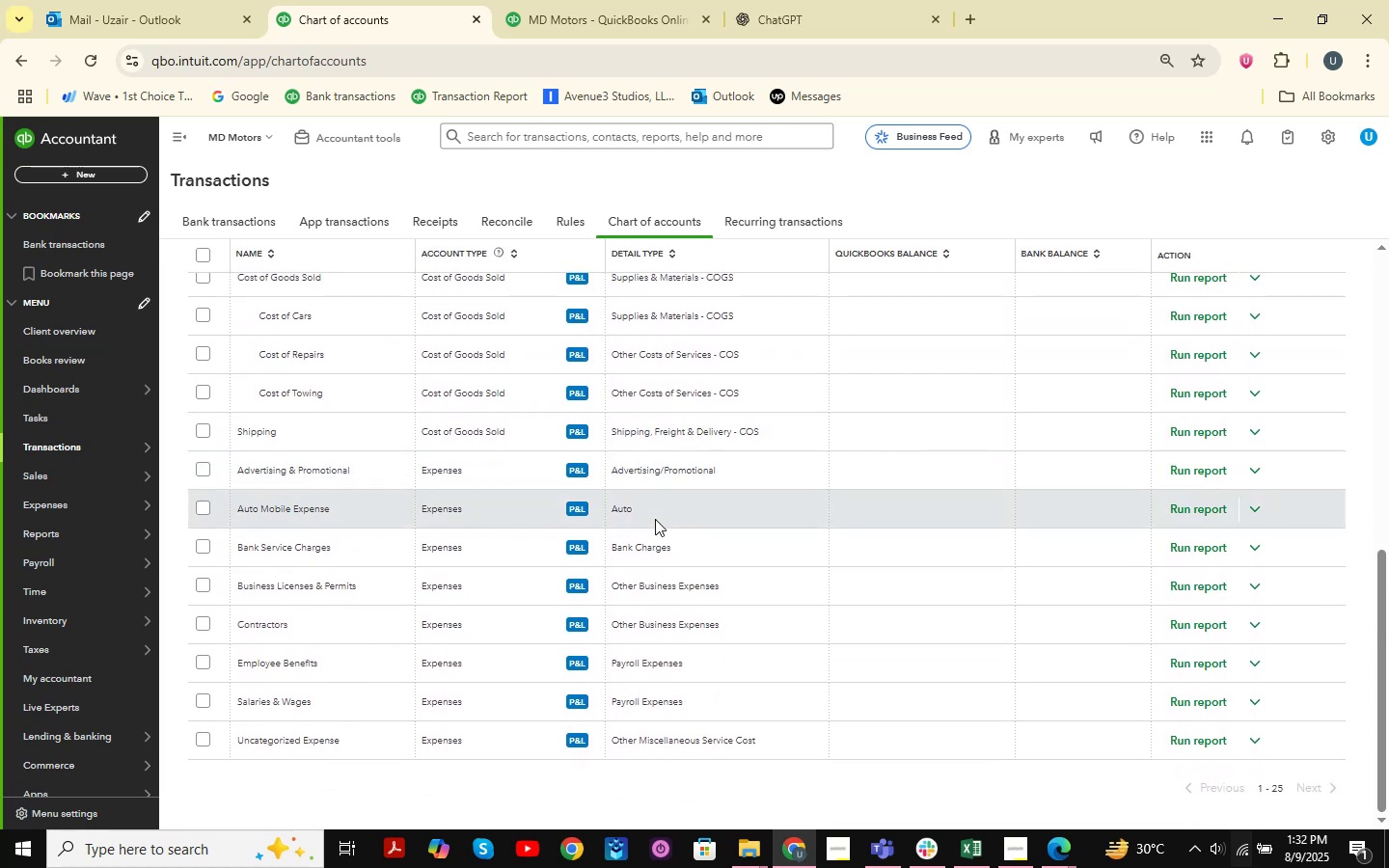 
scroll: coordinate [655, 519], scroll_direction: up, amount: 15.0
 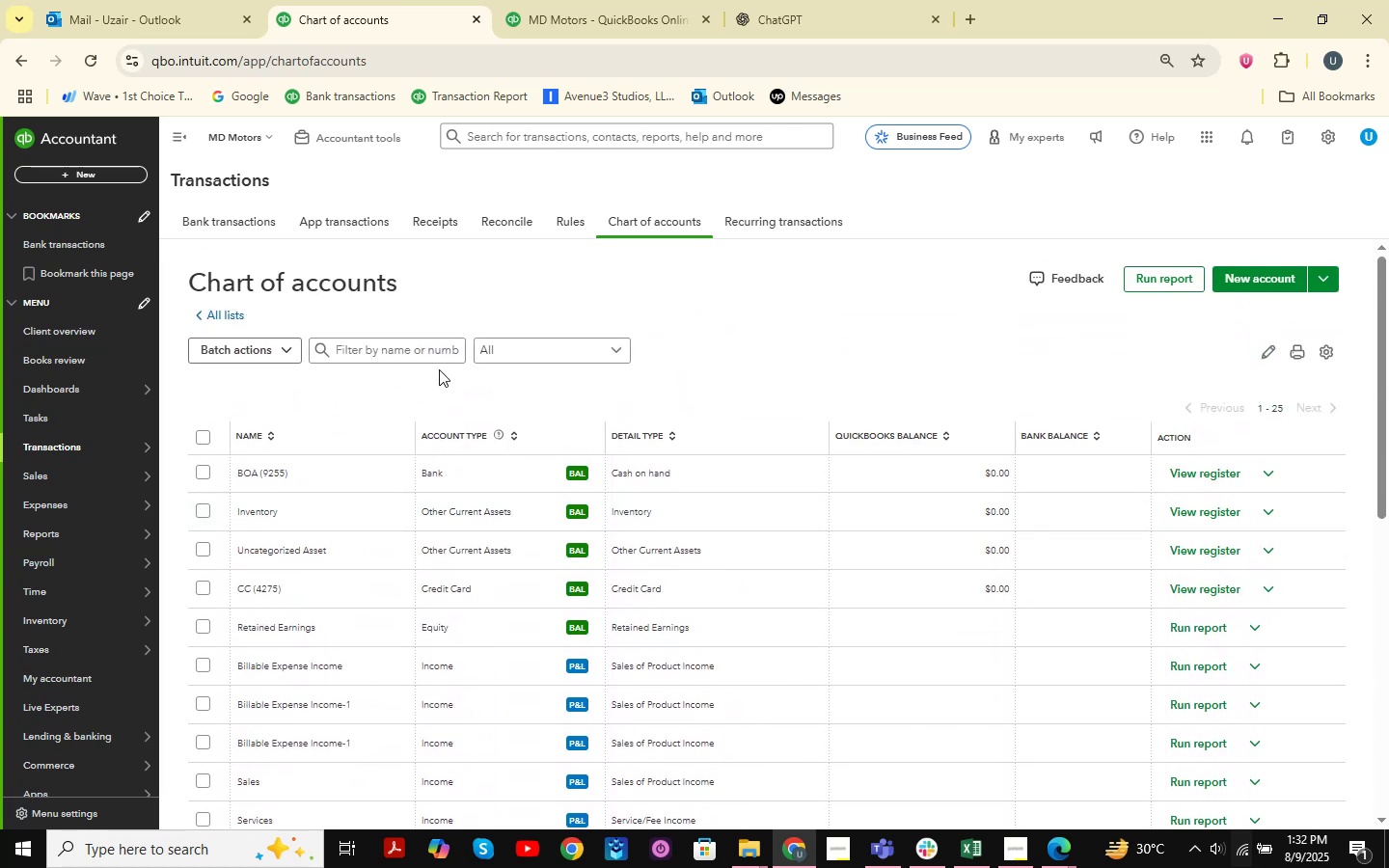 
left_click([425, 357])
 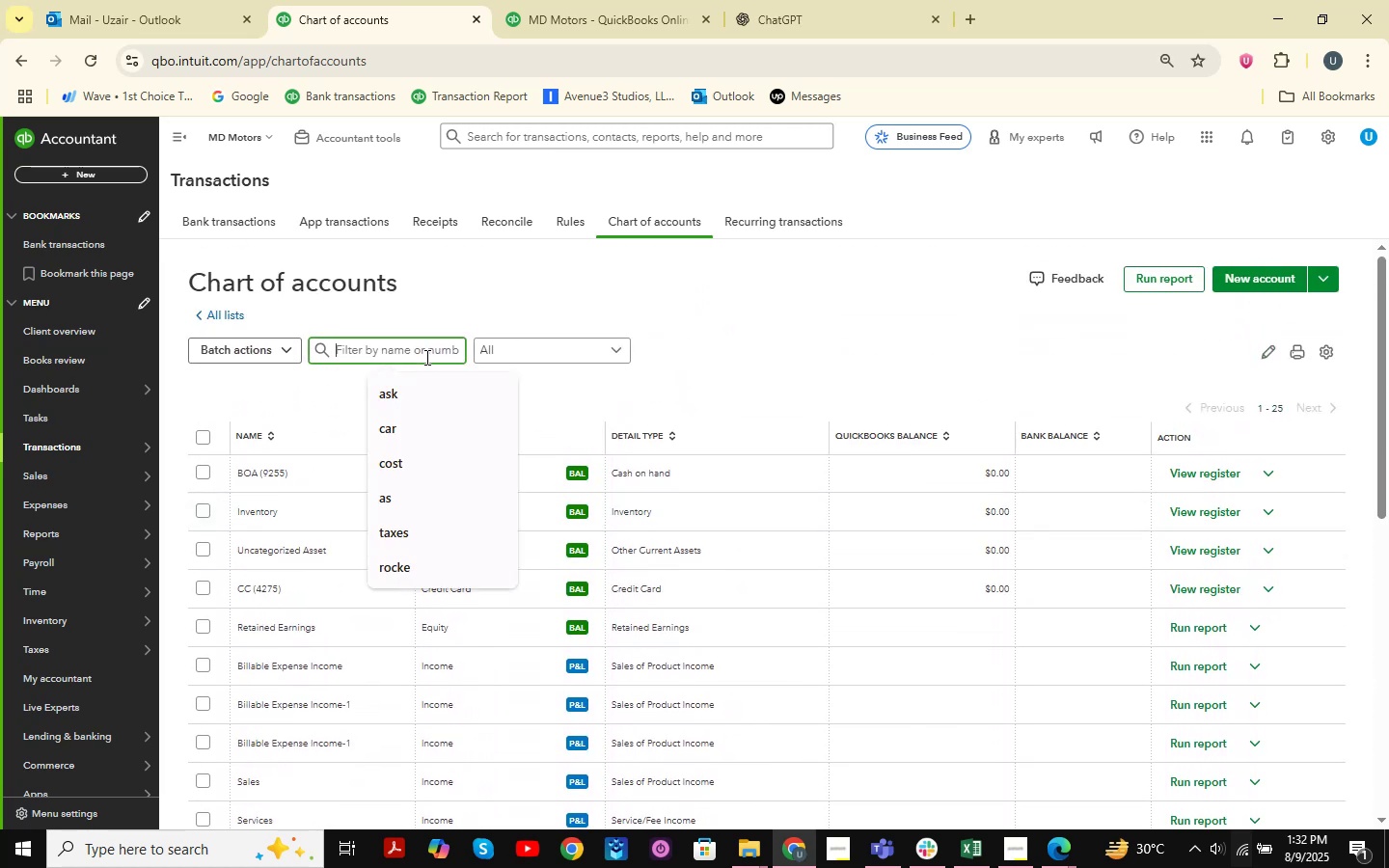 
type(due)
key(Backspace)
key(Backspace)
key(Backspace)
key(Backspace)
key(Backspace)
key(Backspace)
 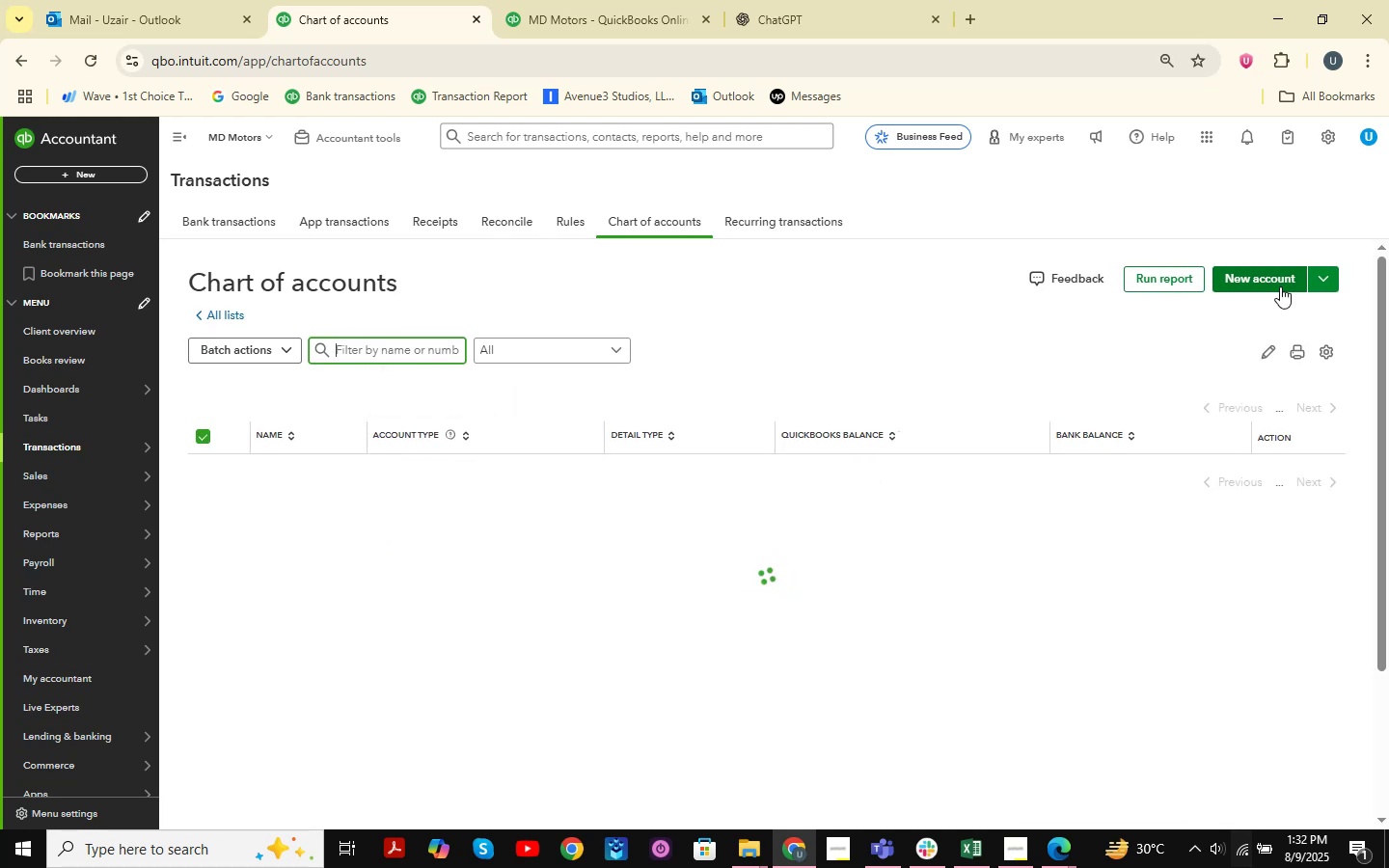 
left_click([1280, 286])
 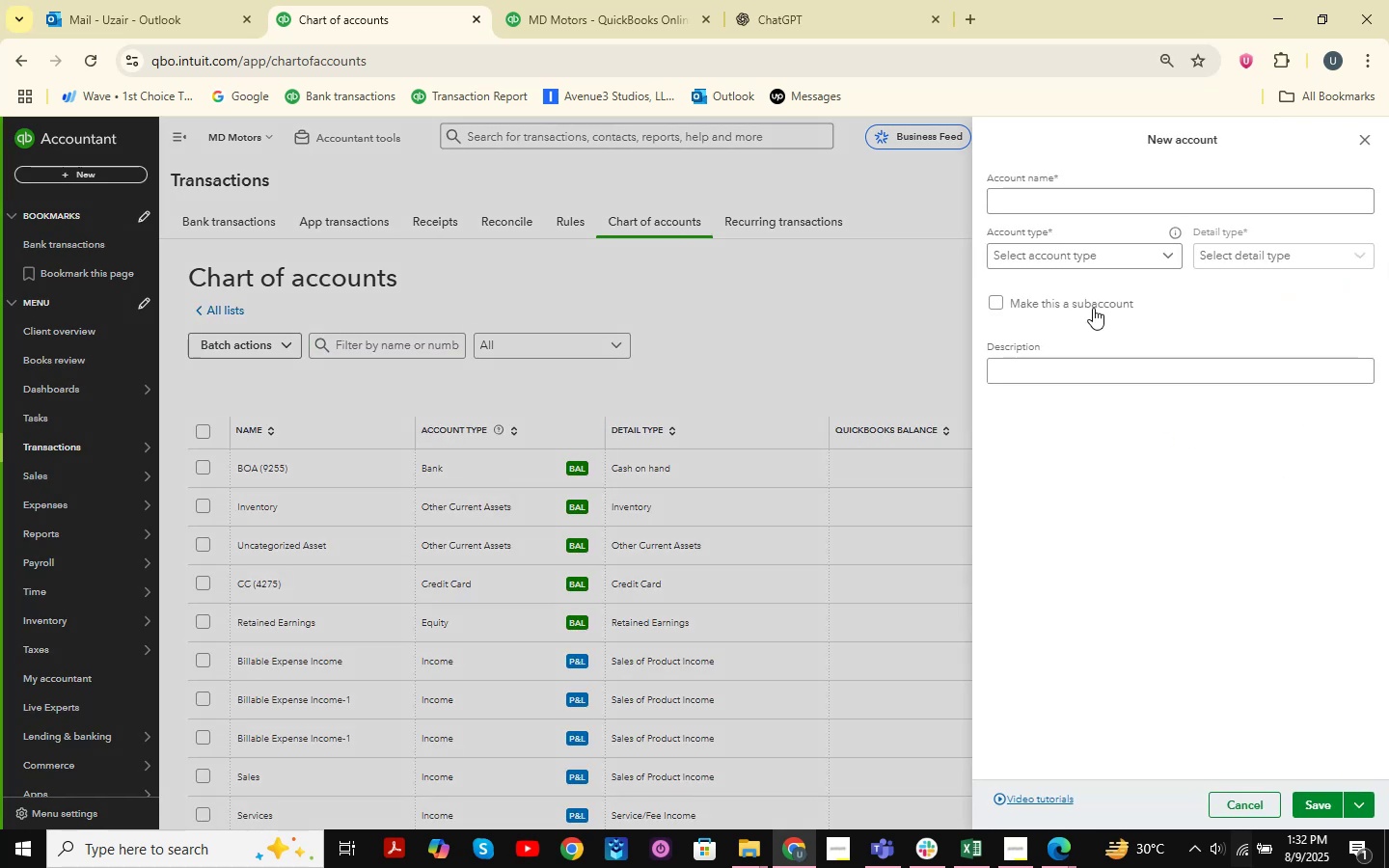 
left_click([1086, 204])
 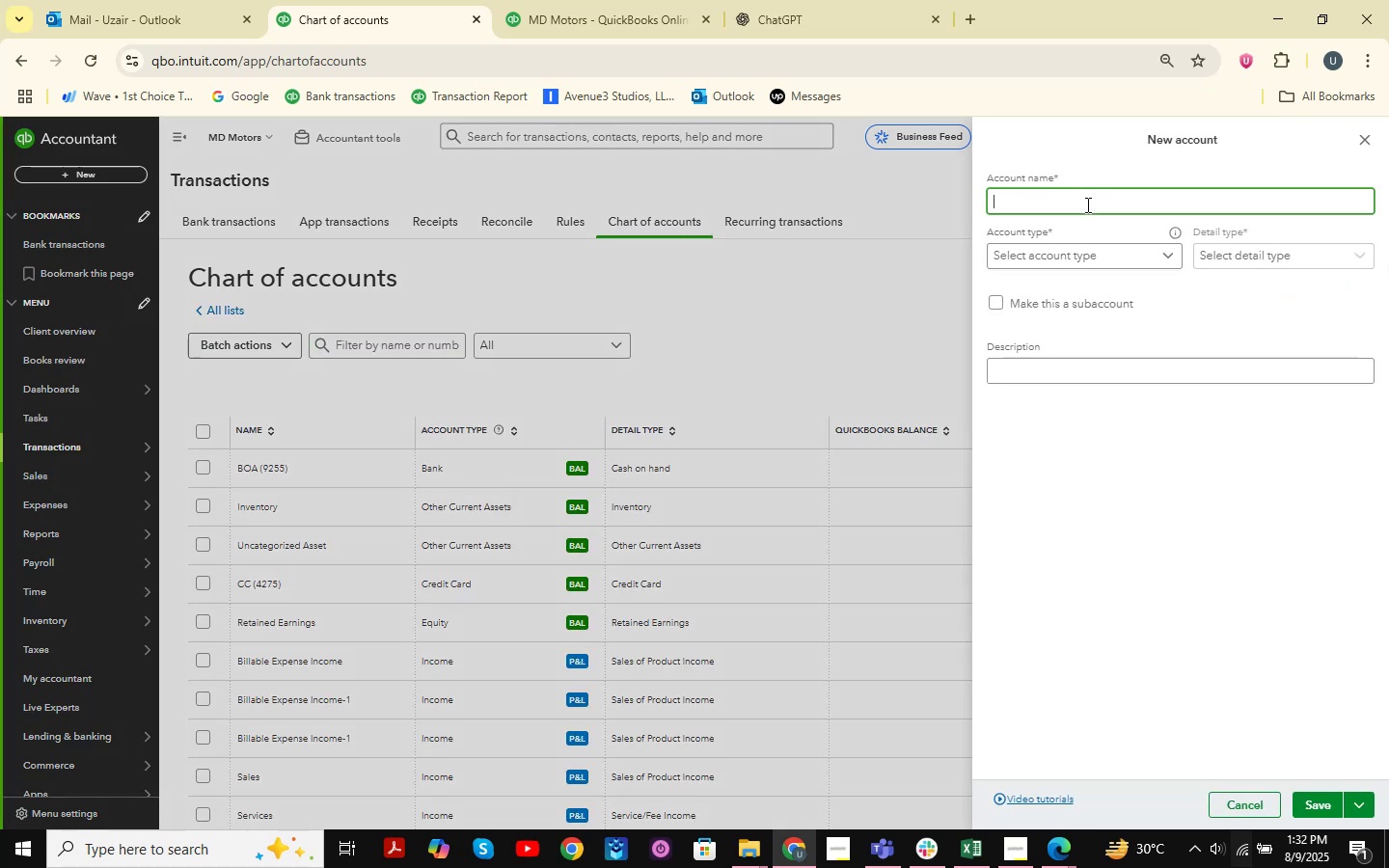 
type(Dues & Subscriptions )
 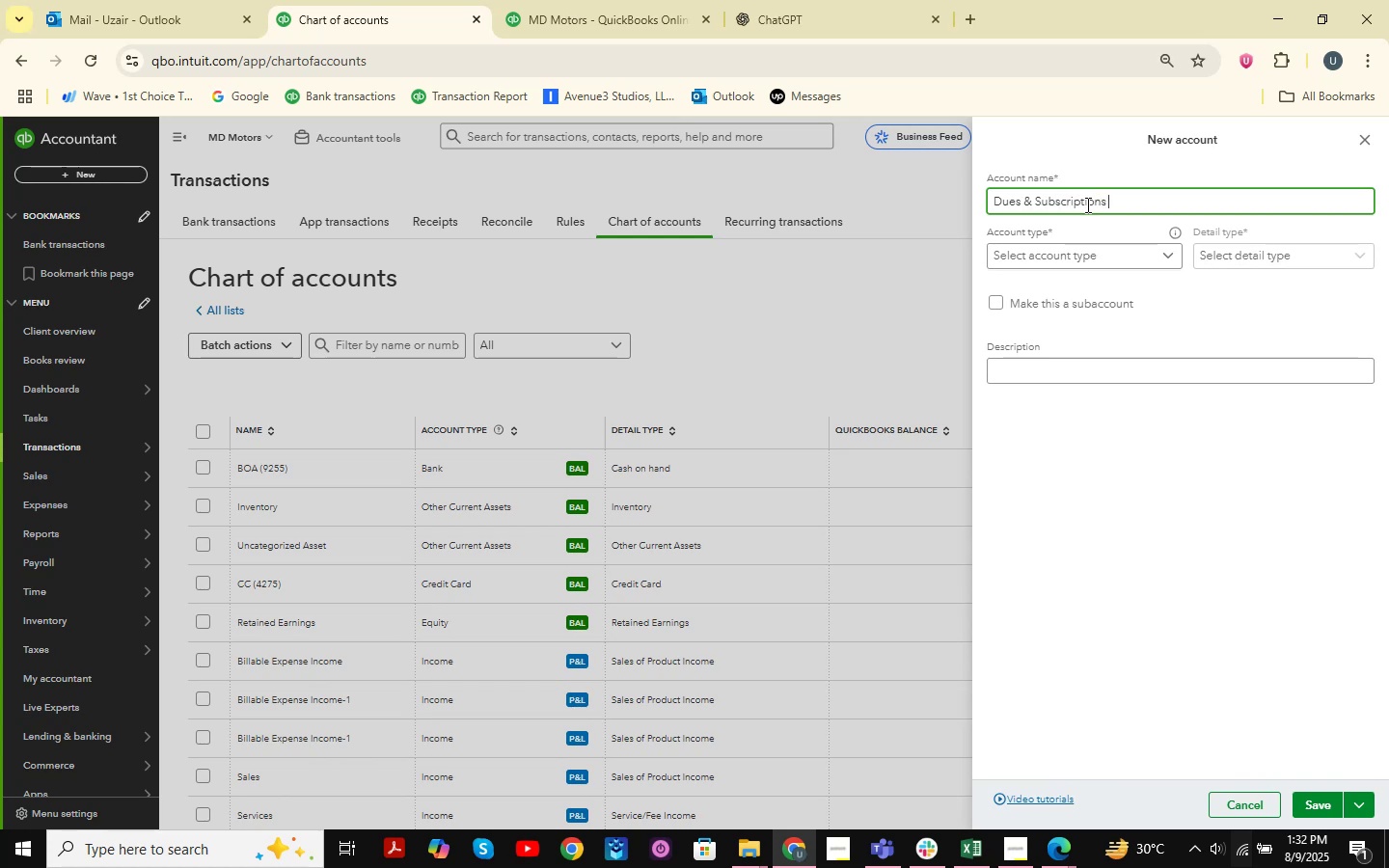 
left_click([1250, 251])
 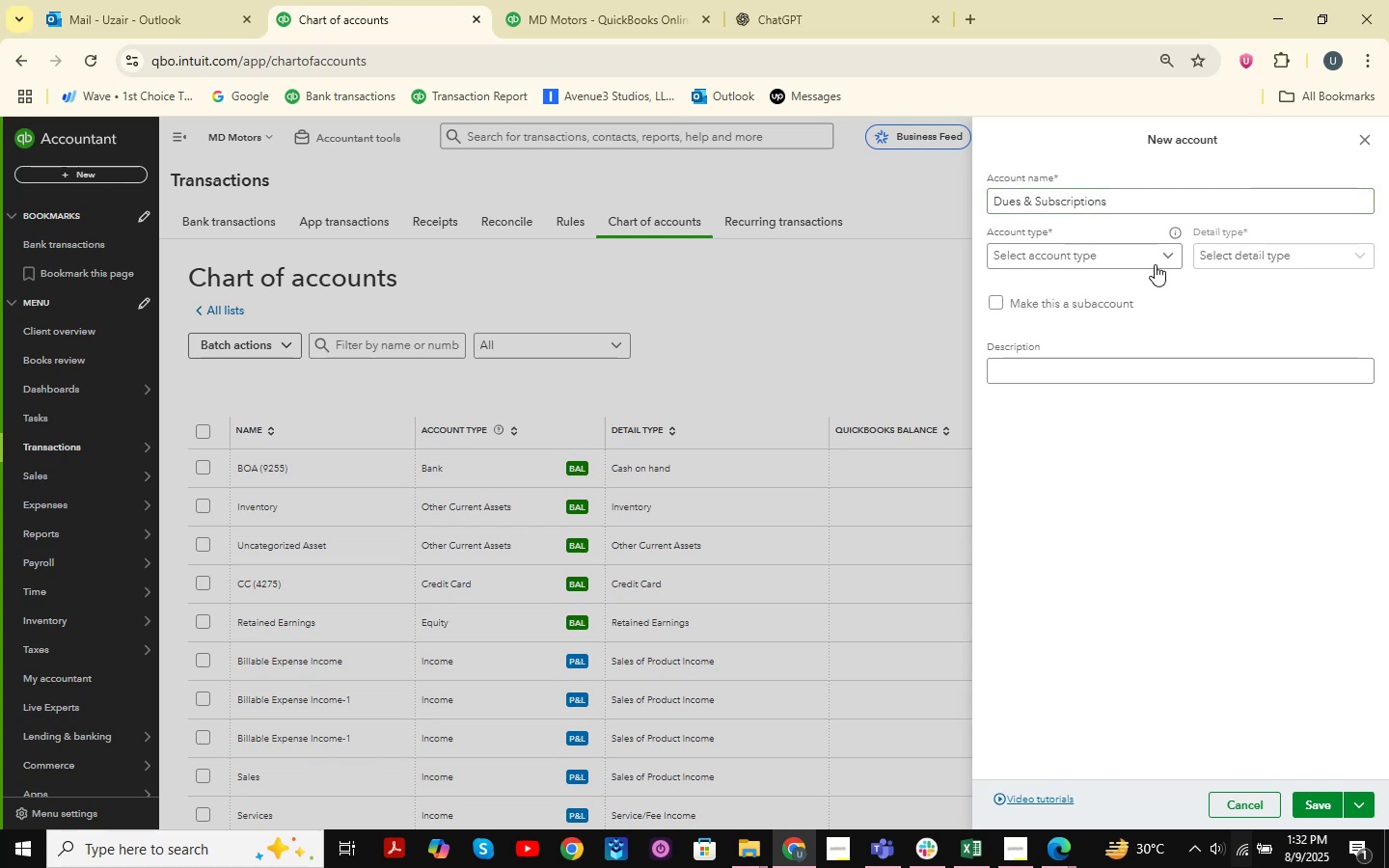 
left_click([1082, 267])
 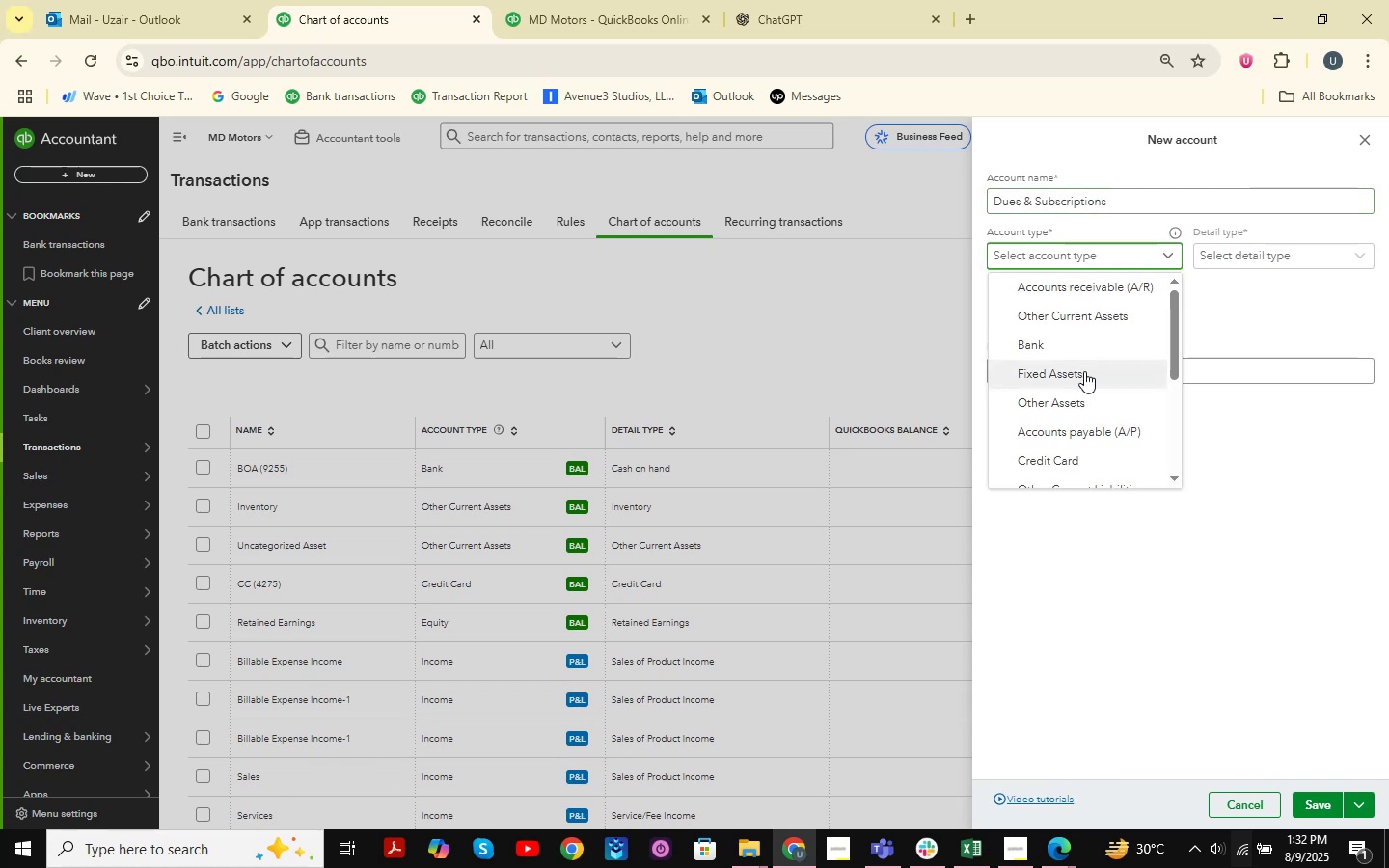 
scroll: coordinate [1085, 391], scroll_direction: down, amount: 2.0
 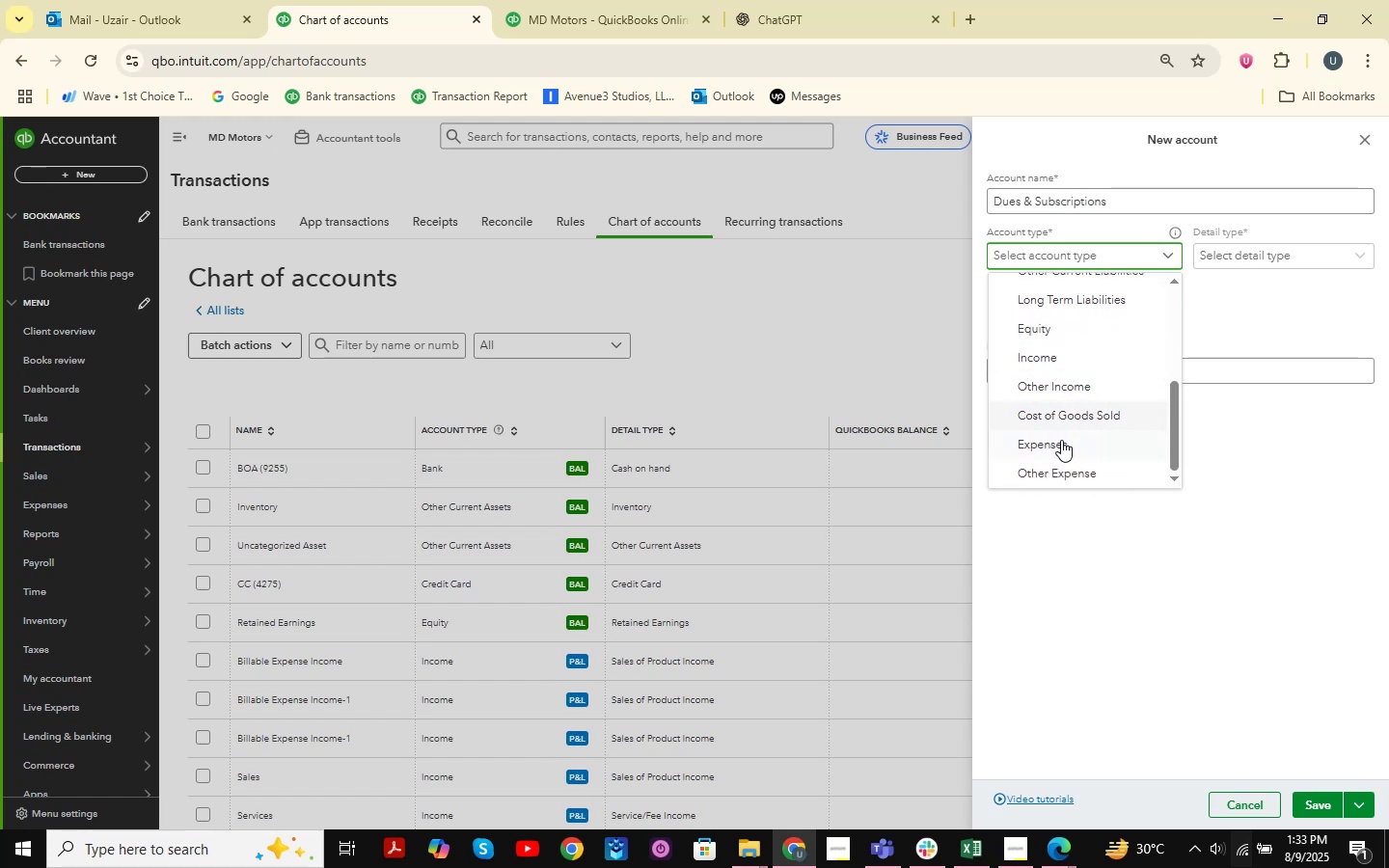 
left_click([1061, 440])
 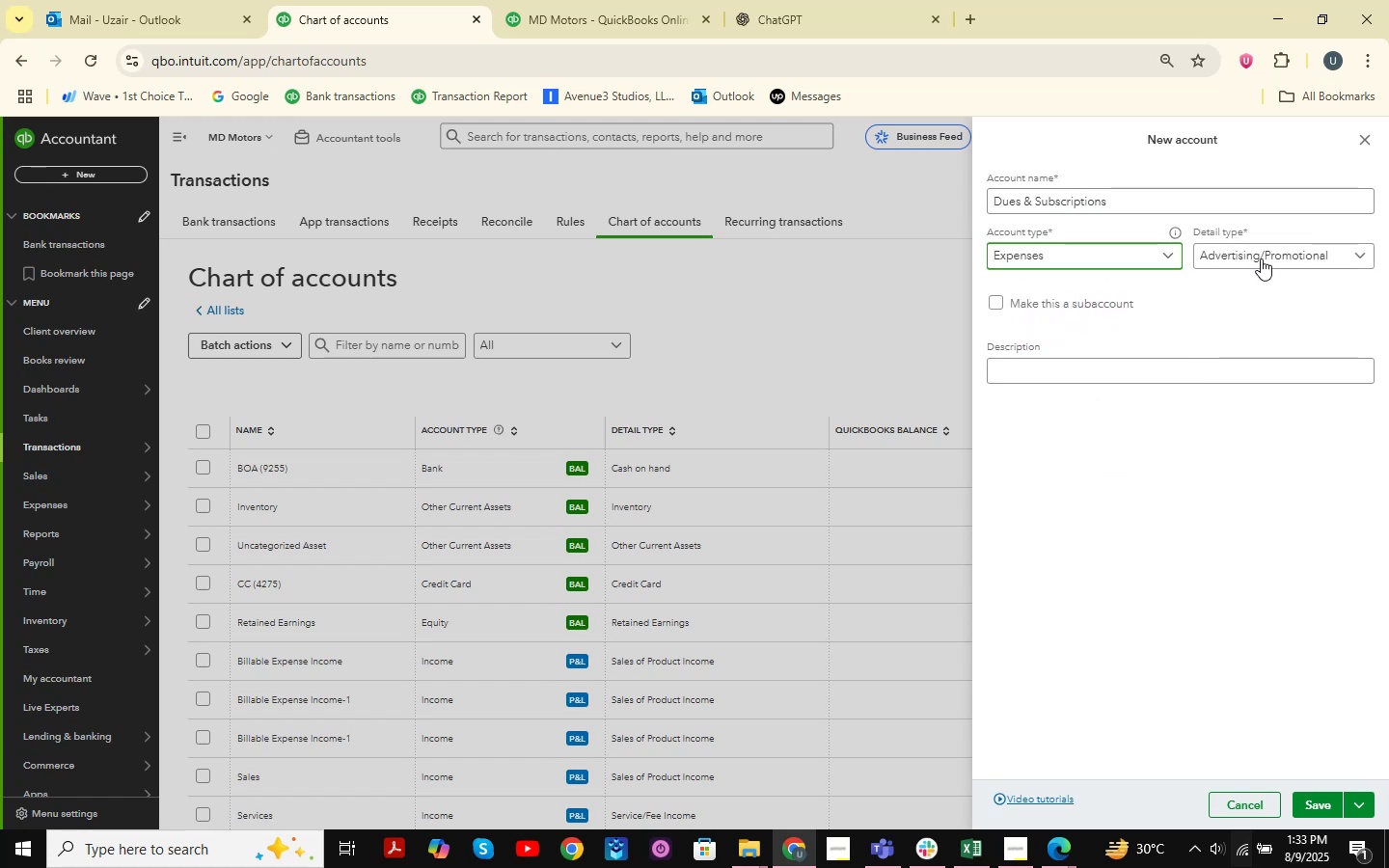 
left_click([1268, 244])
 